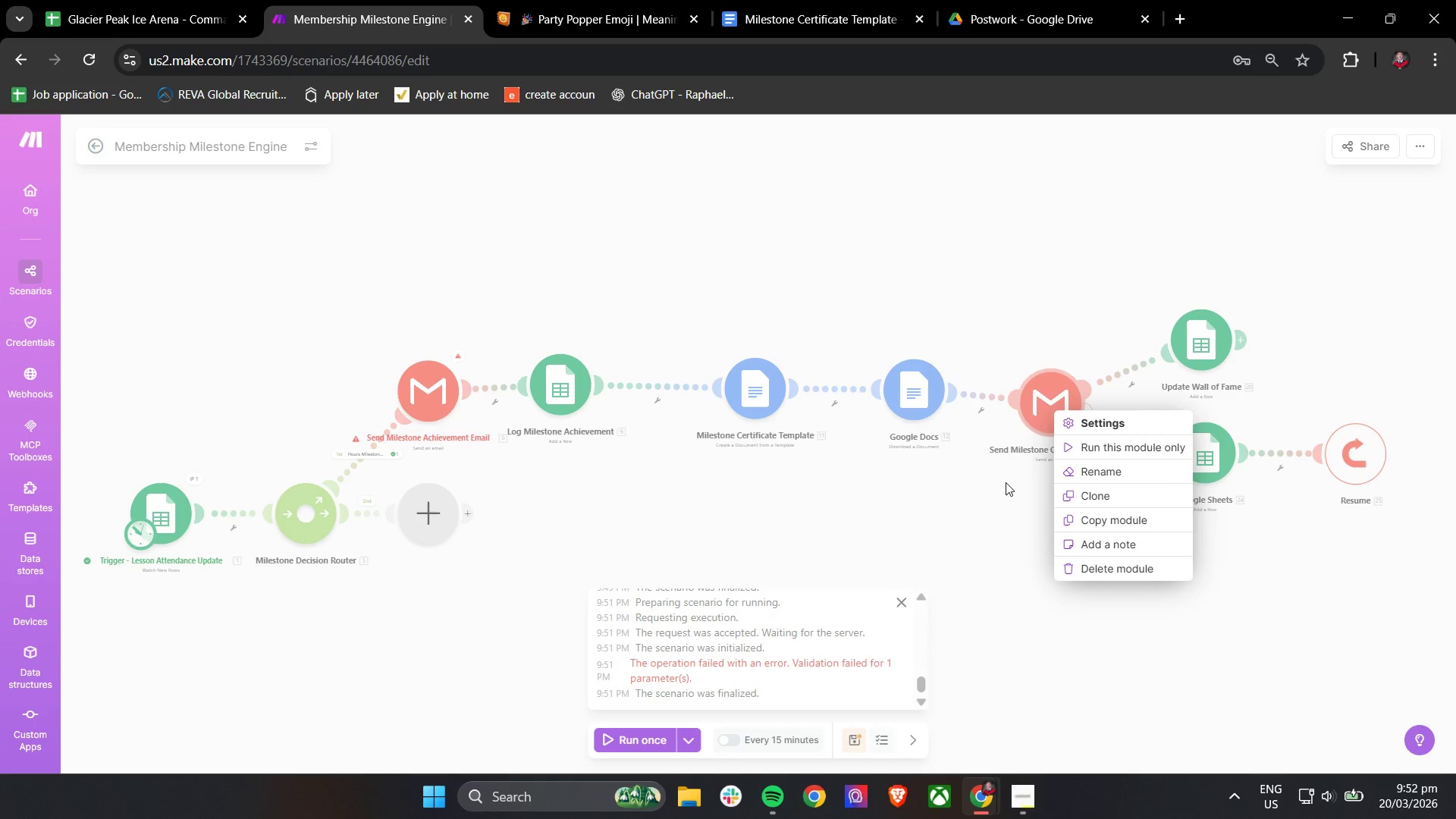 
right_click([997, 547])
 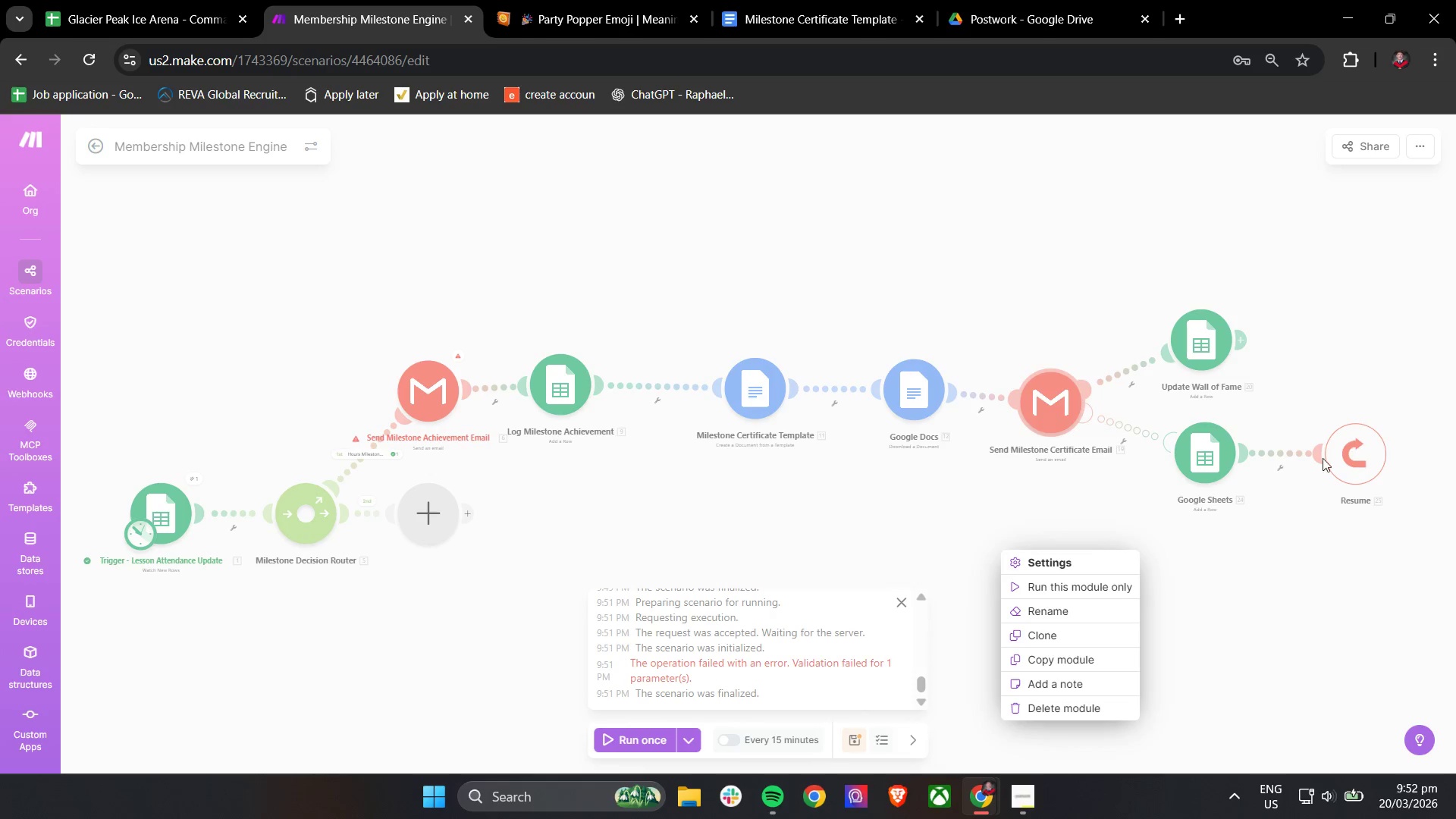 
right_click([1328, 454])
 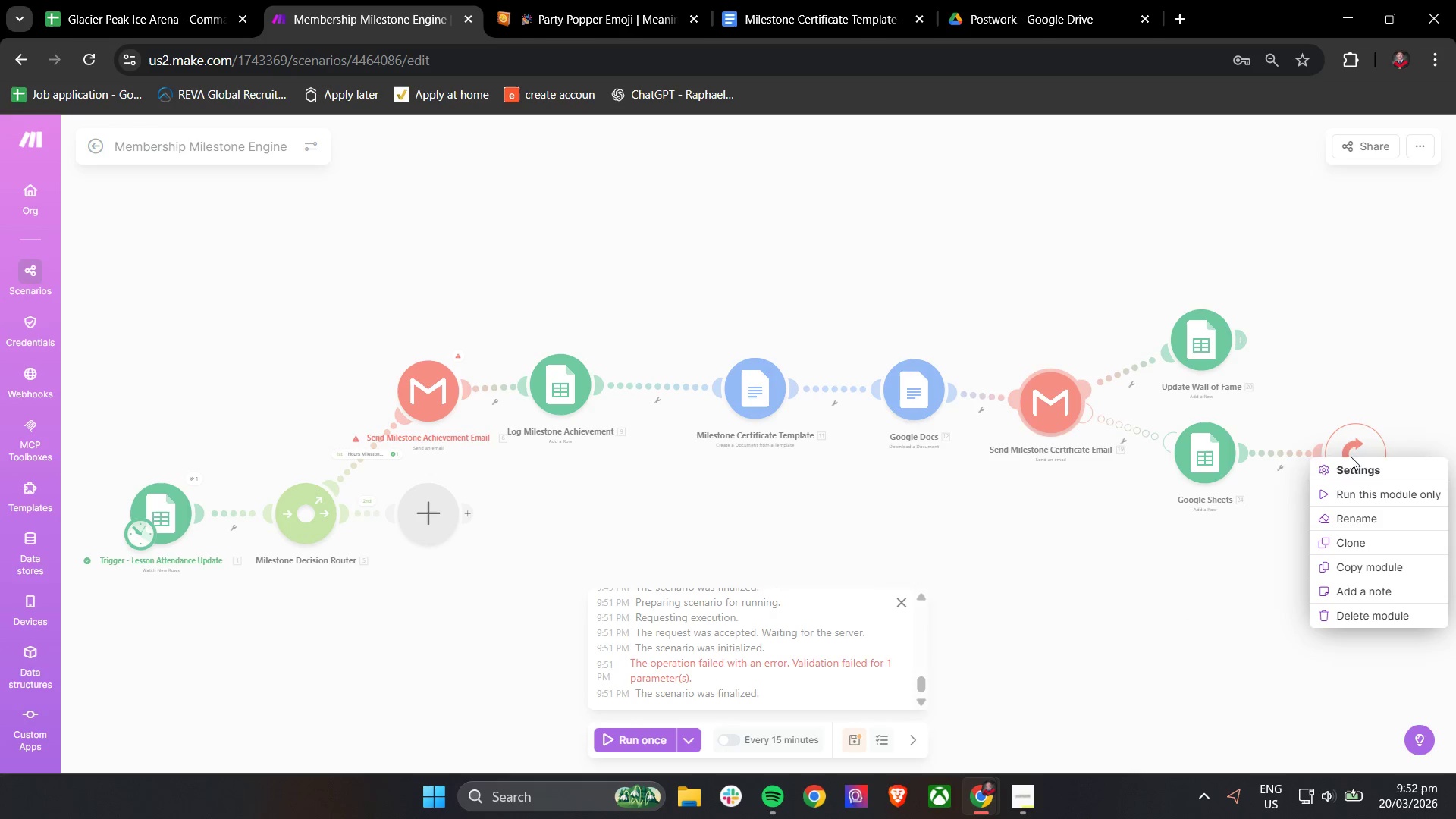 
right_click([1353, 458])
 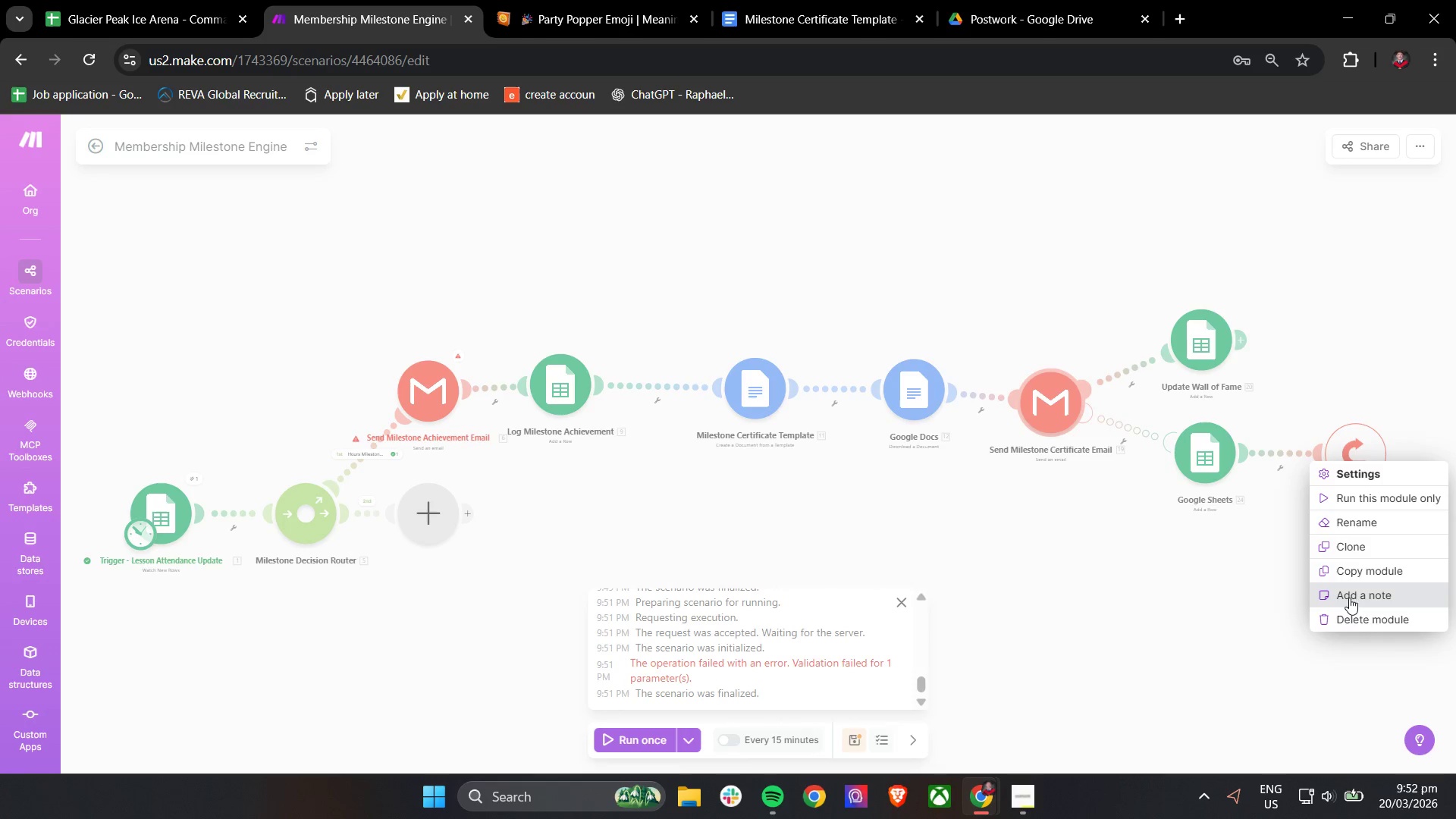 
left_click([1349, 613])
 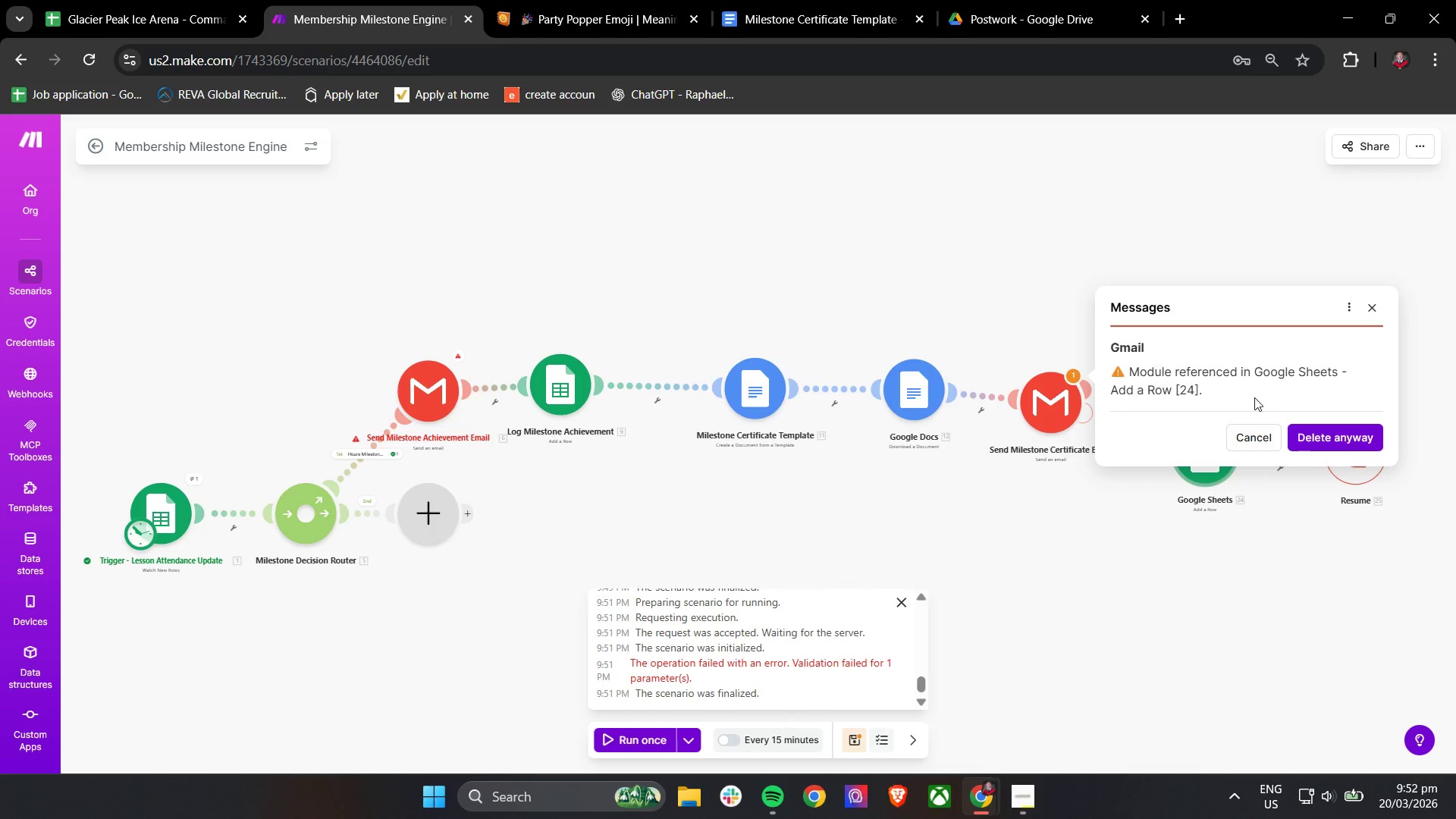 
wait(7.78)
 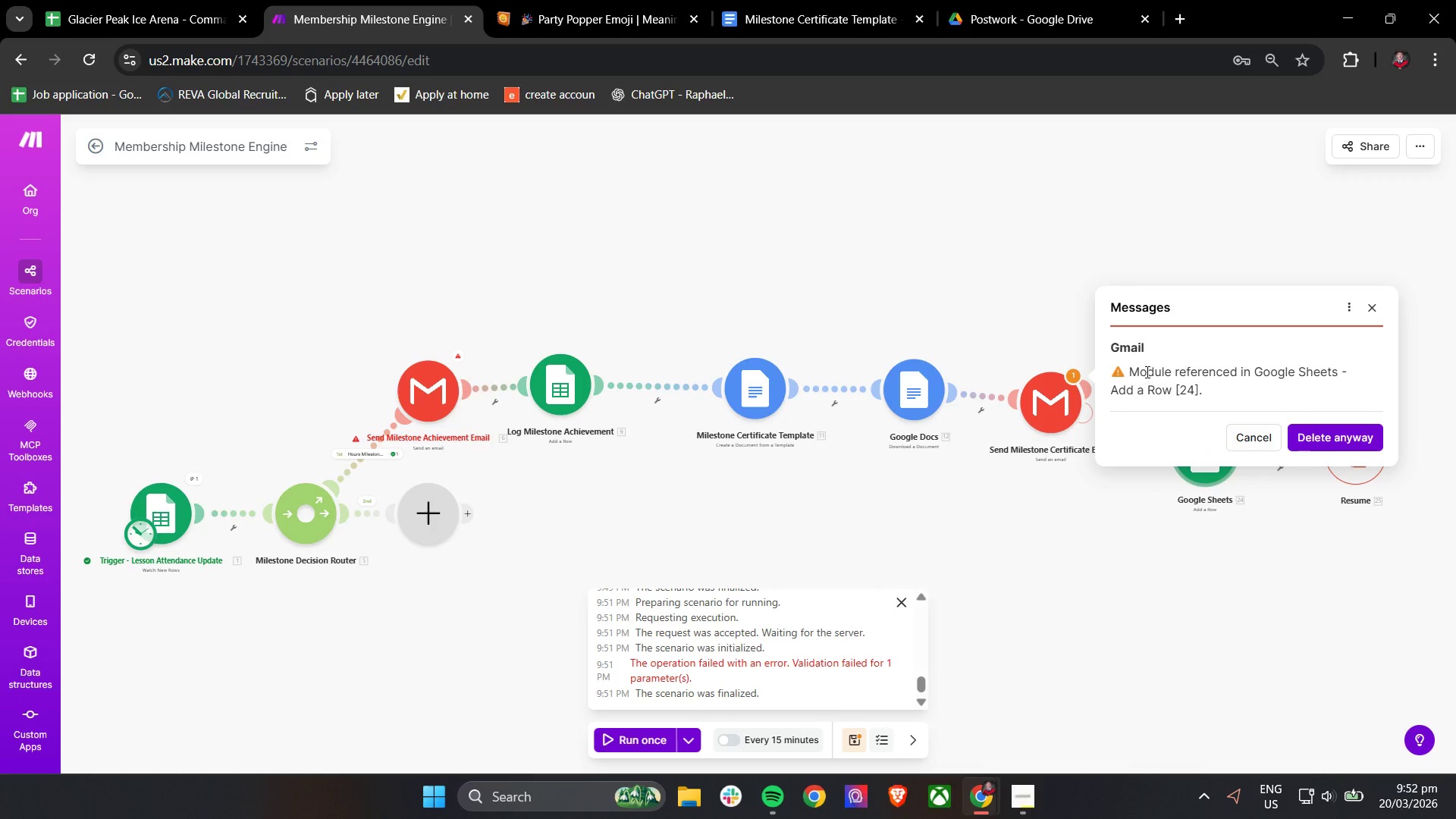 
left_click([1319, 431])
 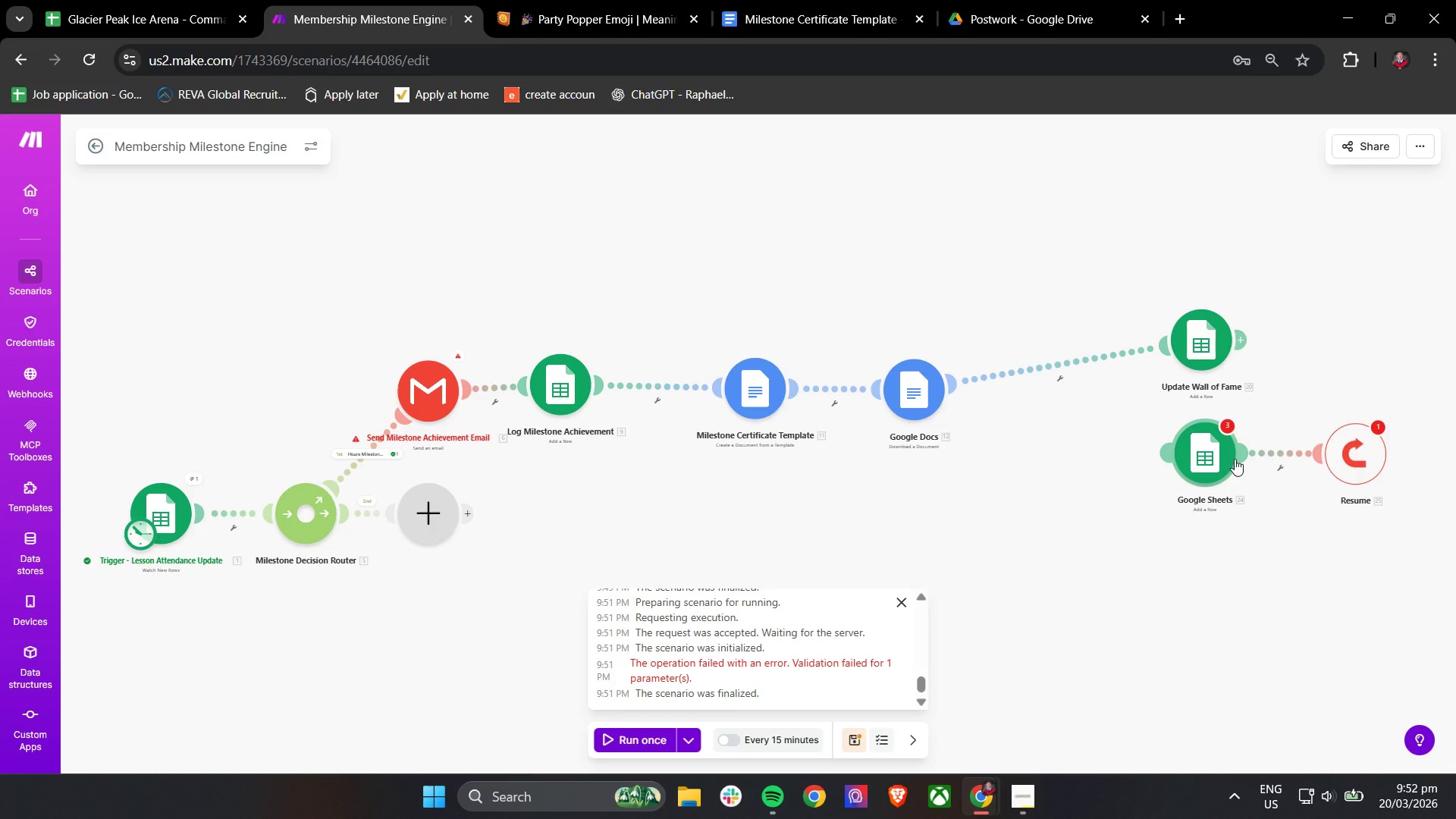 
hold_key(key=ControlLeft, duration=1.03)
 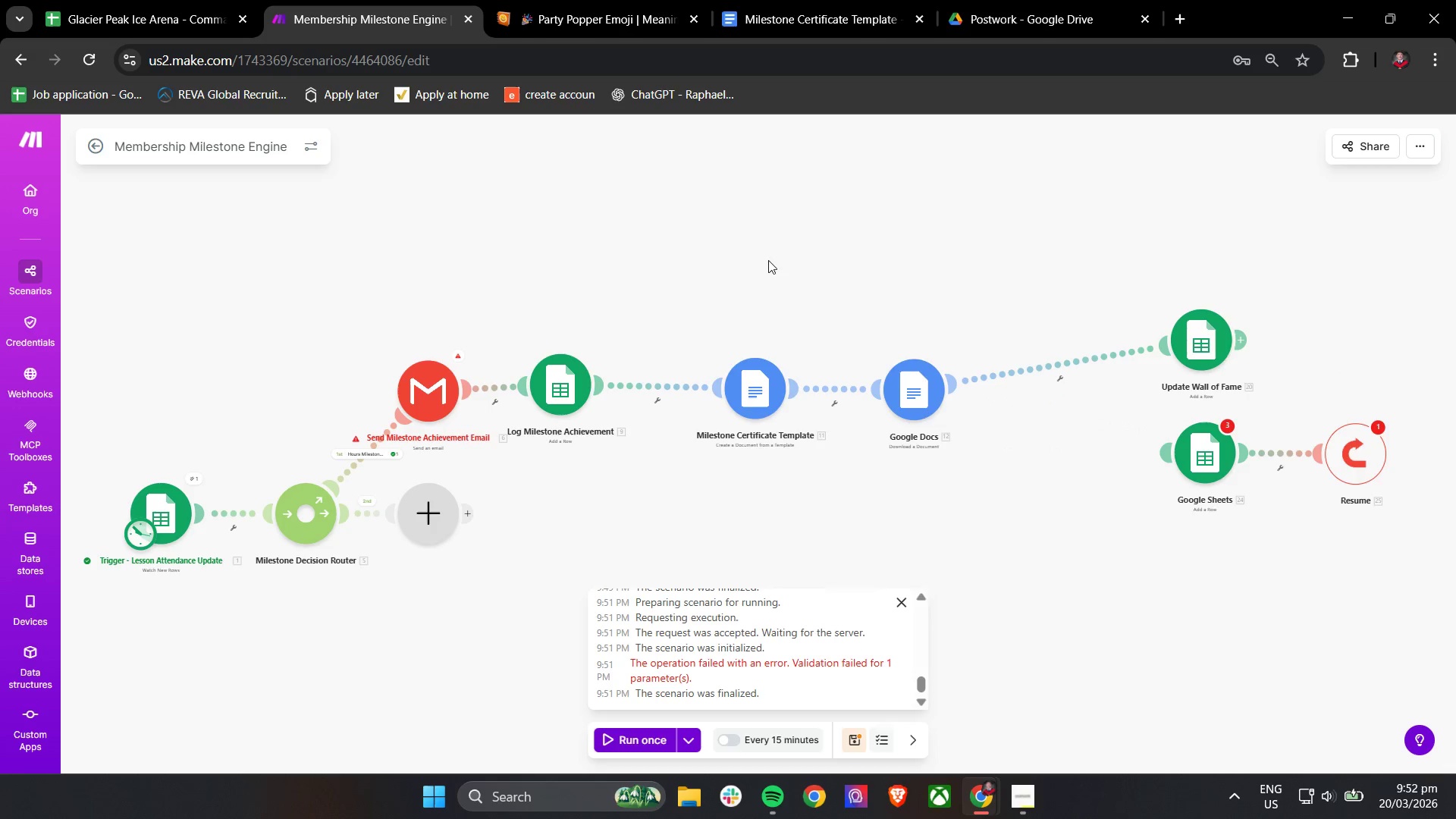 
hold_key(key=Z, duration=0.31)
 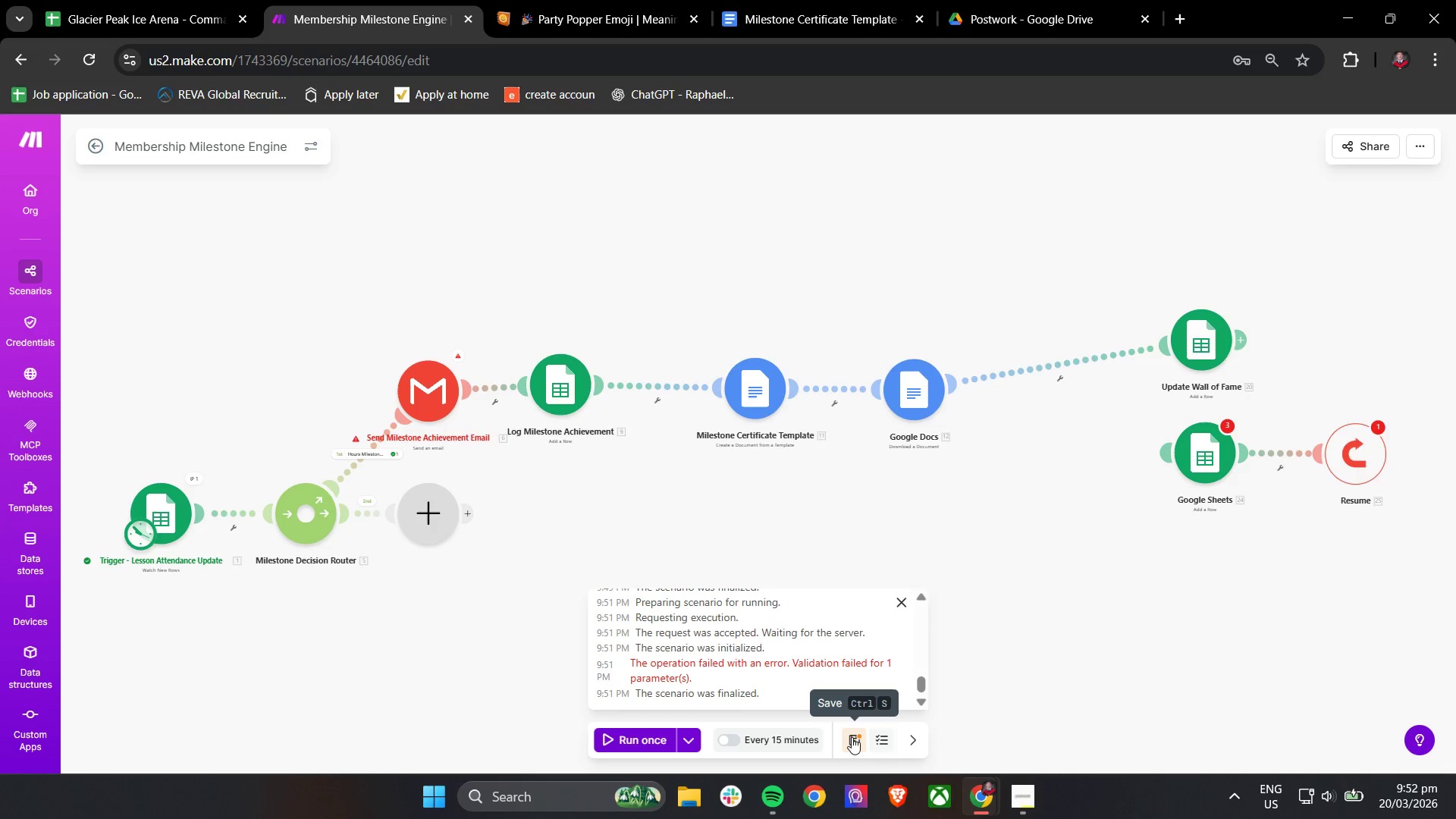 
left_click([874, 741])
 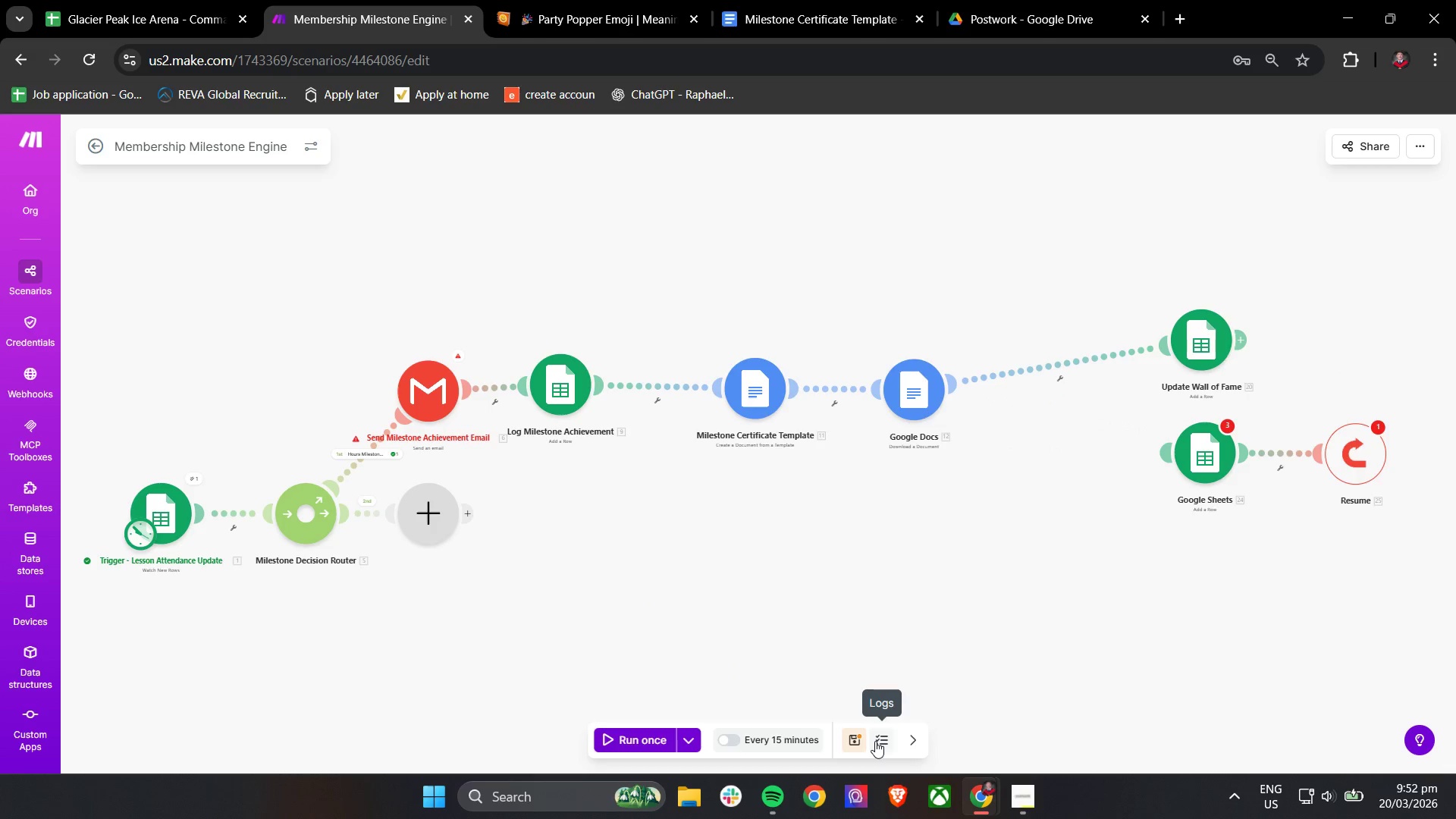 
left_click([875, 741])
 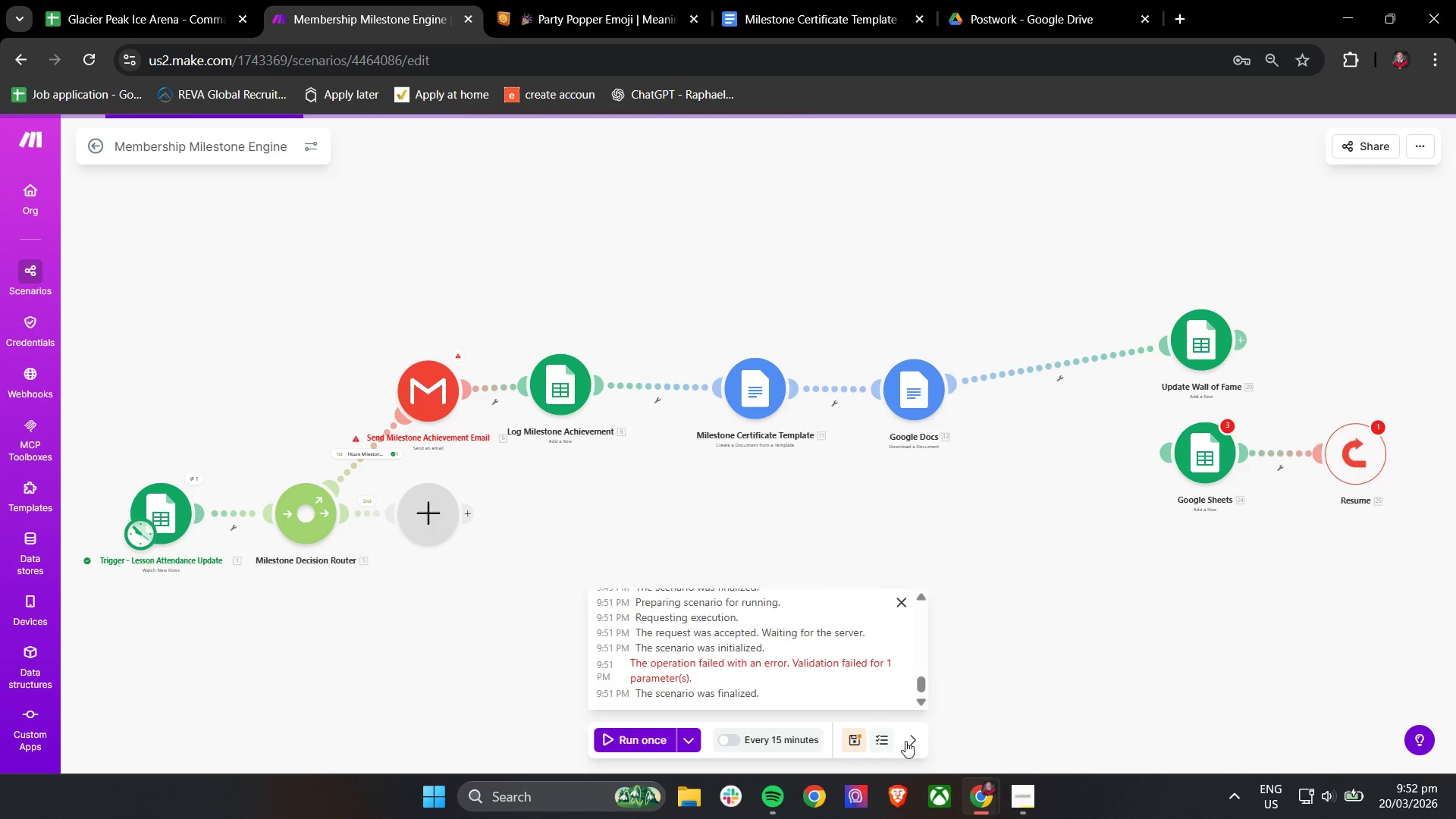 
left_click([908, 740])
 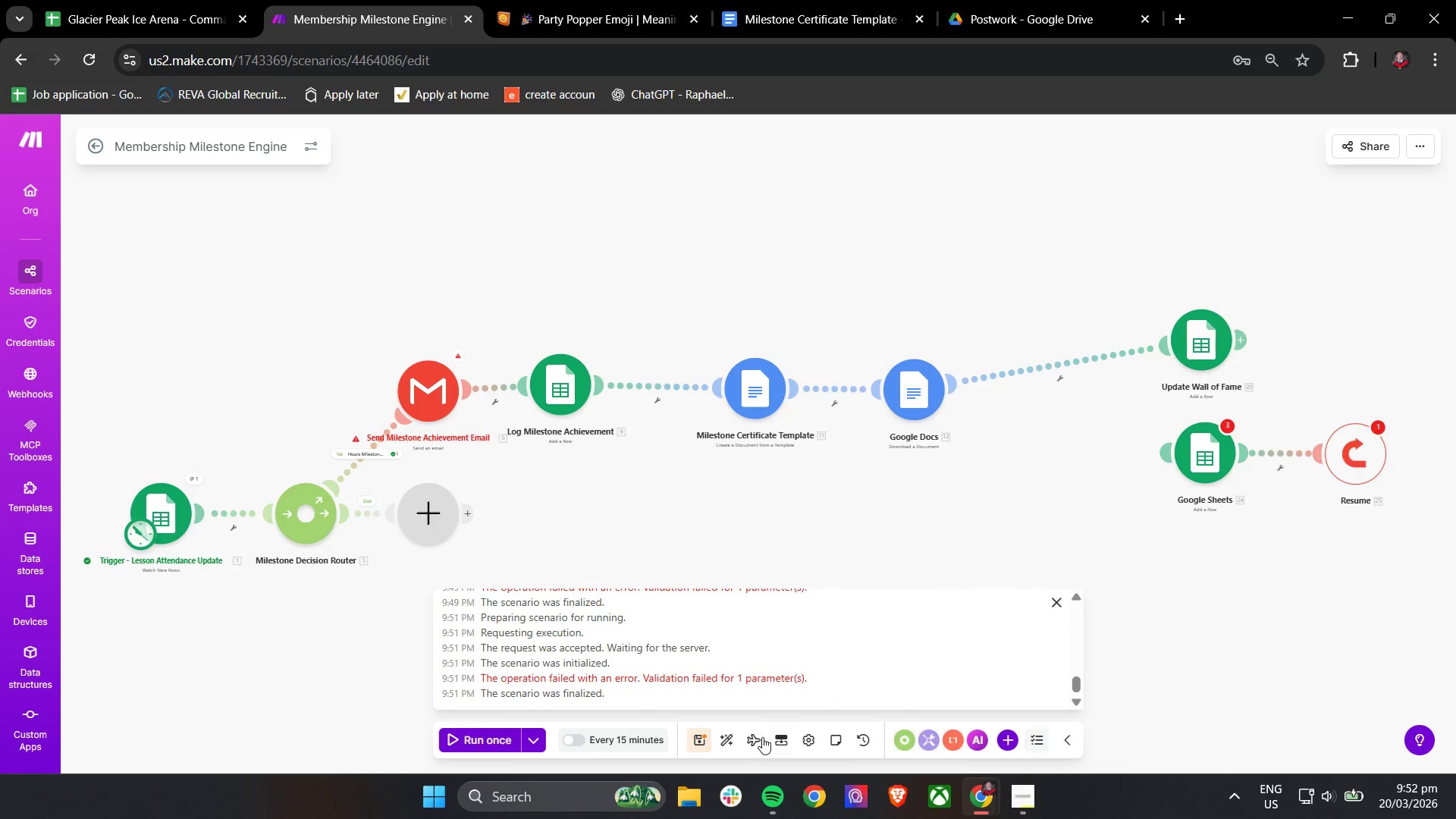 
left_click([867, 737])
 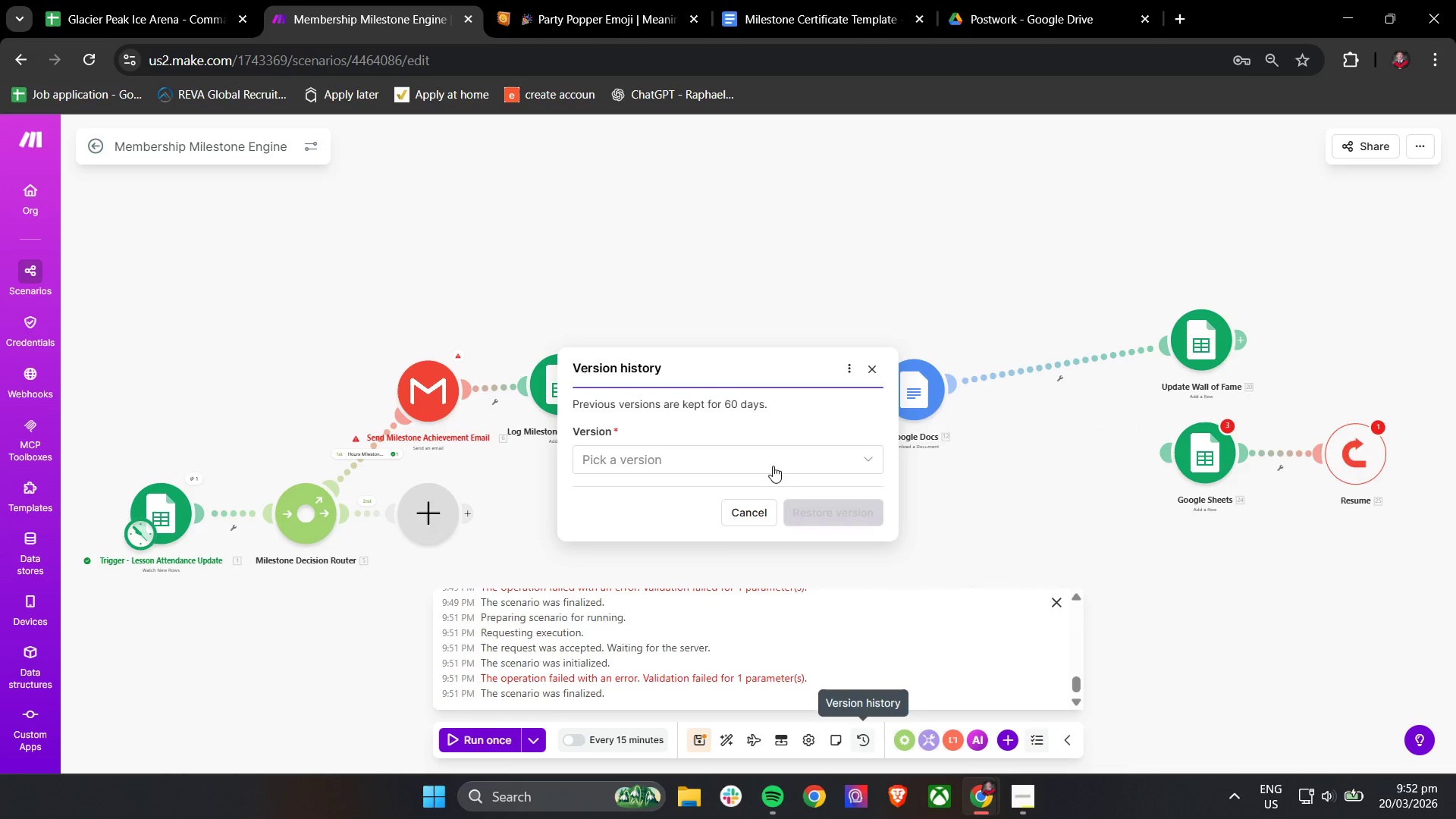 
left_click([724, 469])
 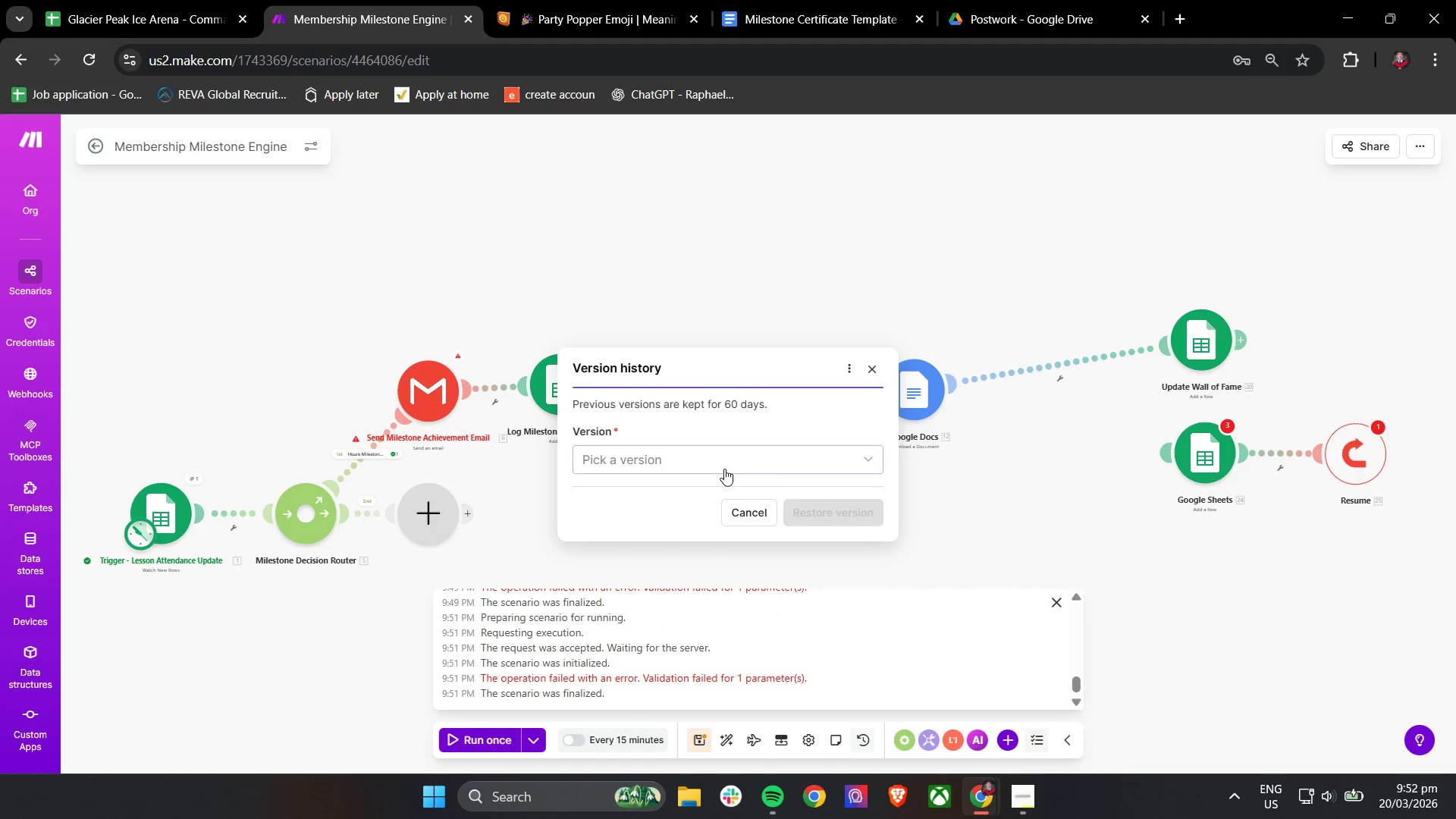 
mouse_move([714, 511])
 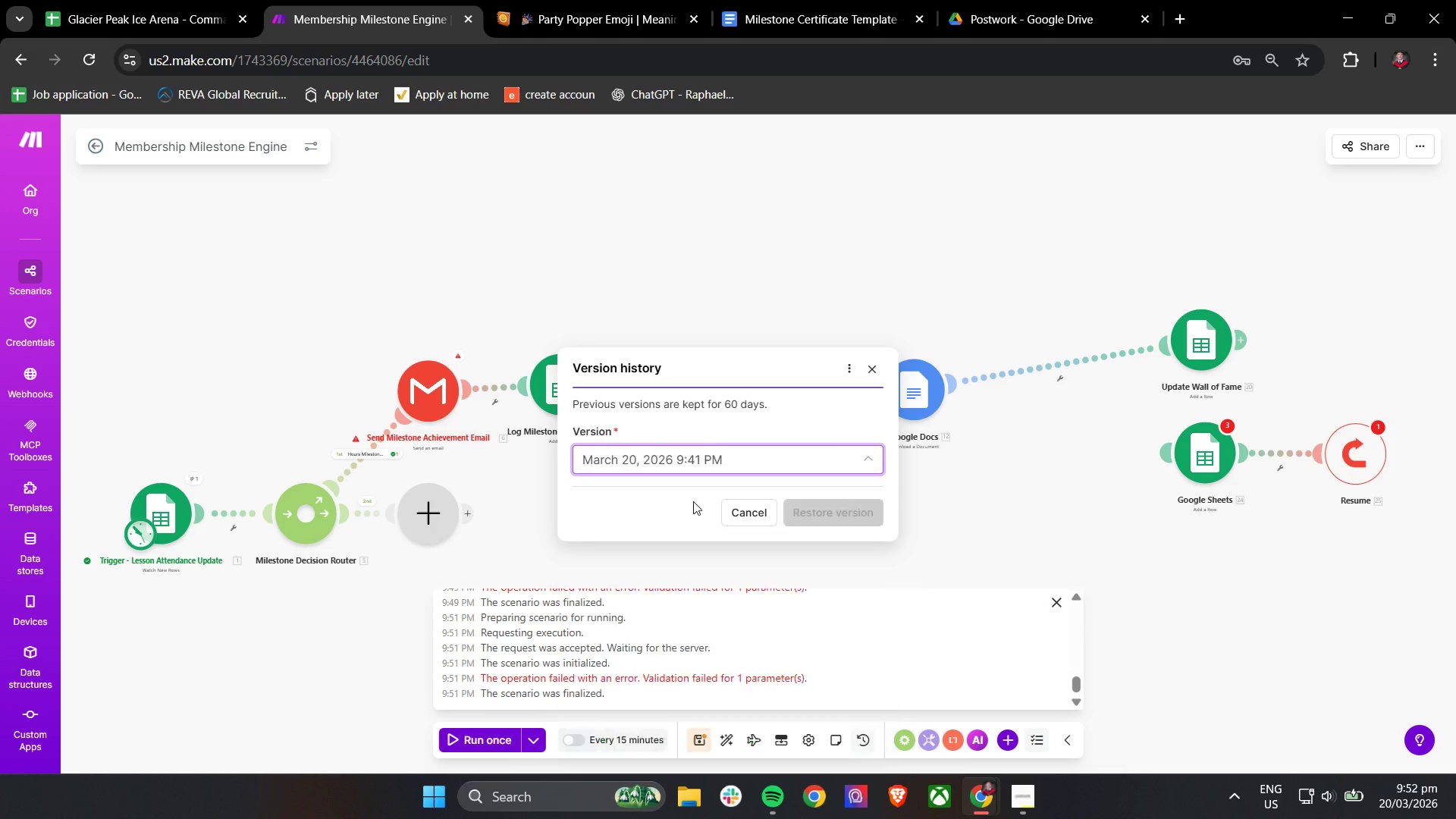 
left_click([693, 501])
 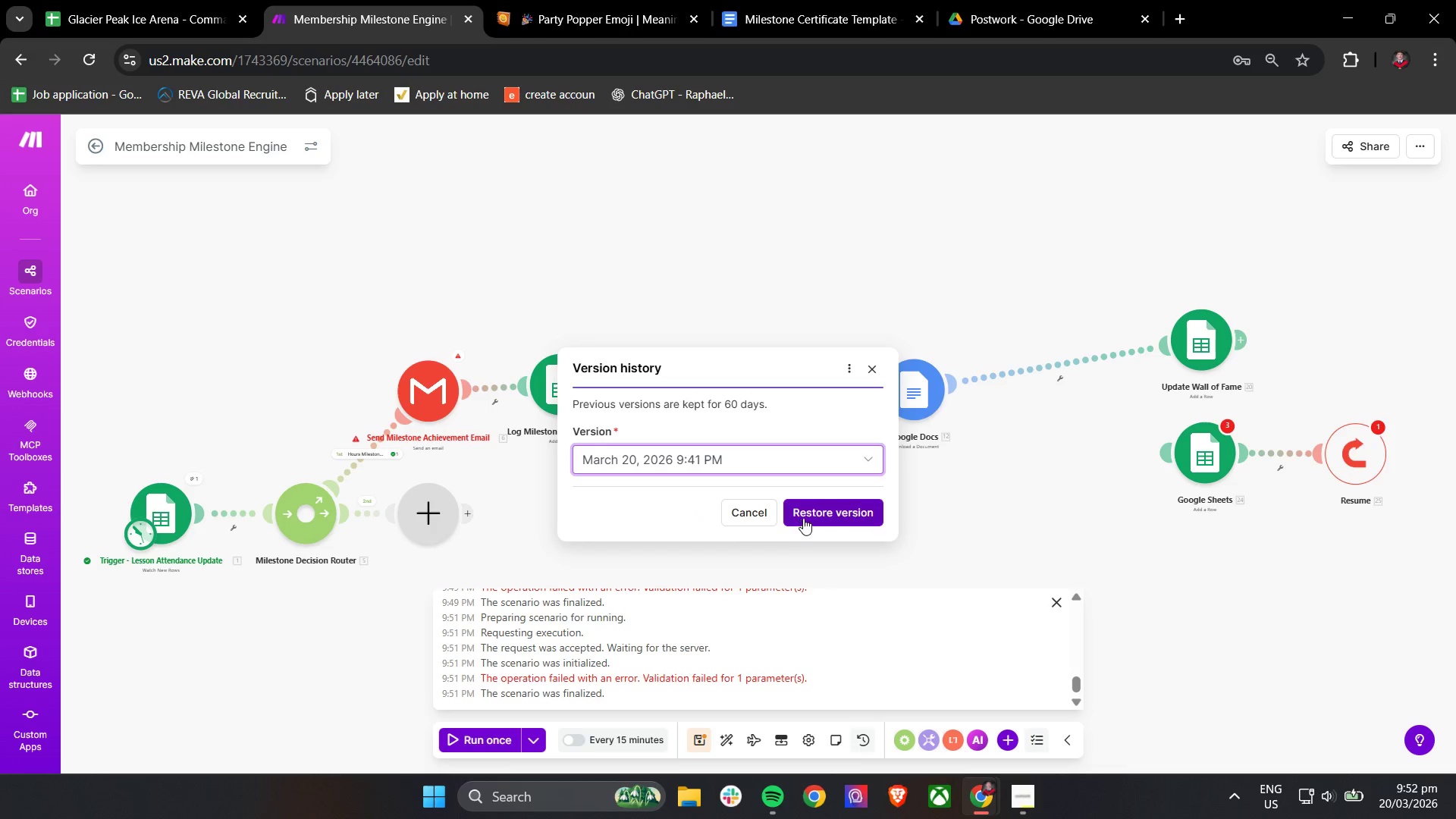 
left_click([809, 516])
 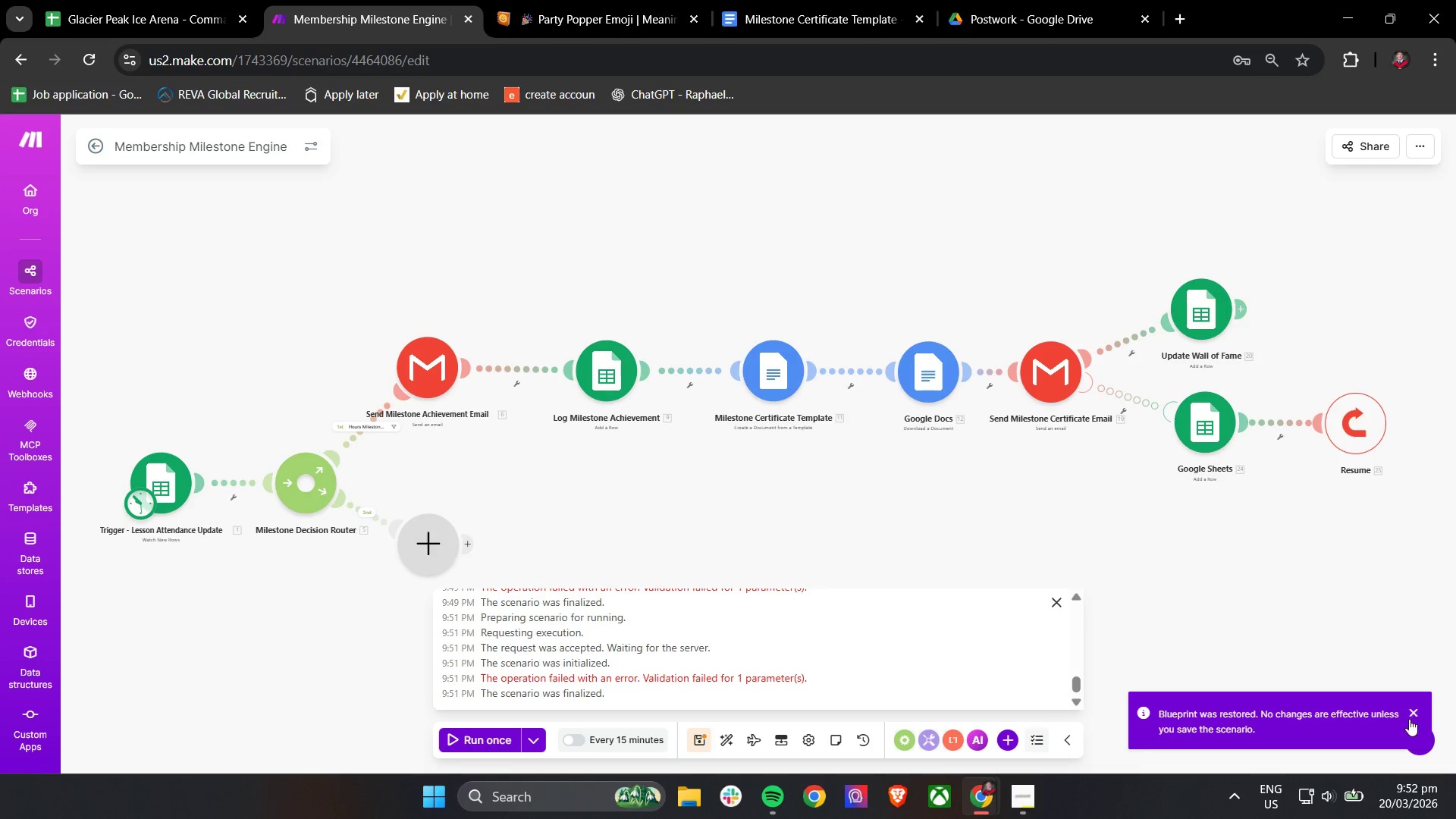 
left_click([1410, 714])
 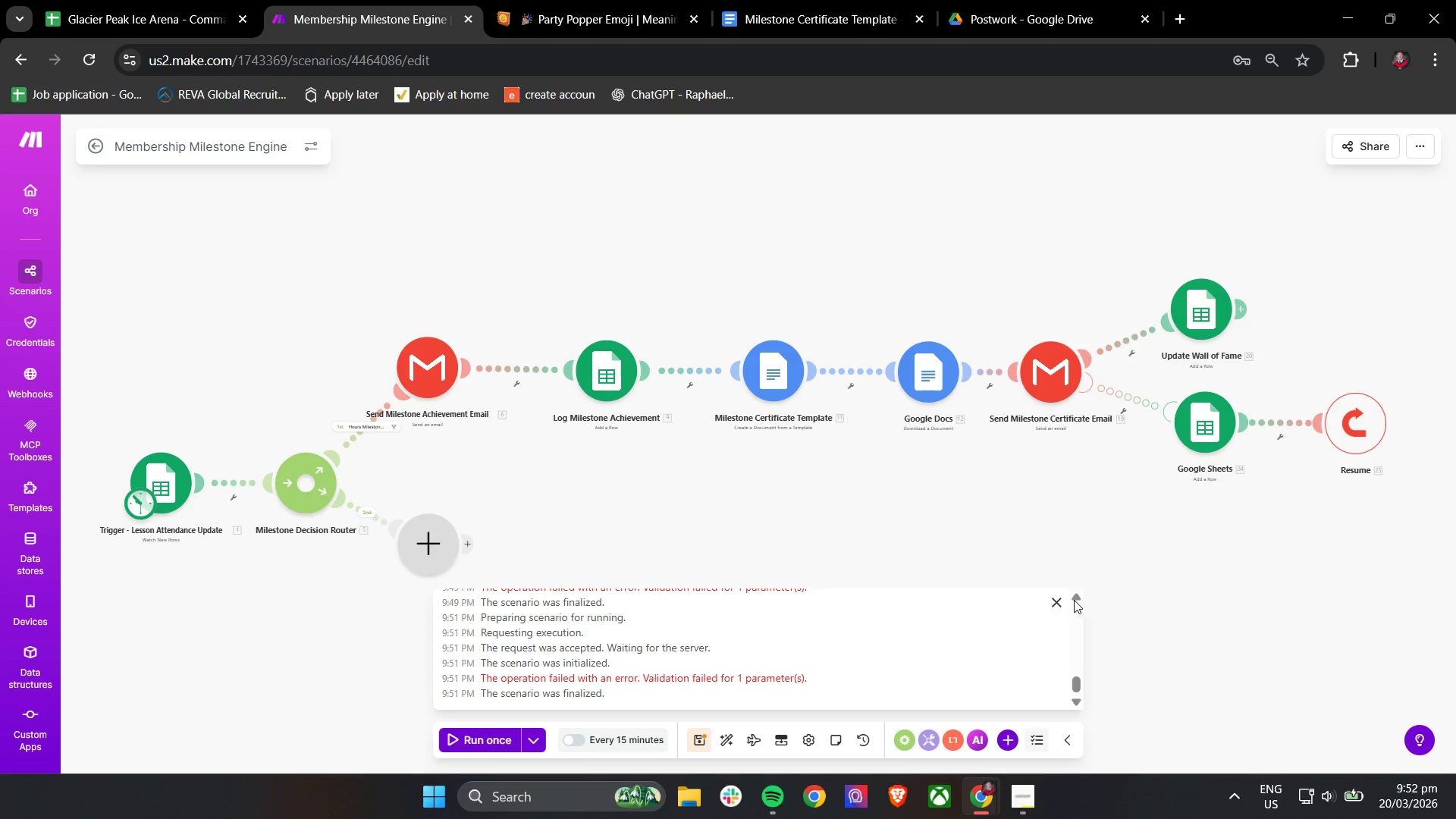 
left_click([1053, 603])
 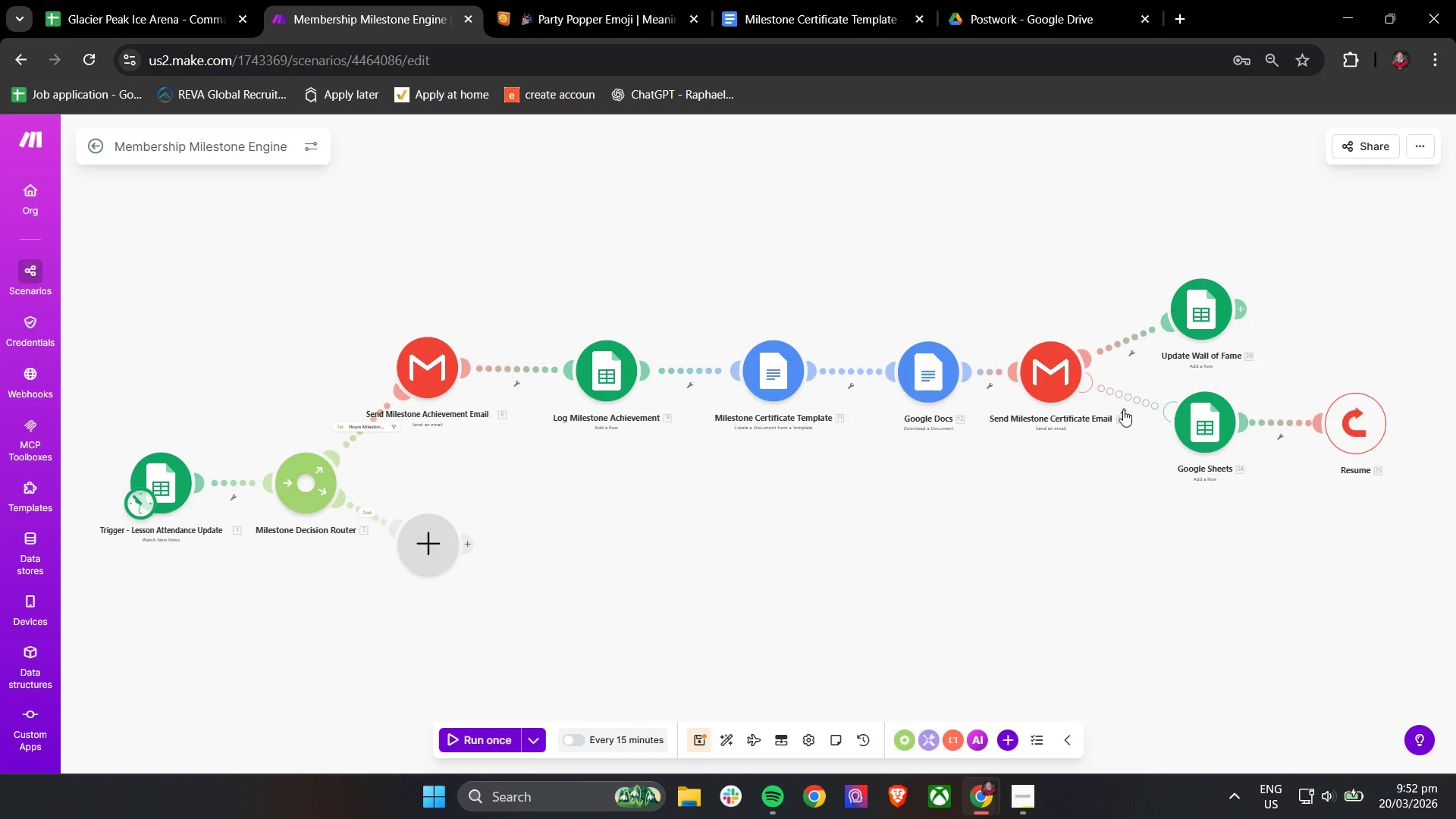 
scroll: coordinate [1123, 410], scroll_direction: up, amount: 2.0
 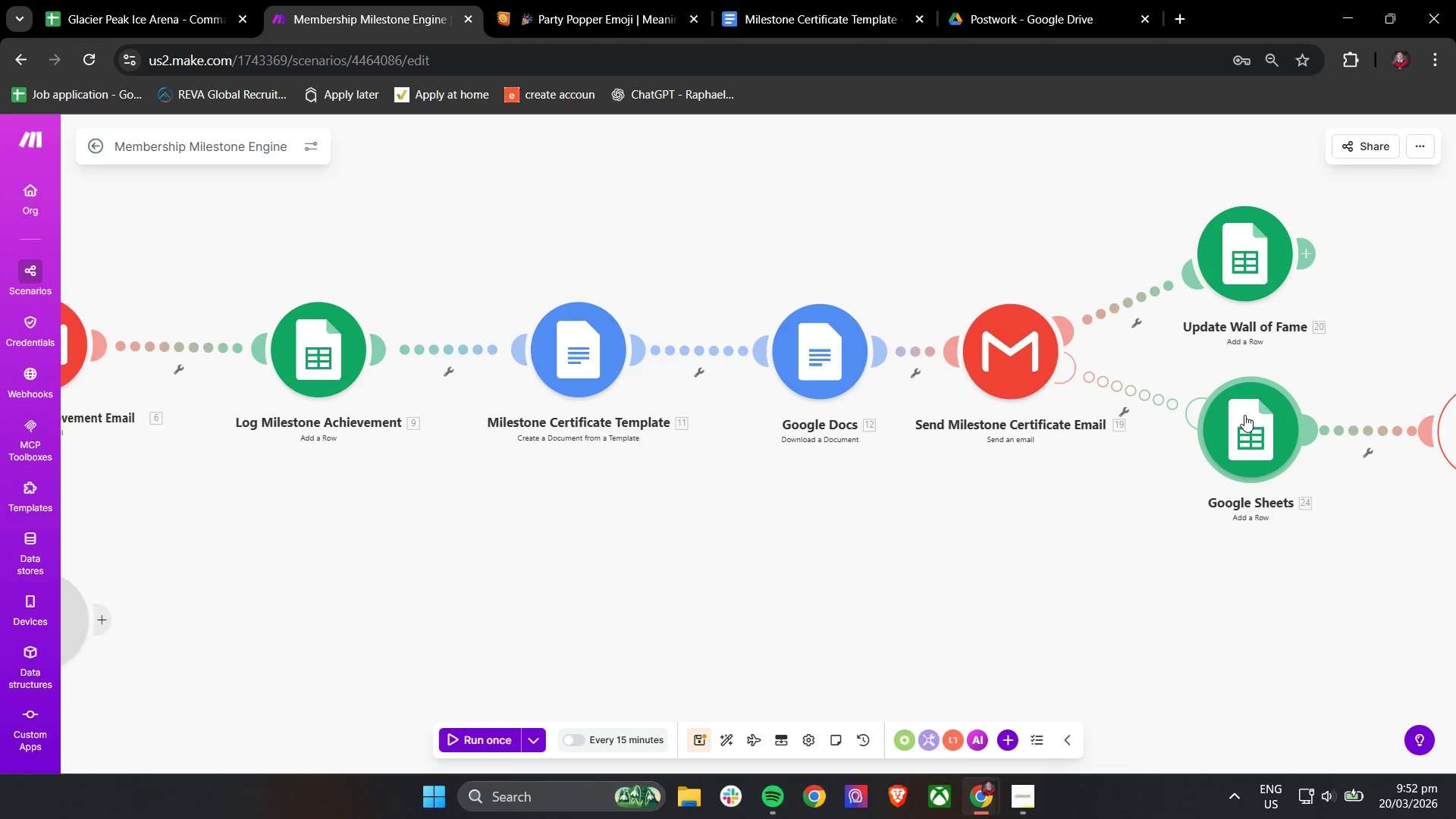 
left_click_drag(start_coordinate=[1244, 420], to_coordinate=[567, 601])
 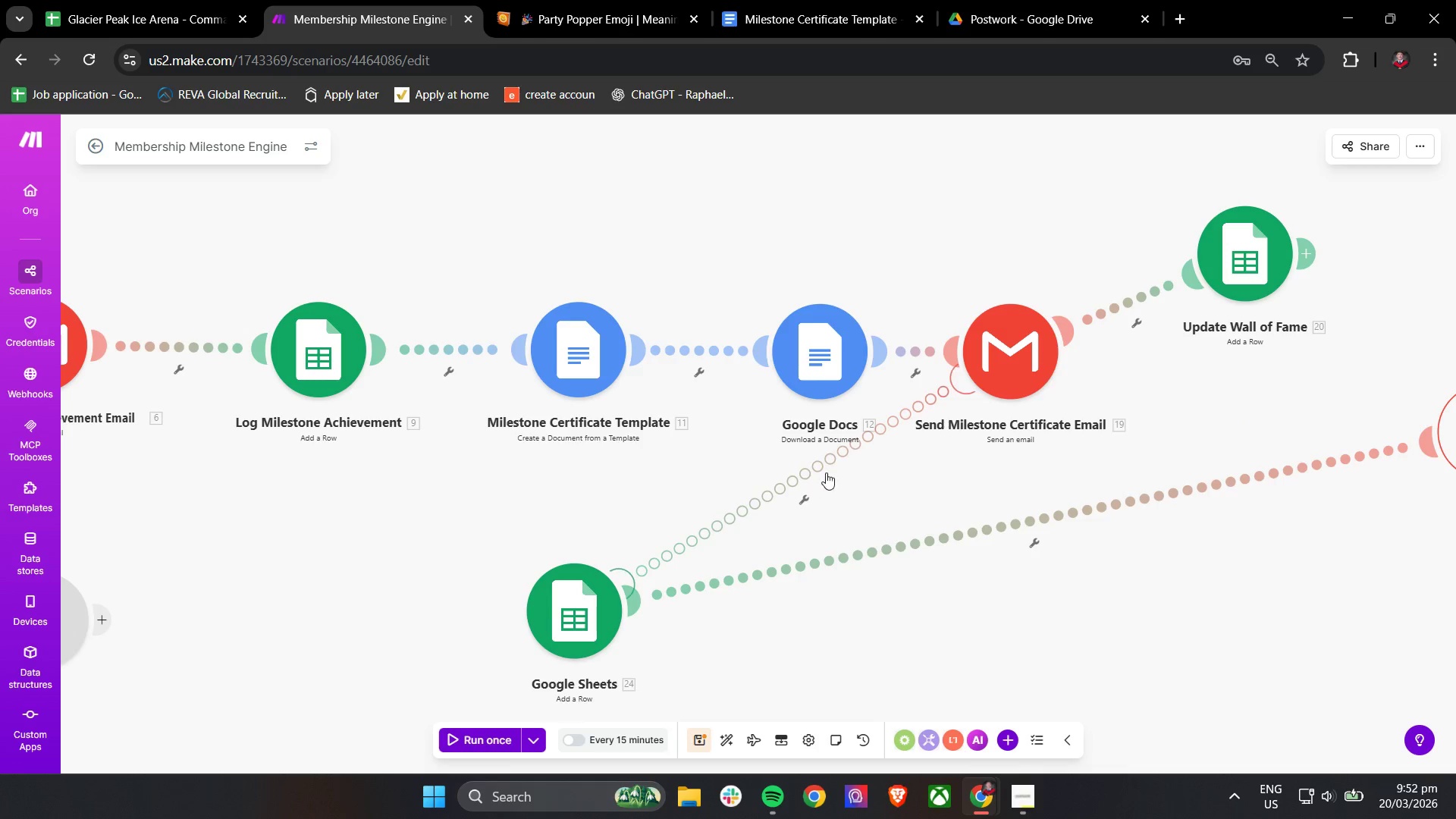 
right_click([807, 470])
 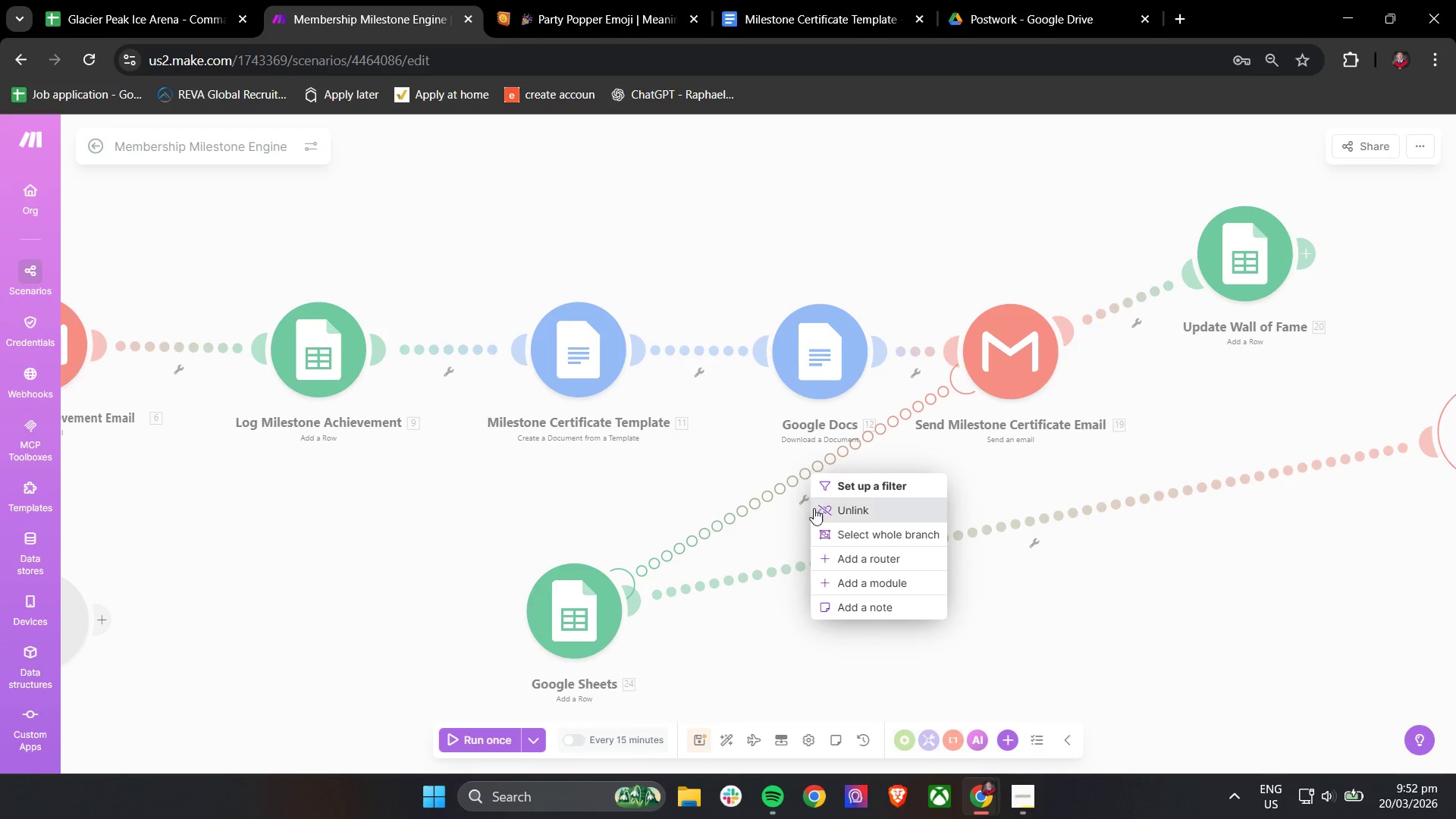 
left_click([819, 510])
 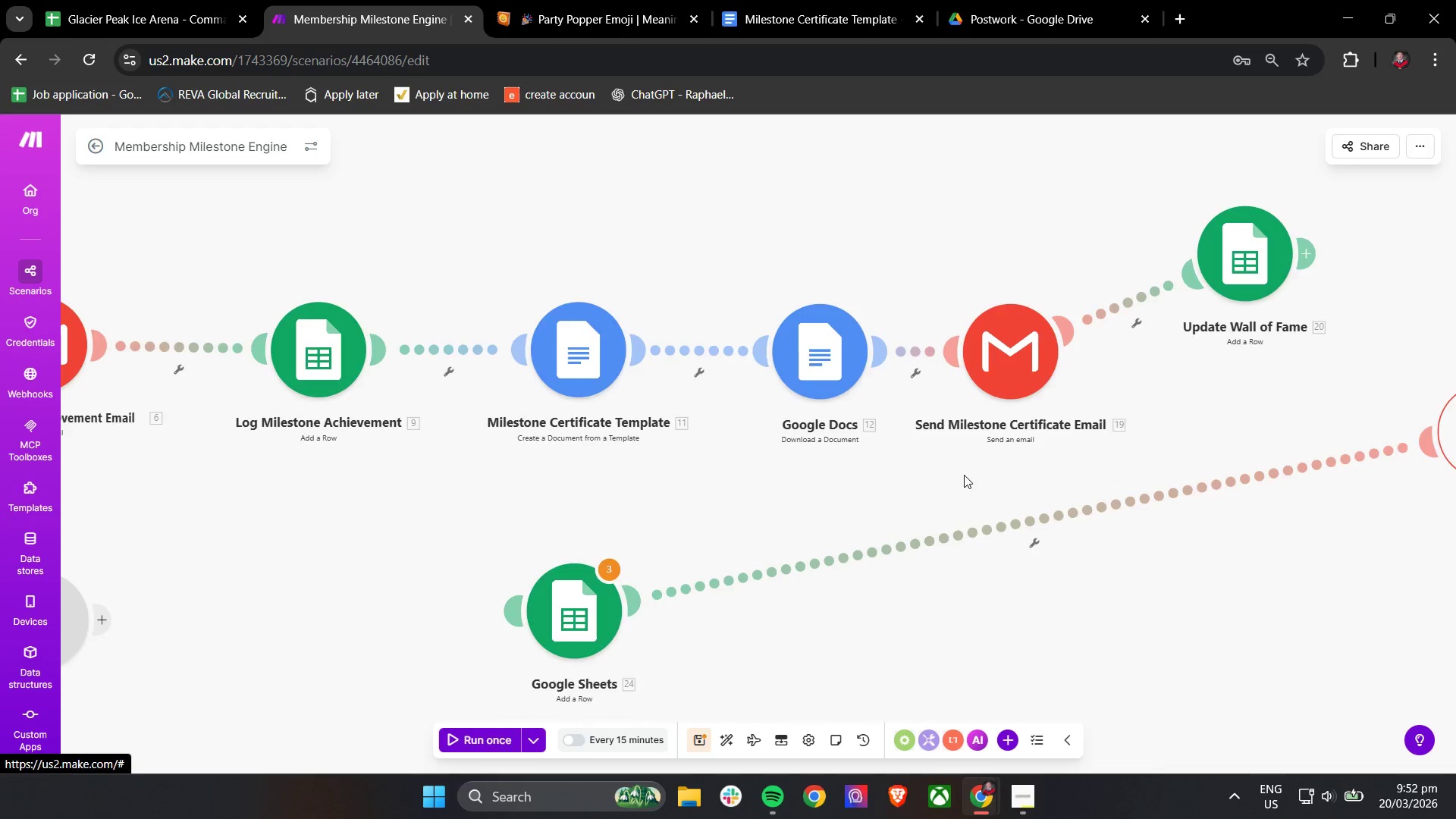 
scroll: coordinate [1057, 430], scroll_direction: down, amount: 1.0
 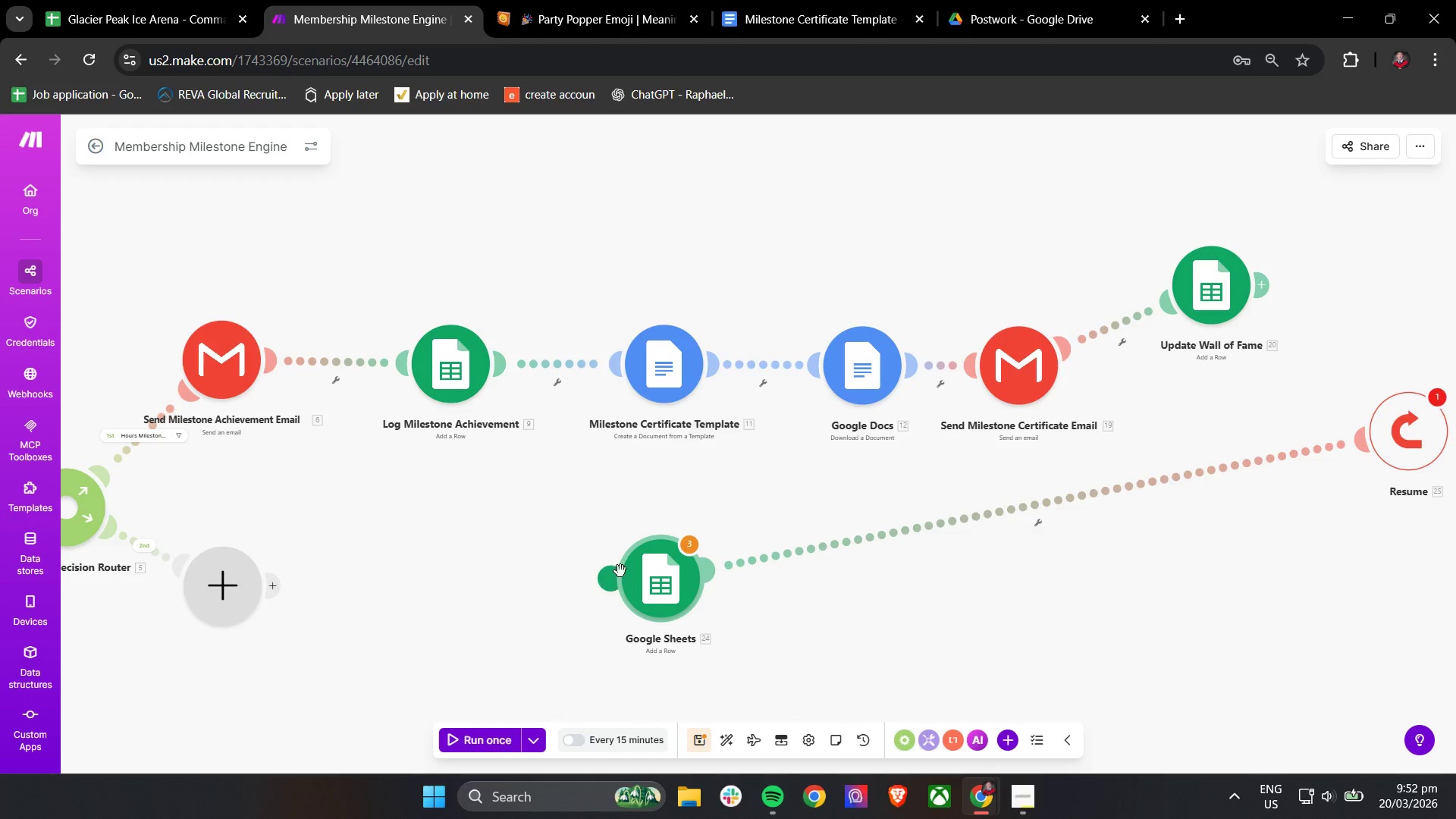 
left_click_drag(start_coordinate=[609, 582], to_coordinate=[356, 489])
 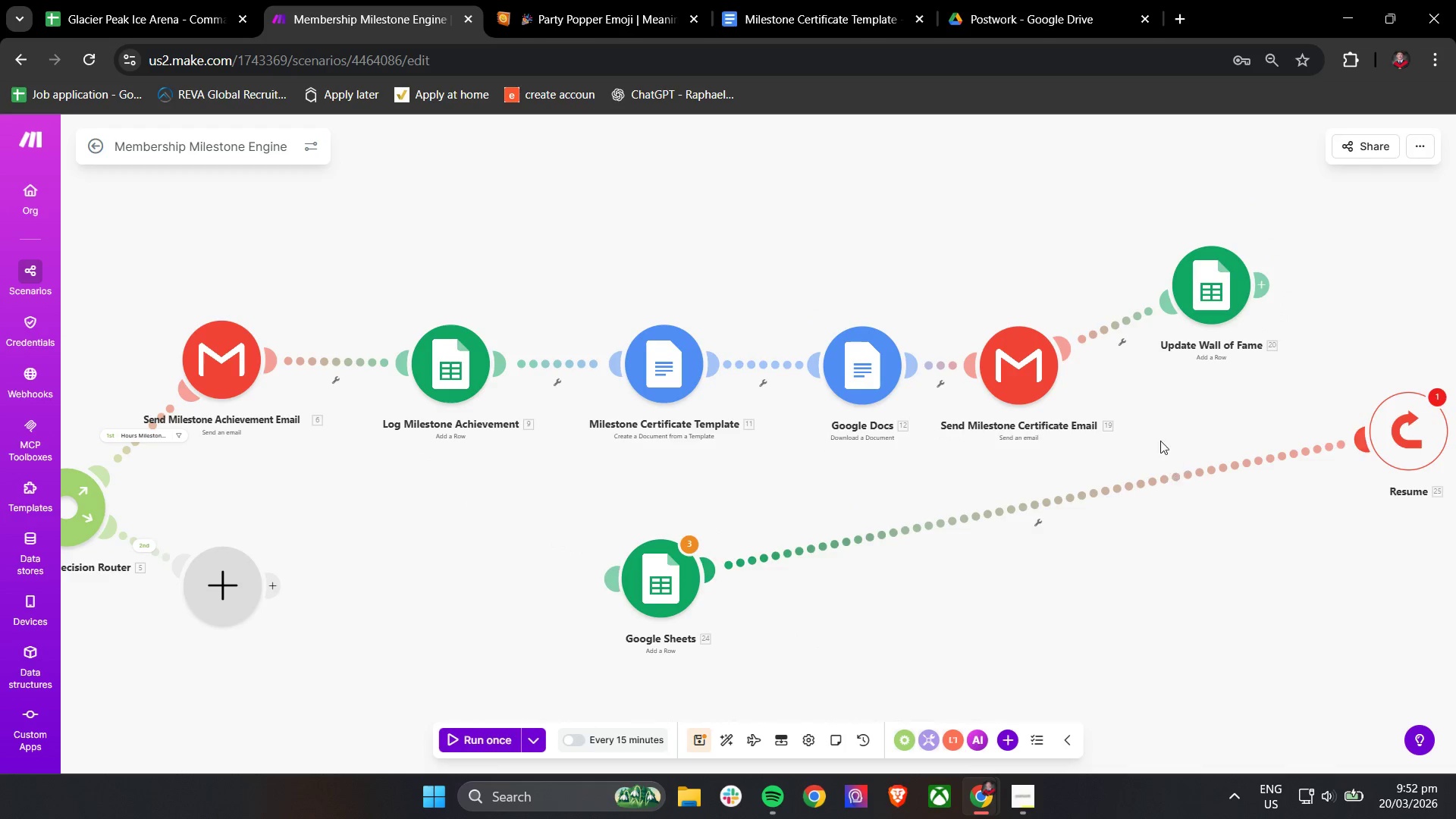 
left_click([1028, 366])
 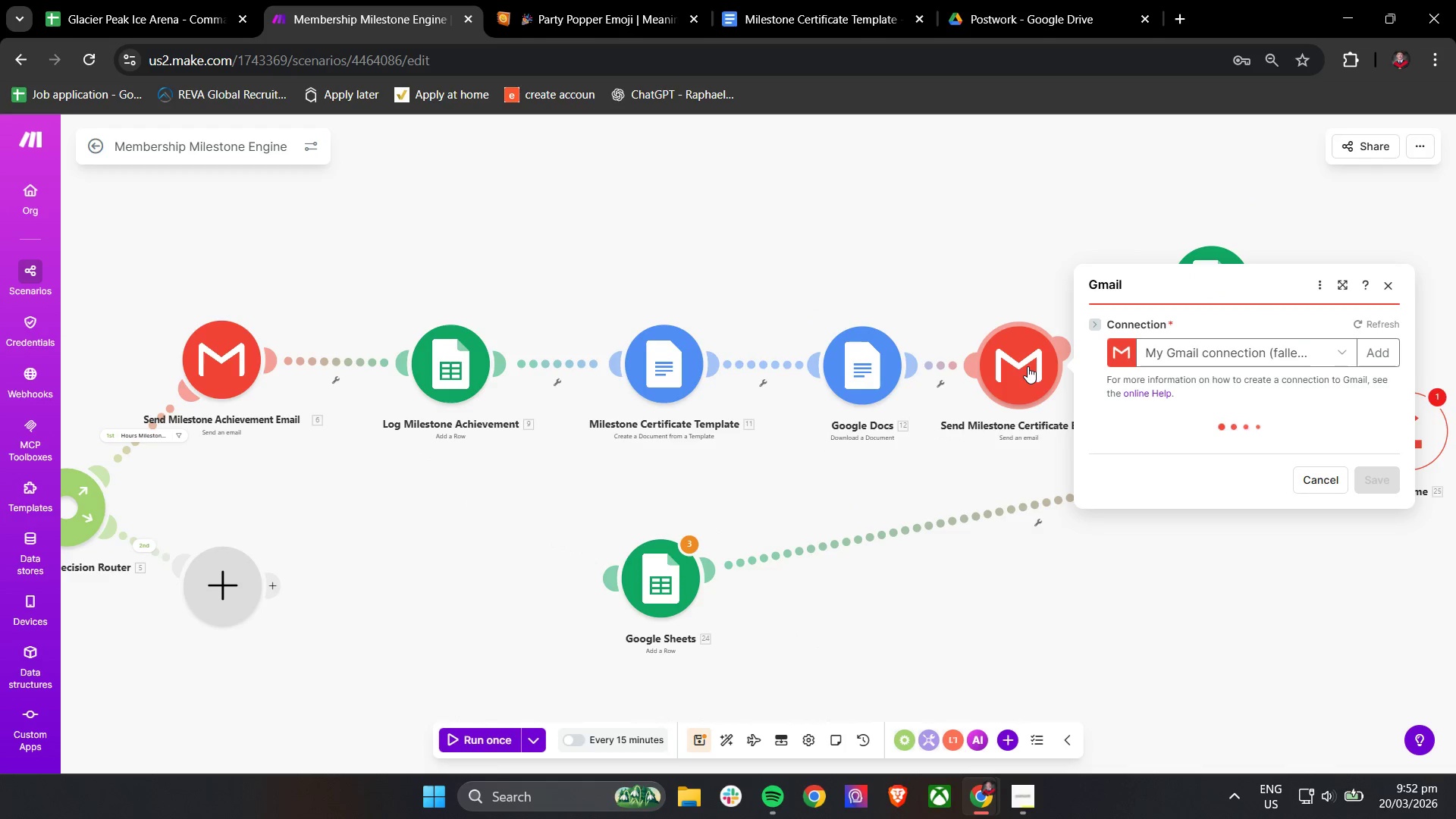 
right_click([1028, 366])
 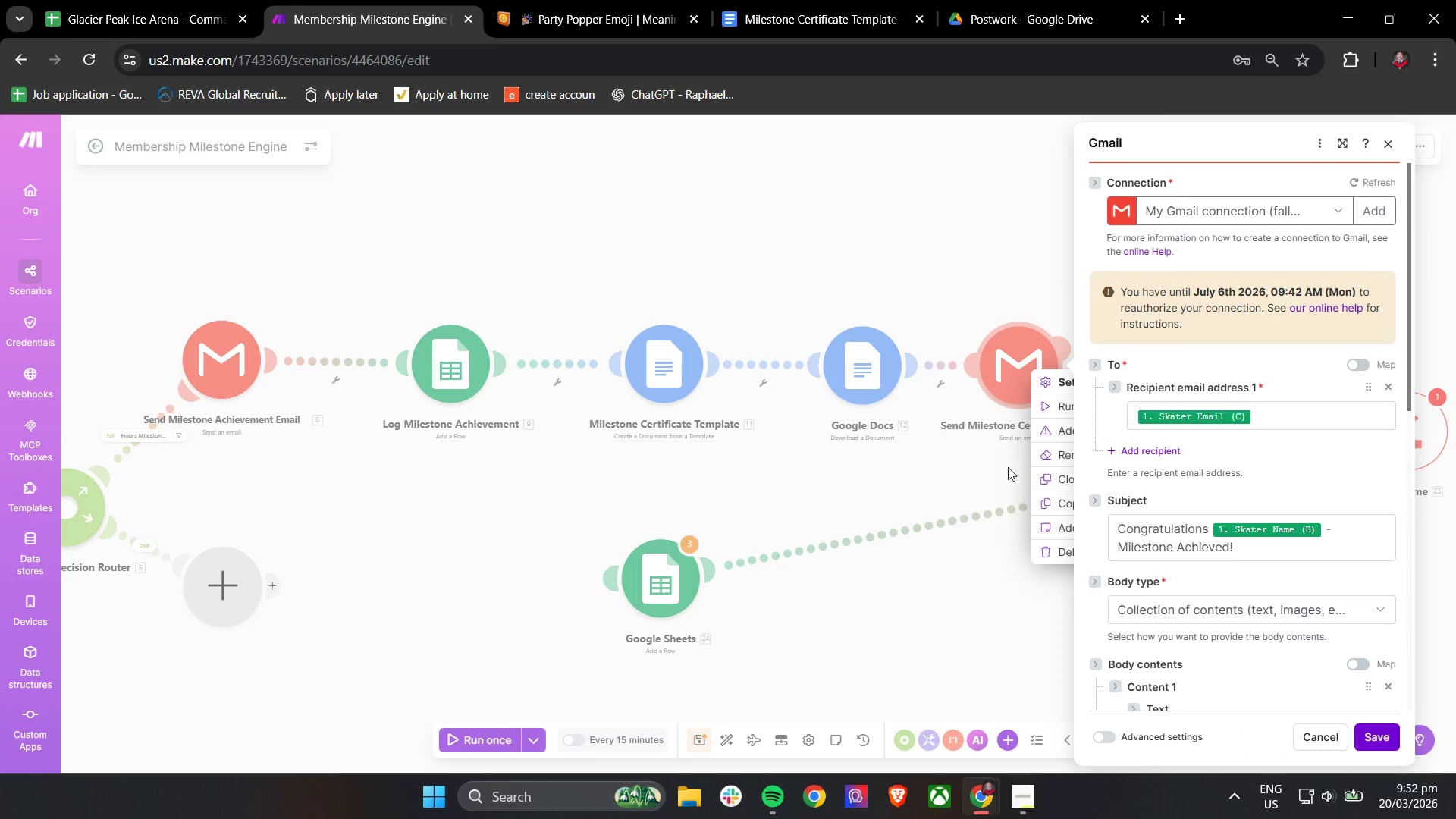 
left_click([908, 485])
 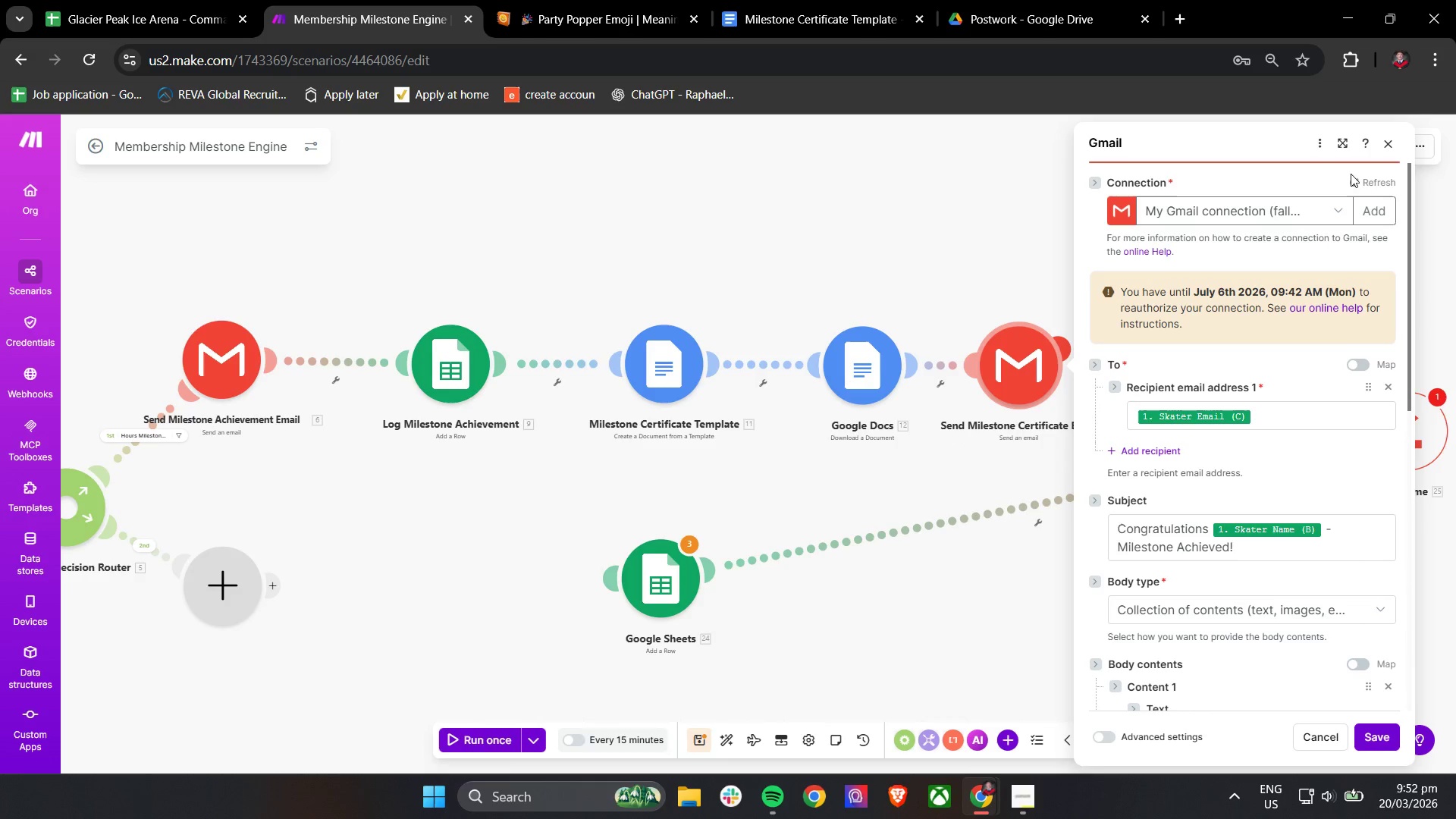 
left_click([1389, 149])
 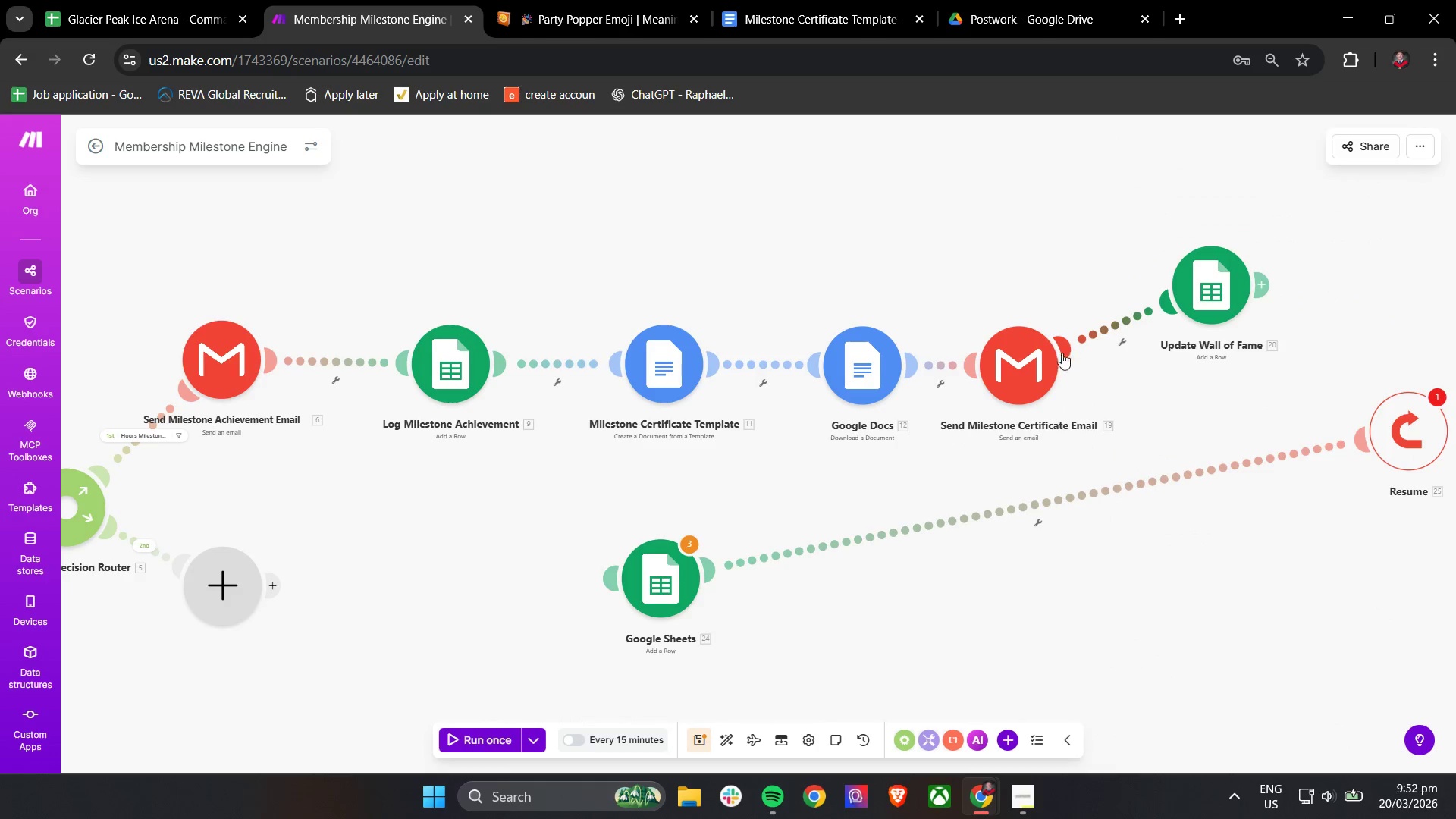 
right_click([1012, 359])
 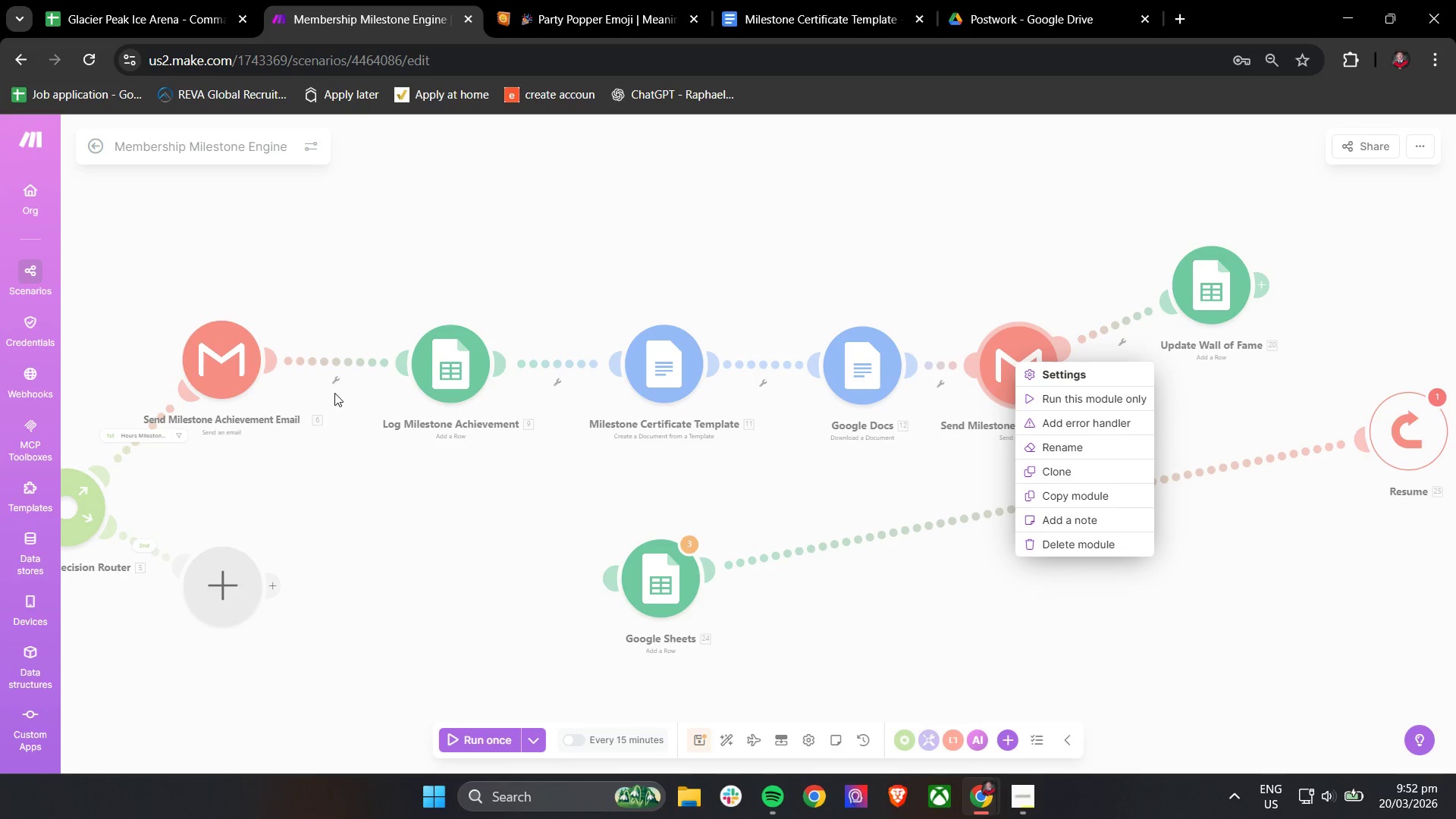 
right_click([209, 380])
 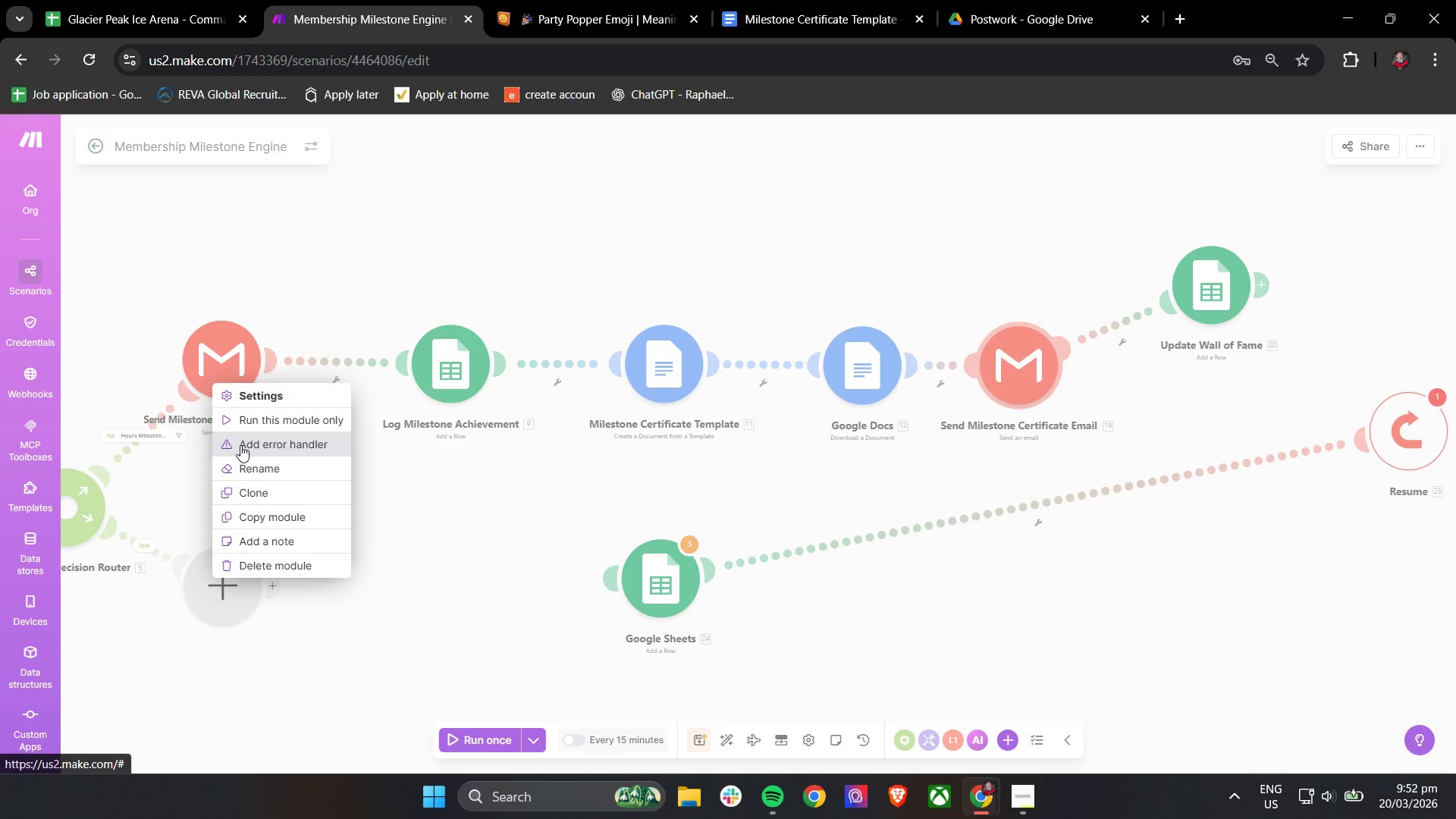 
left_click([245, 445])
 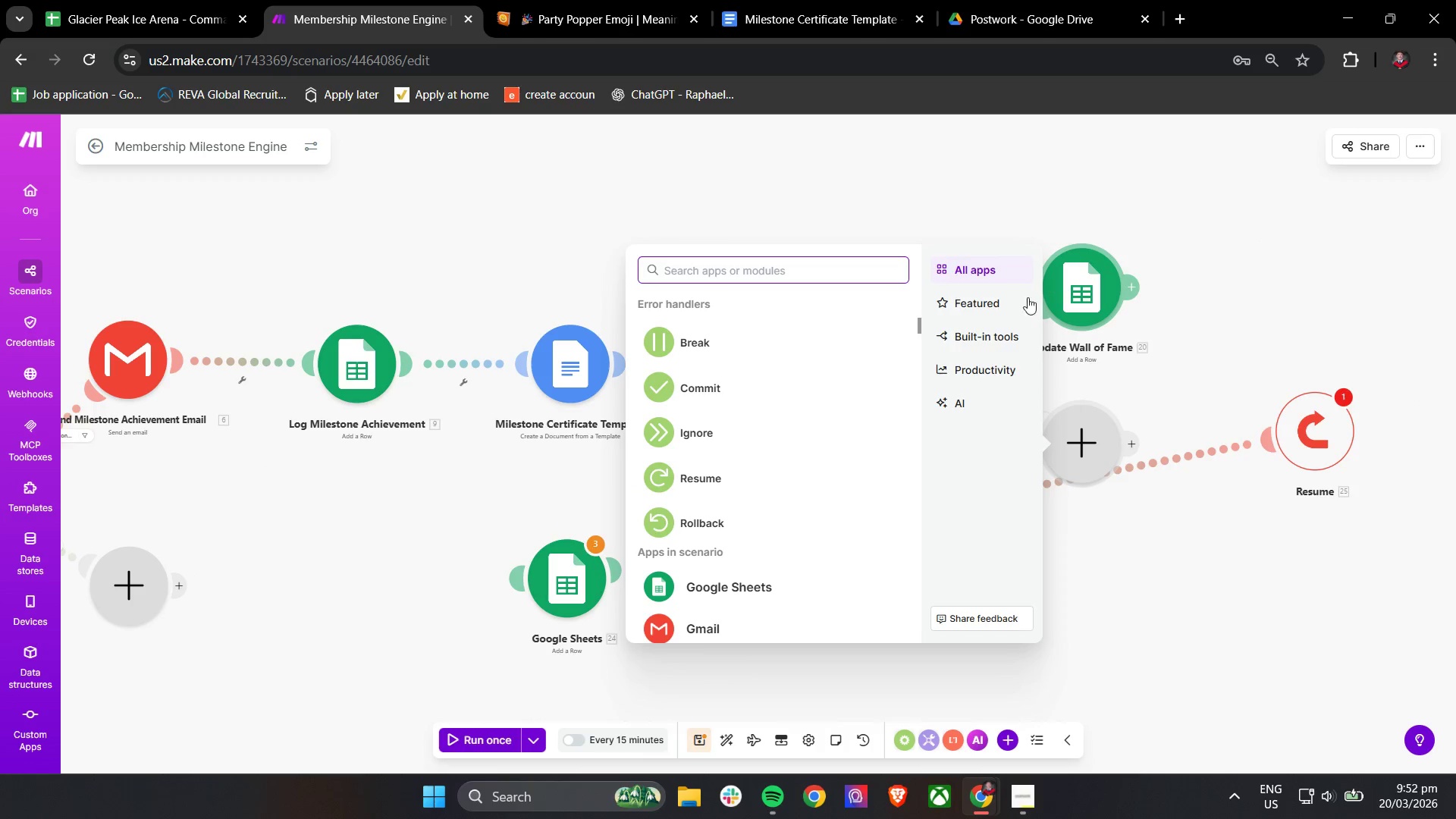 
left_click([866, 183])
 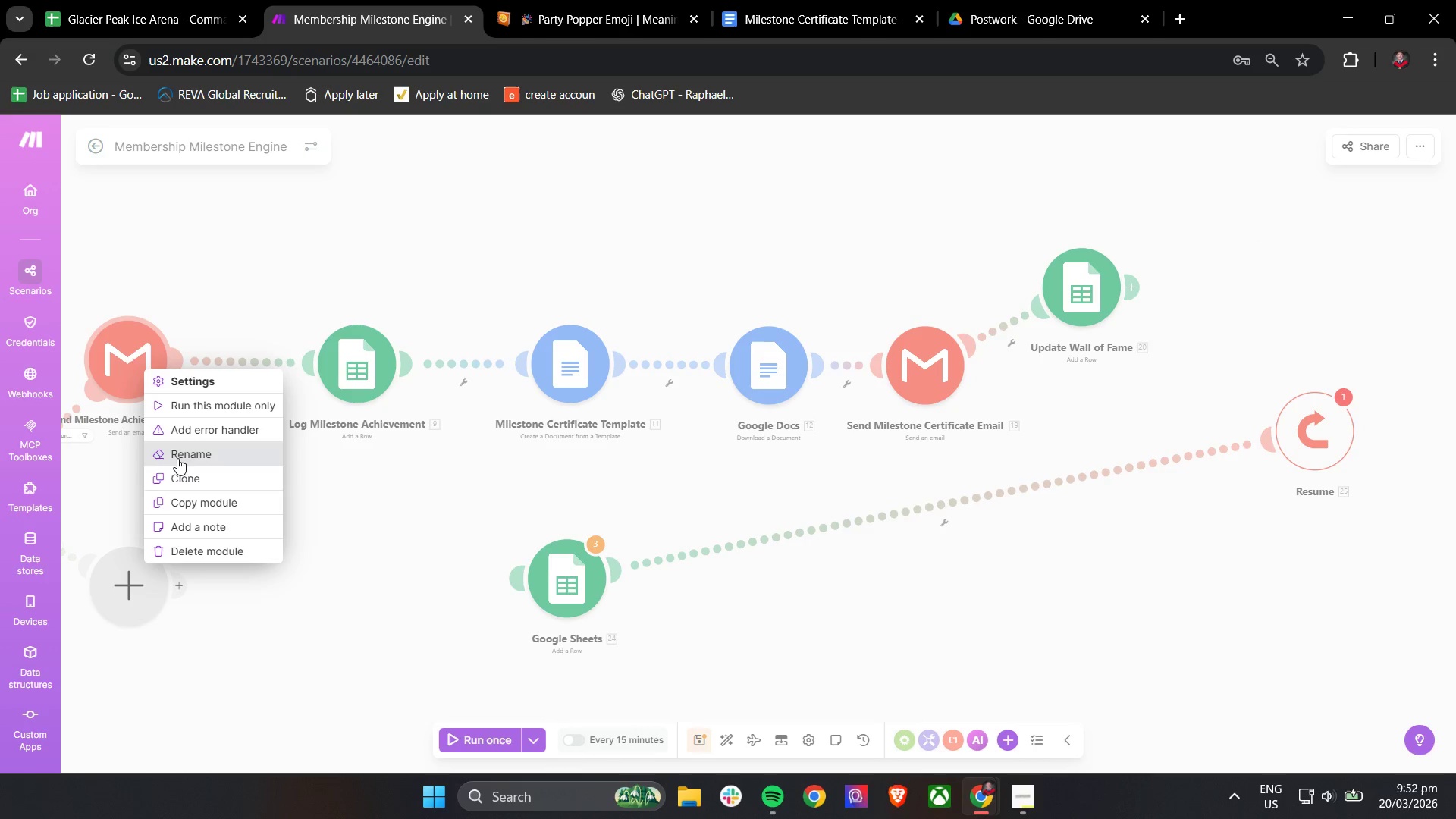 
left_click([207, 435])
 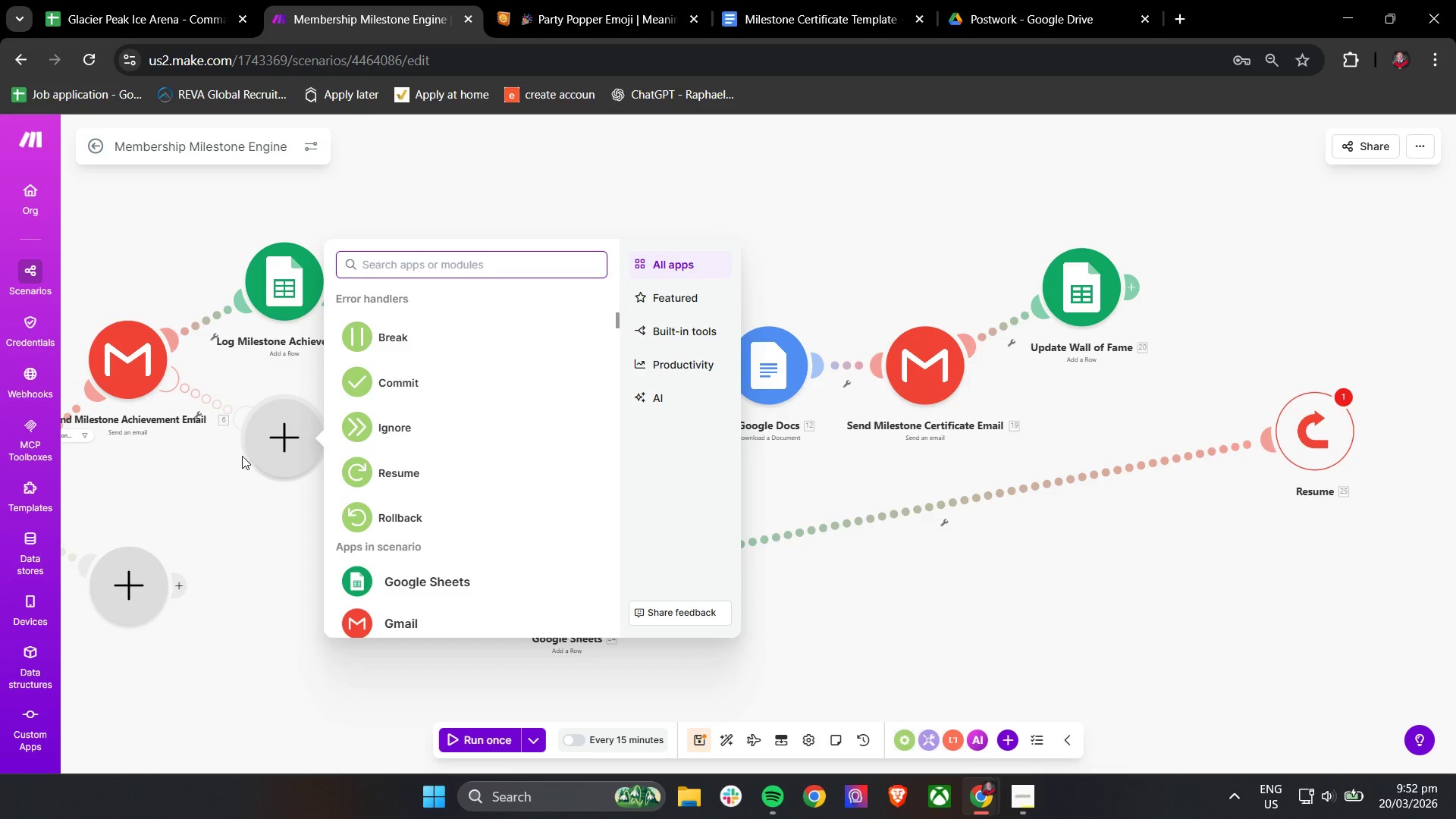 
left_click_drag(start_coordinate=[1294, 433], to_coordinate=[780, 560])
 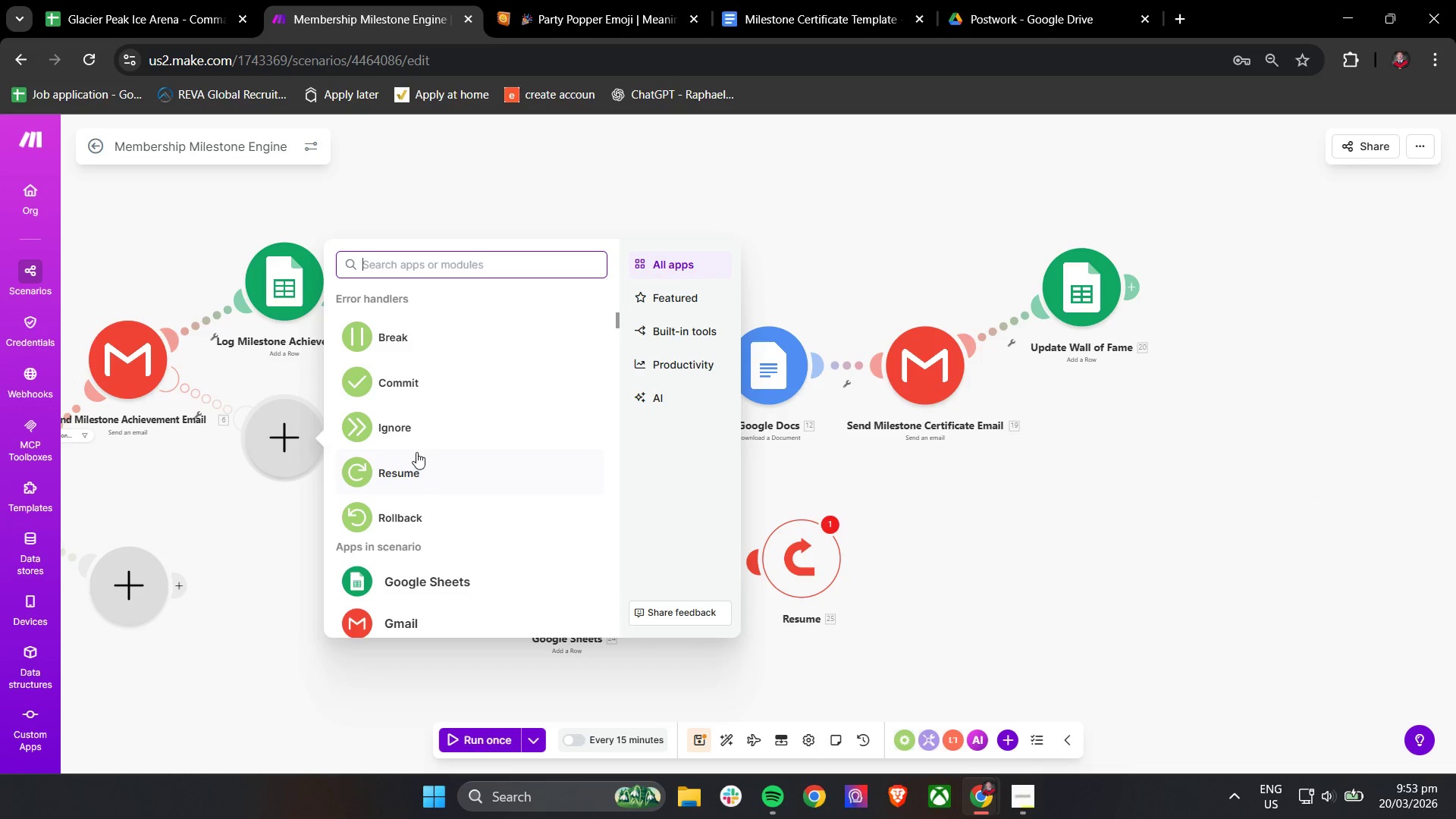 
left_click([416, 471])
 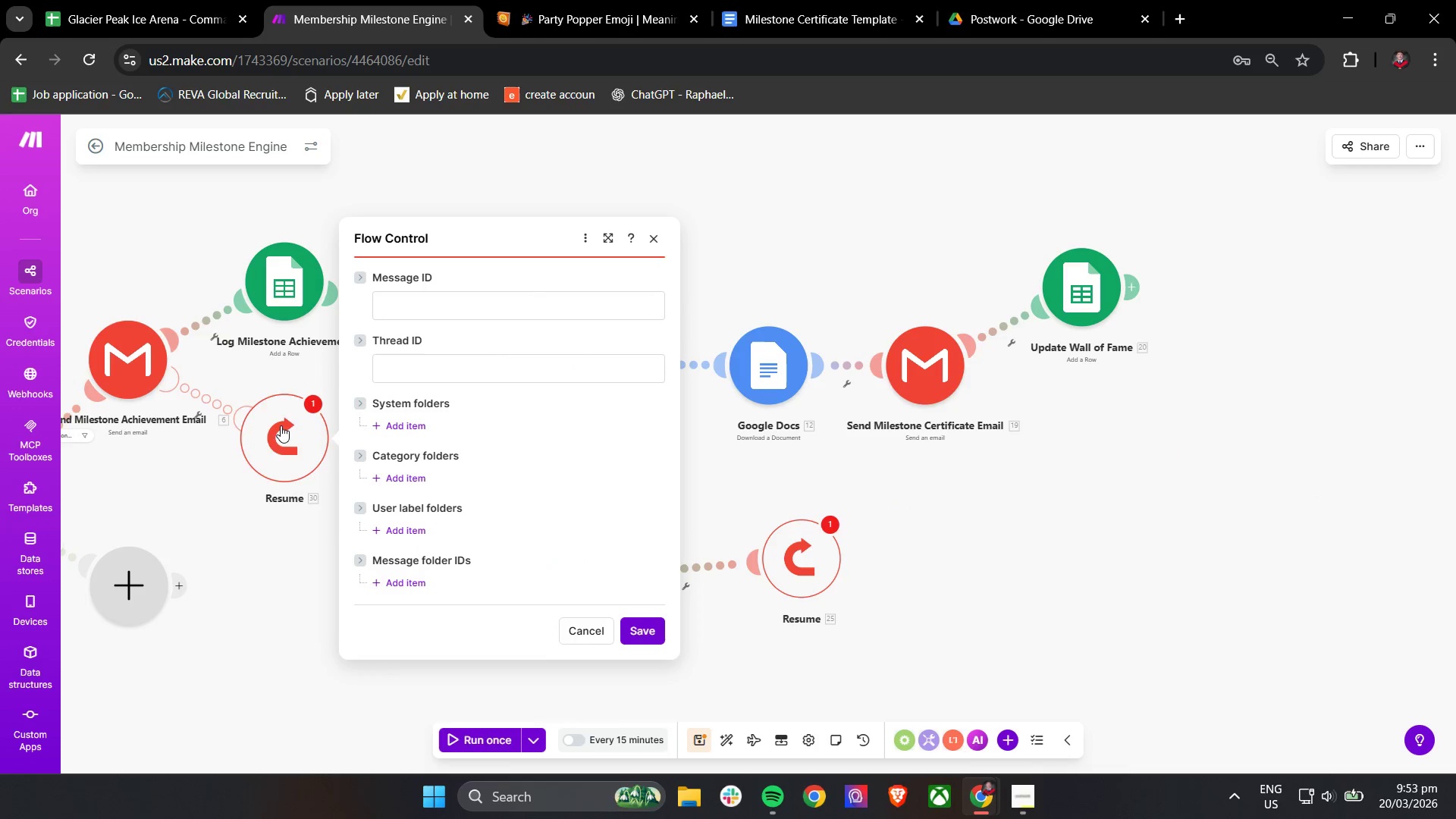 
left_click_drag(start_coordinate=[276, 425], to_coordinate=[372, 507])
 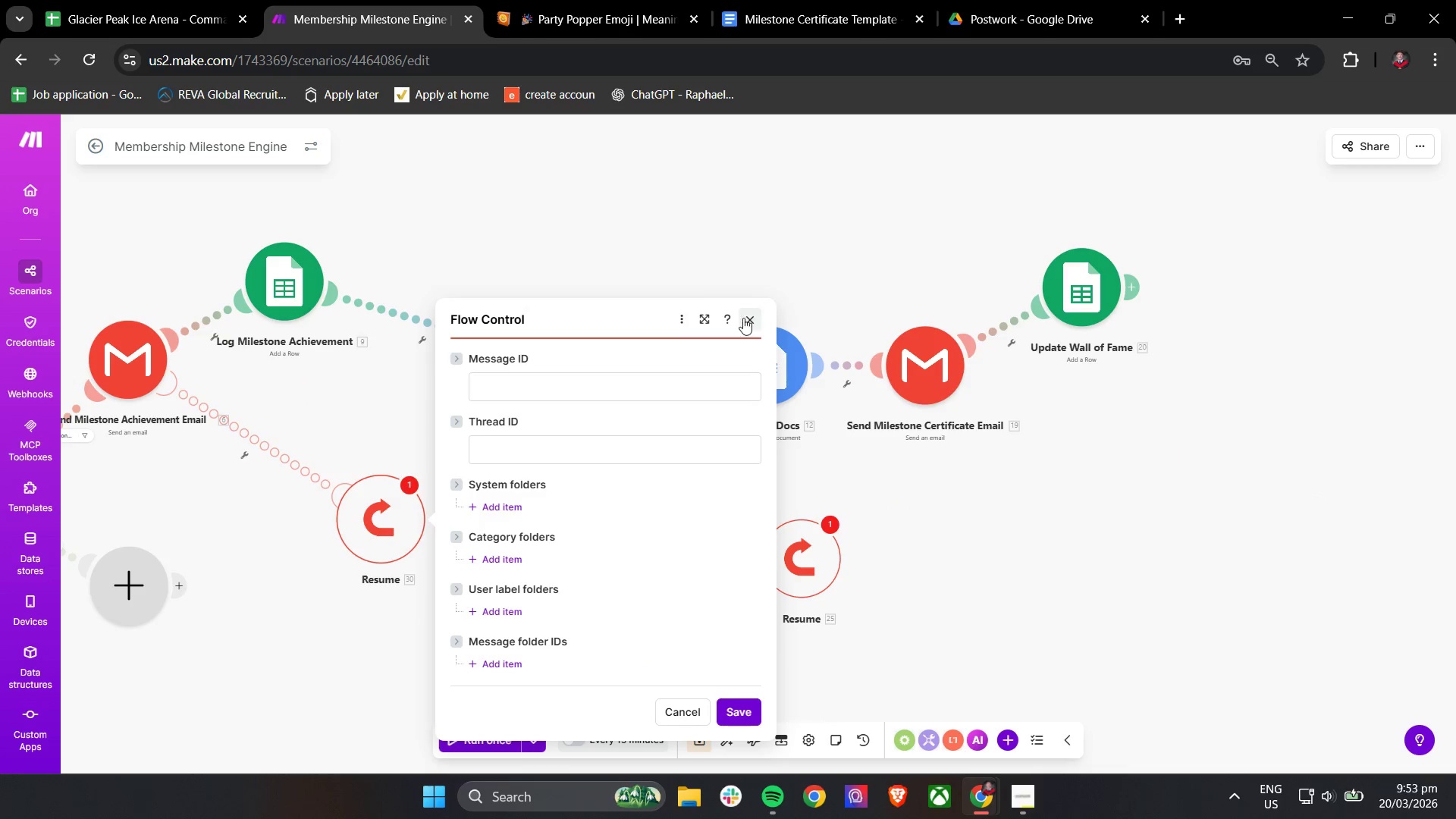 
left_click([748, 322])
 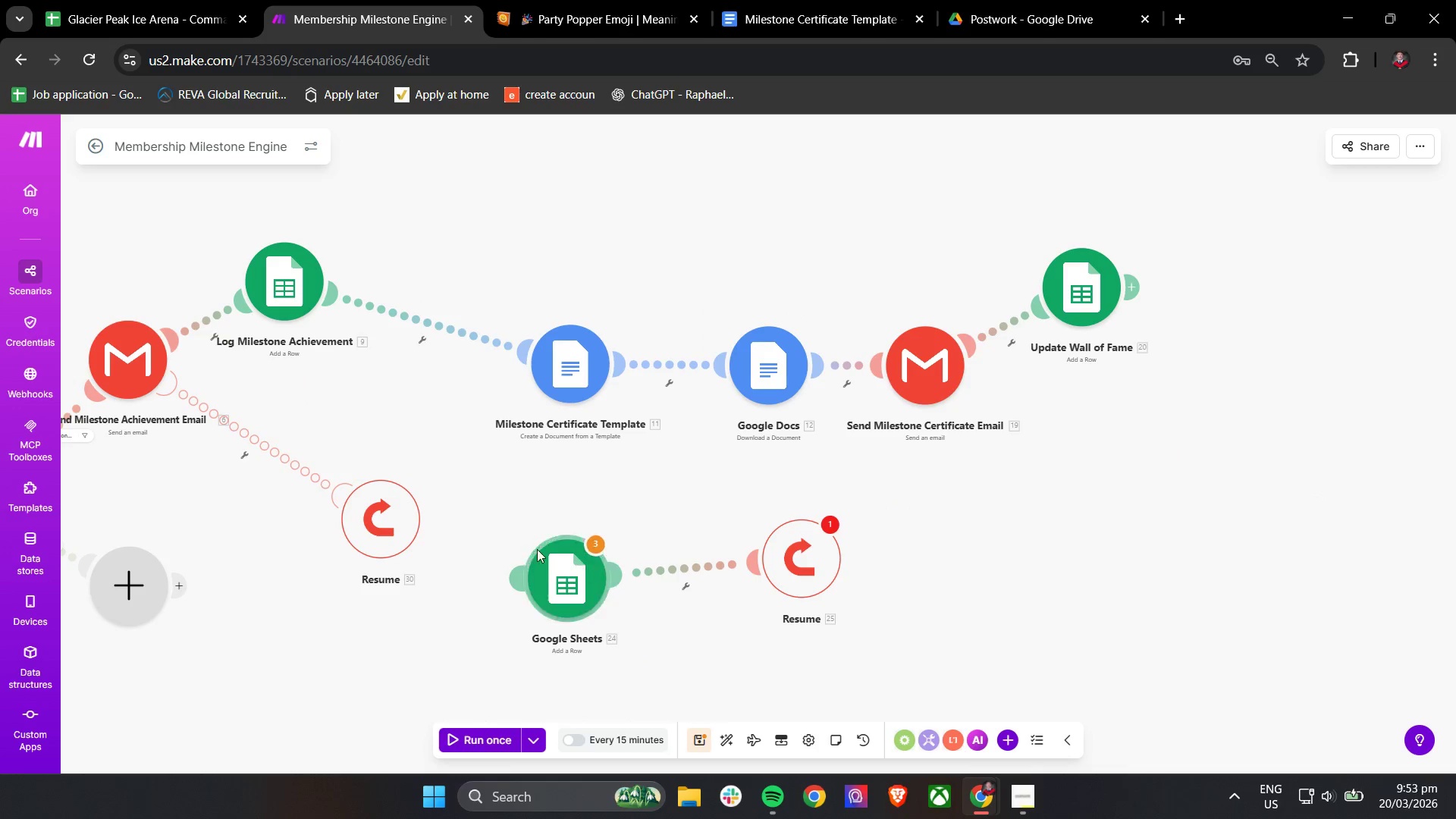 
left_click_drag(start_coordinate=[553, 573], to_coordinate=[309, 428])
 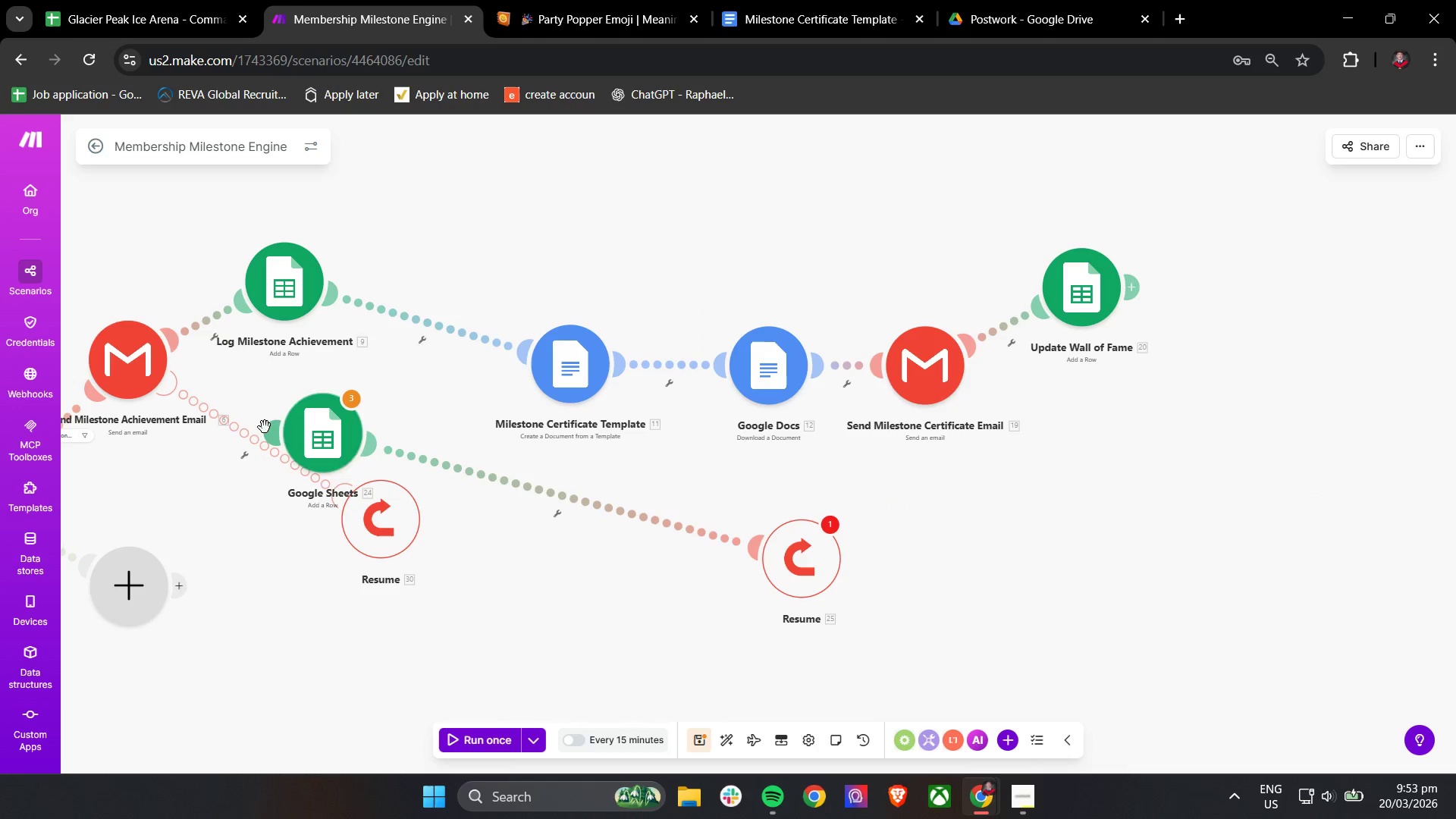 
left_click_drag(start_coordinate=[268, 431], to_coordinate=[260, 415])
 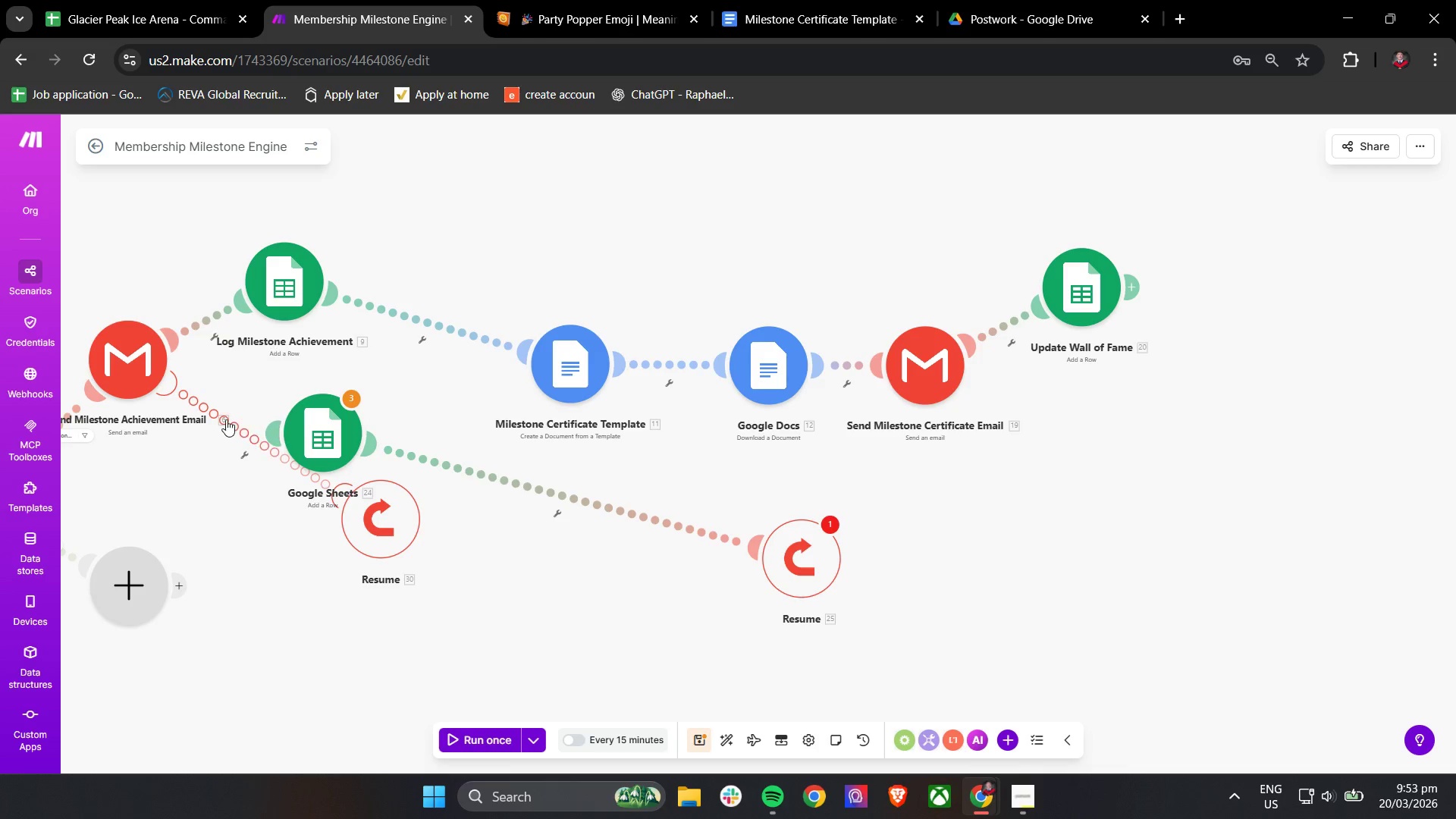 
left_click_drag(start_coordinate=[227, 418], to_coordinate=[268, 419])
 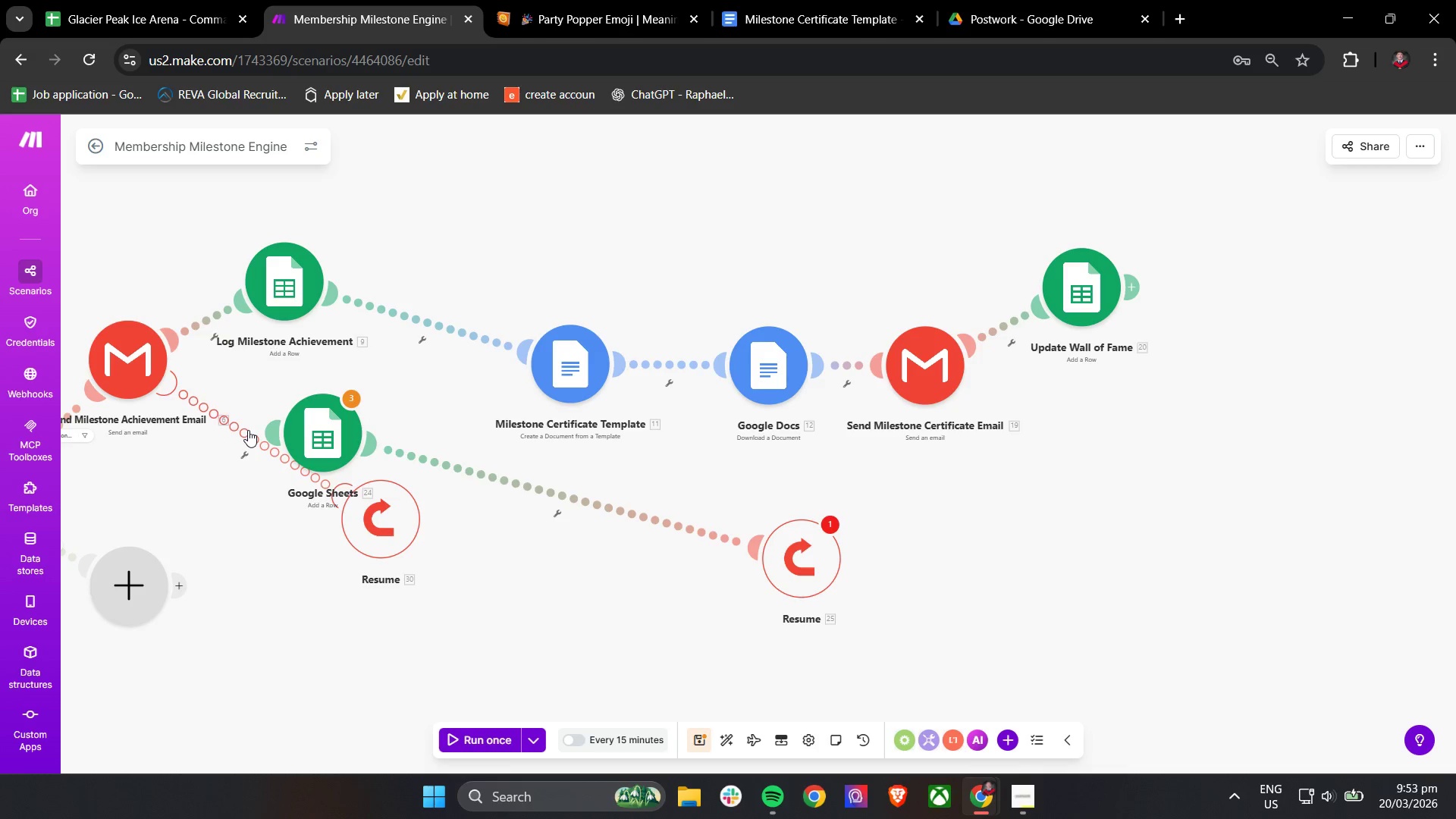 
right_click([248, 430])
 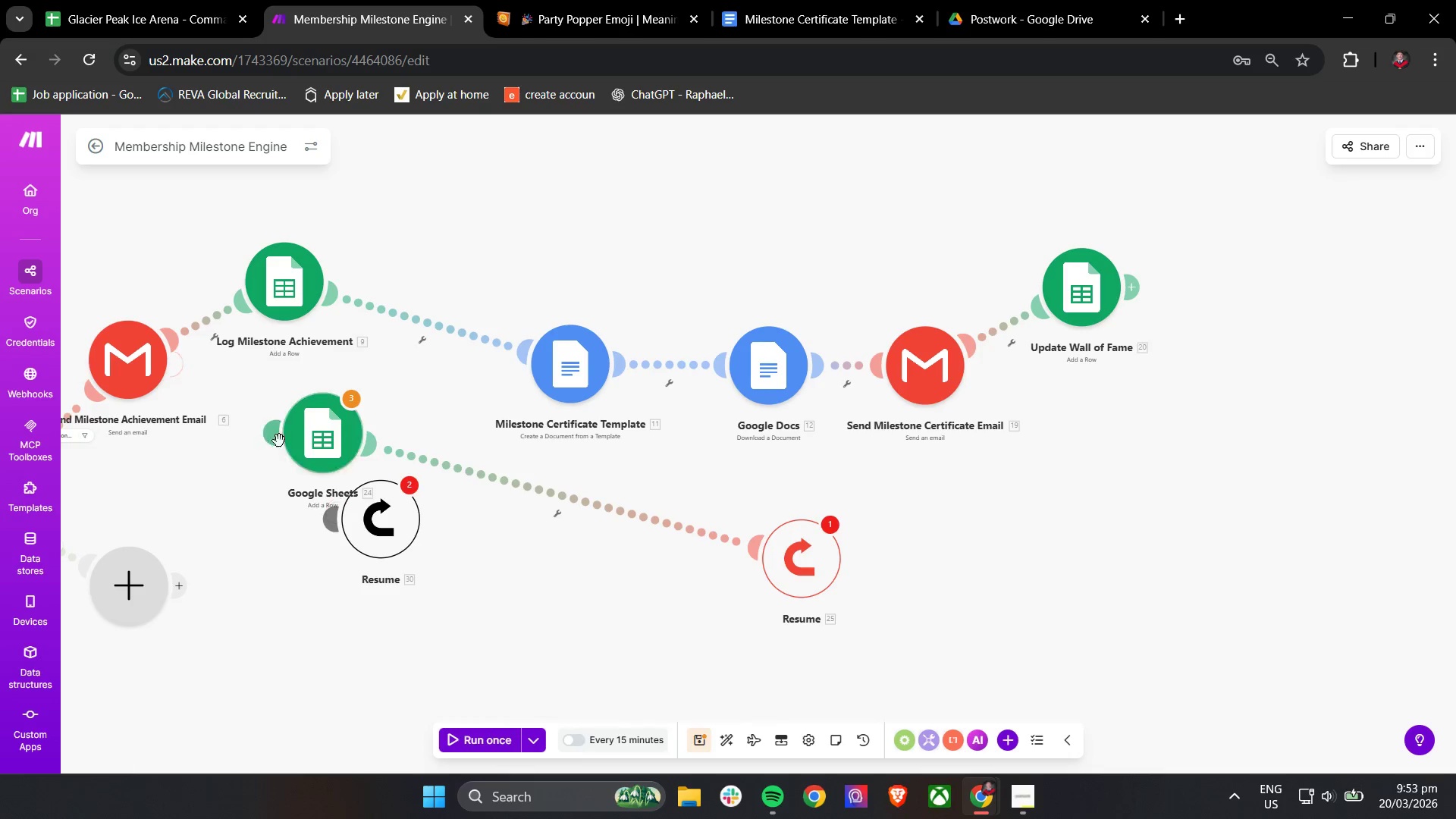 
left_click_drag(start_coordinate=[269, 438], to_coordinate=[307, 430])
 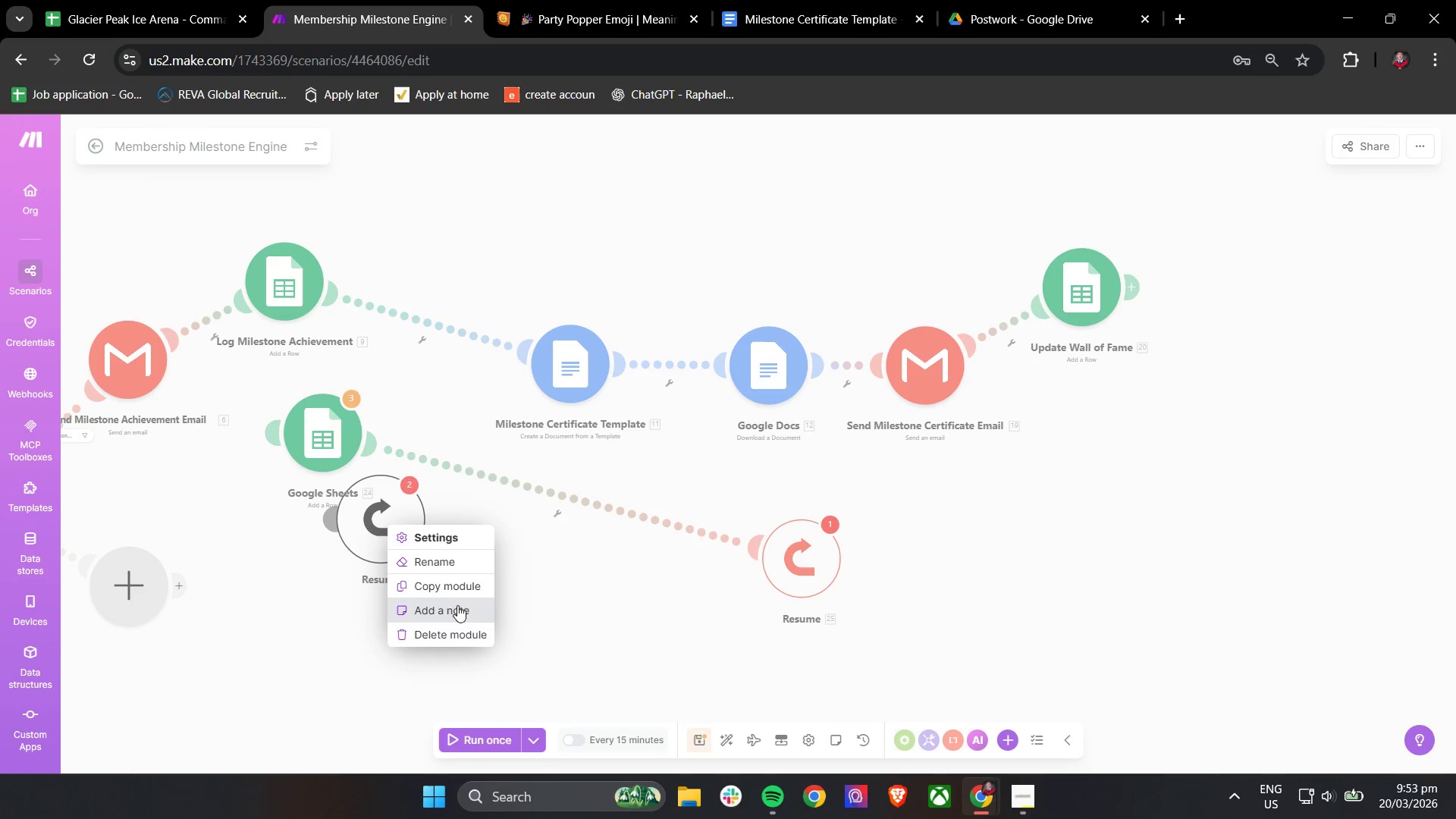 
left_click([451, 637])
 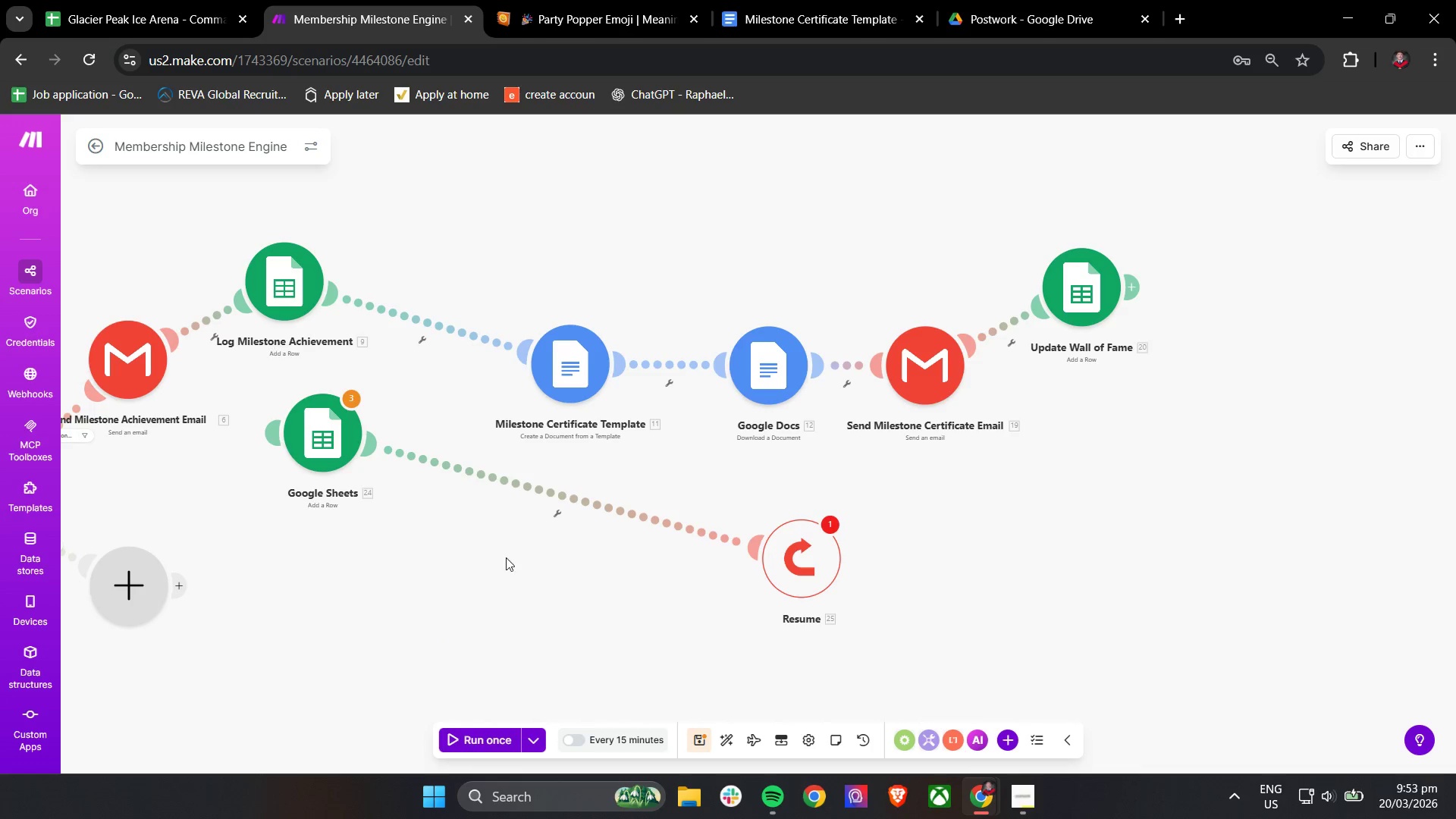 
left_click_drag(start_coordinate=[489, 572], to_coordinate=[676, 584])
 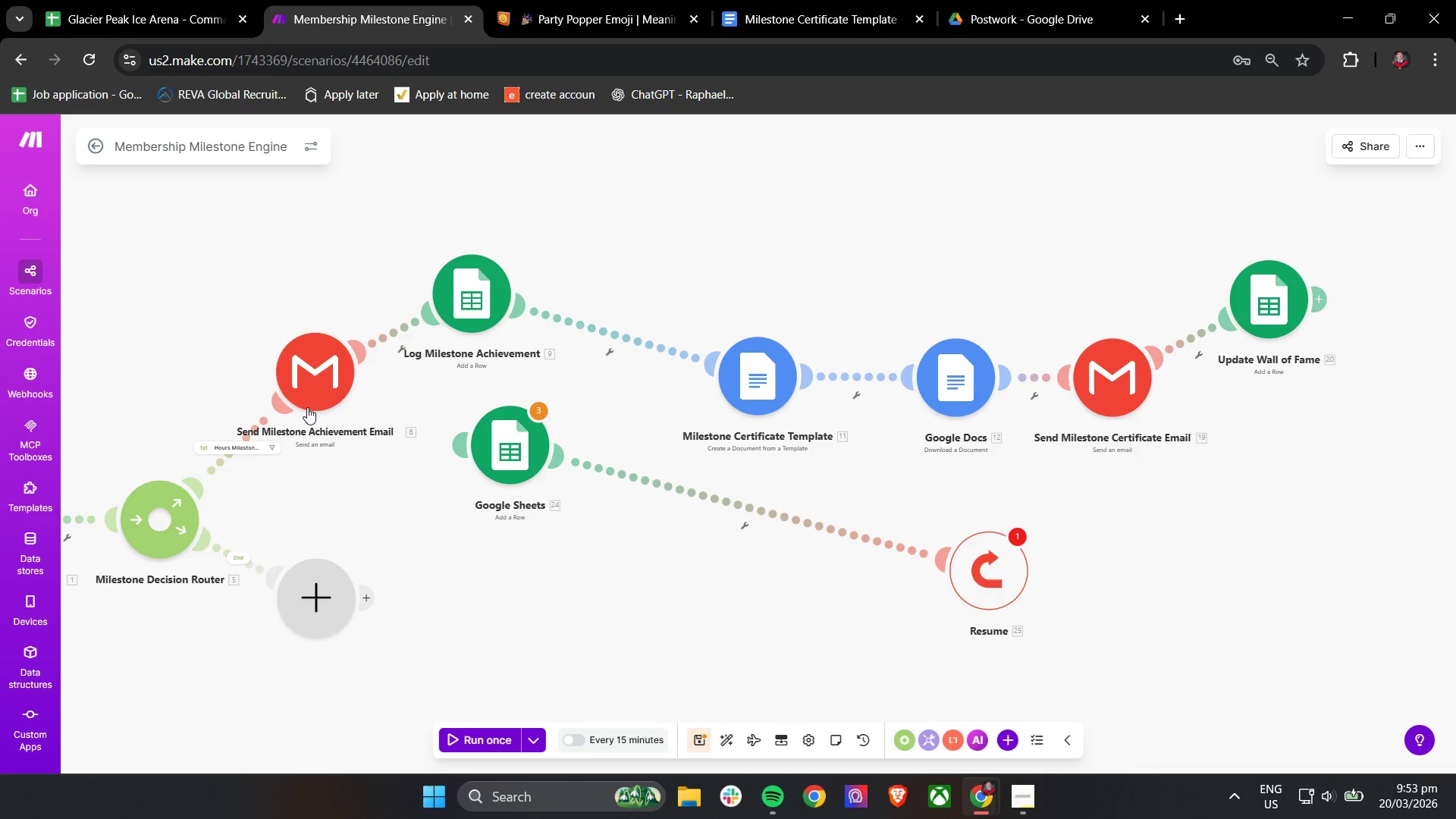 
right_click([311, 392])
 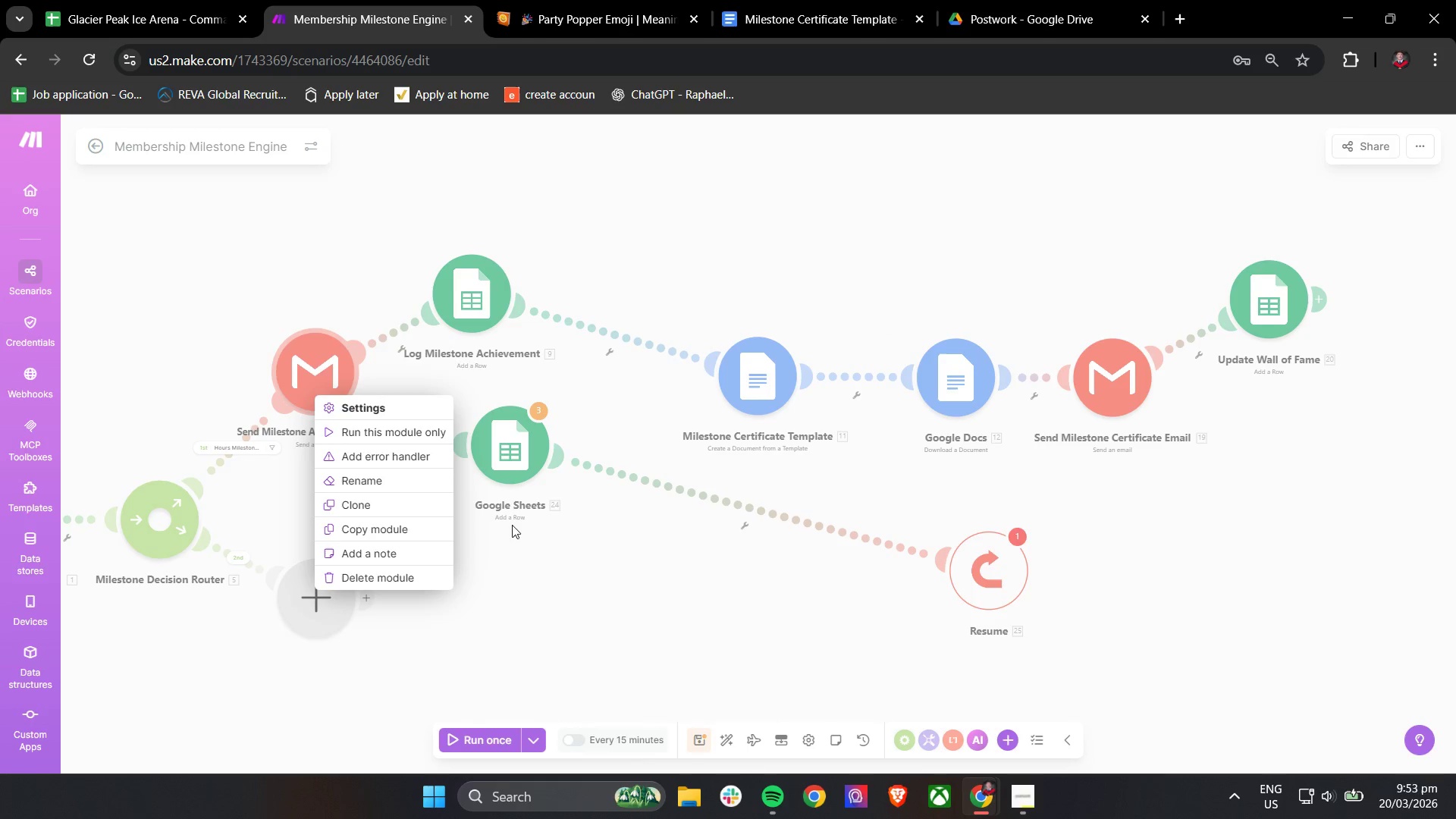 
left_click([658, 557])
 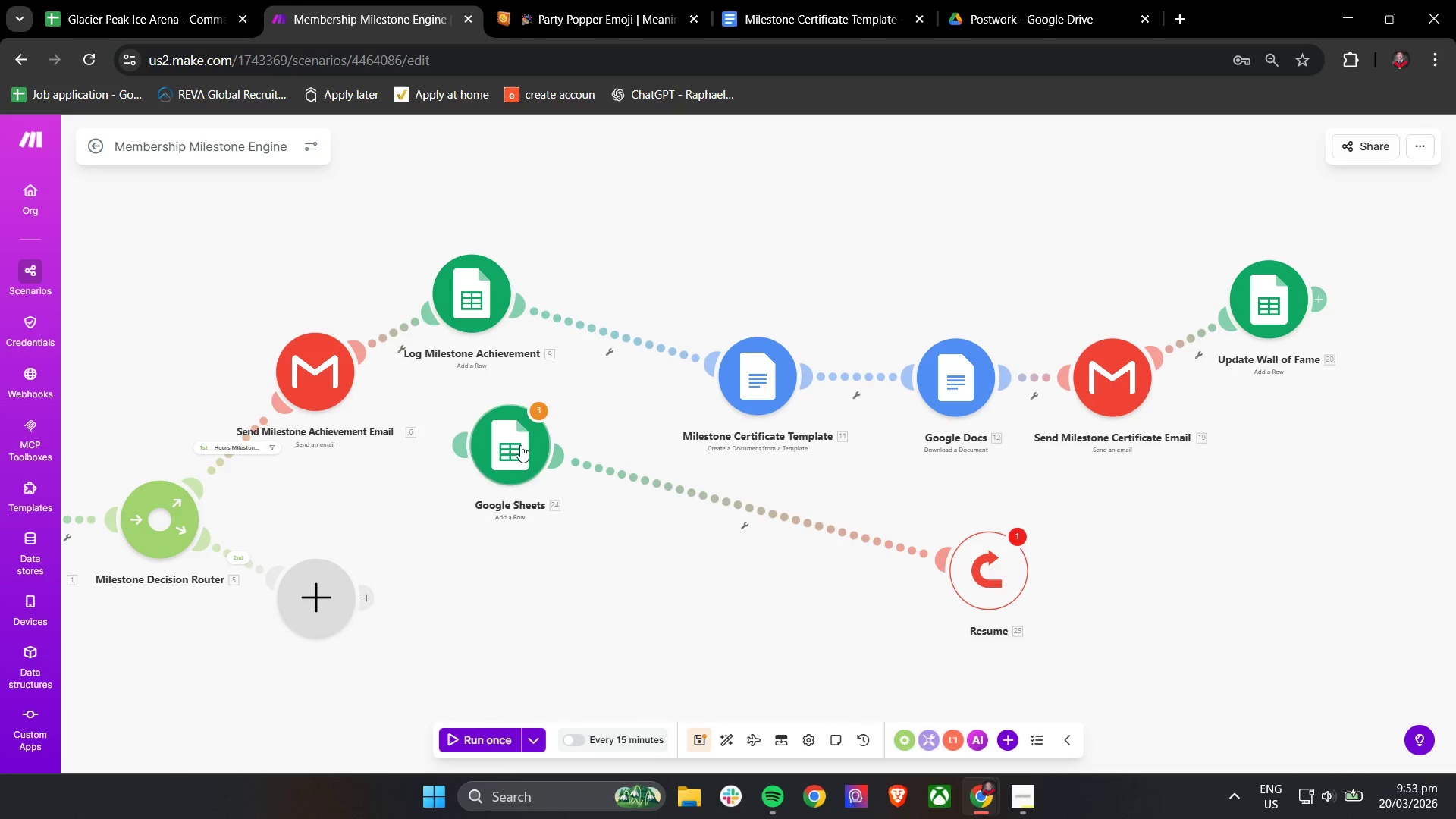 
left_click_drag(start_coordinate=[513, 441], to_coordinate=[700, 493])
 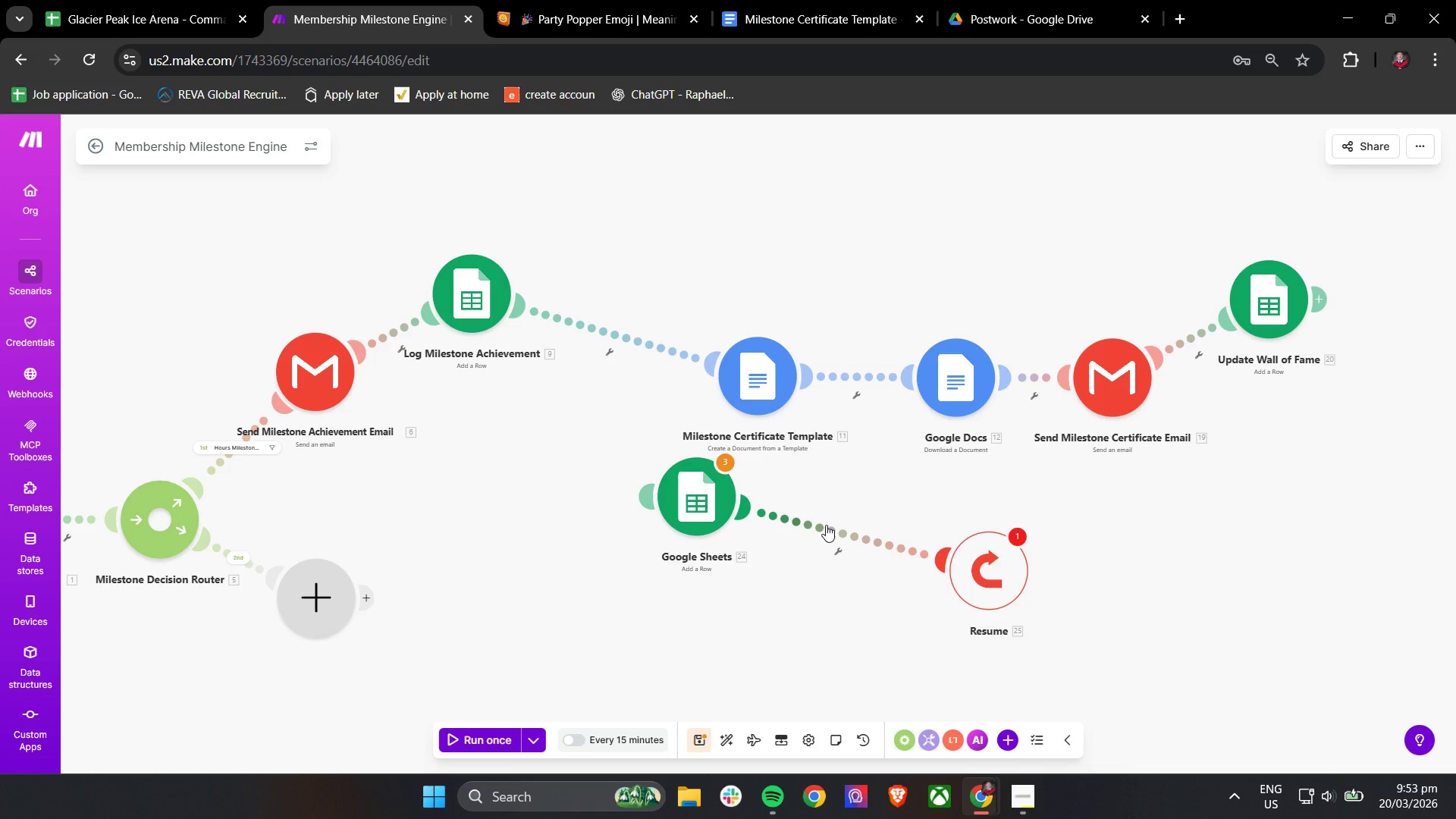 
right_click([824, 522])
 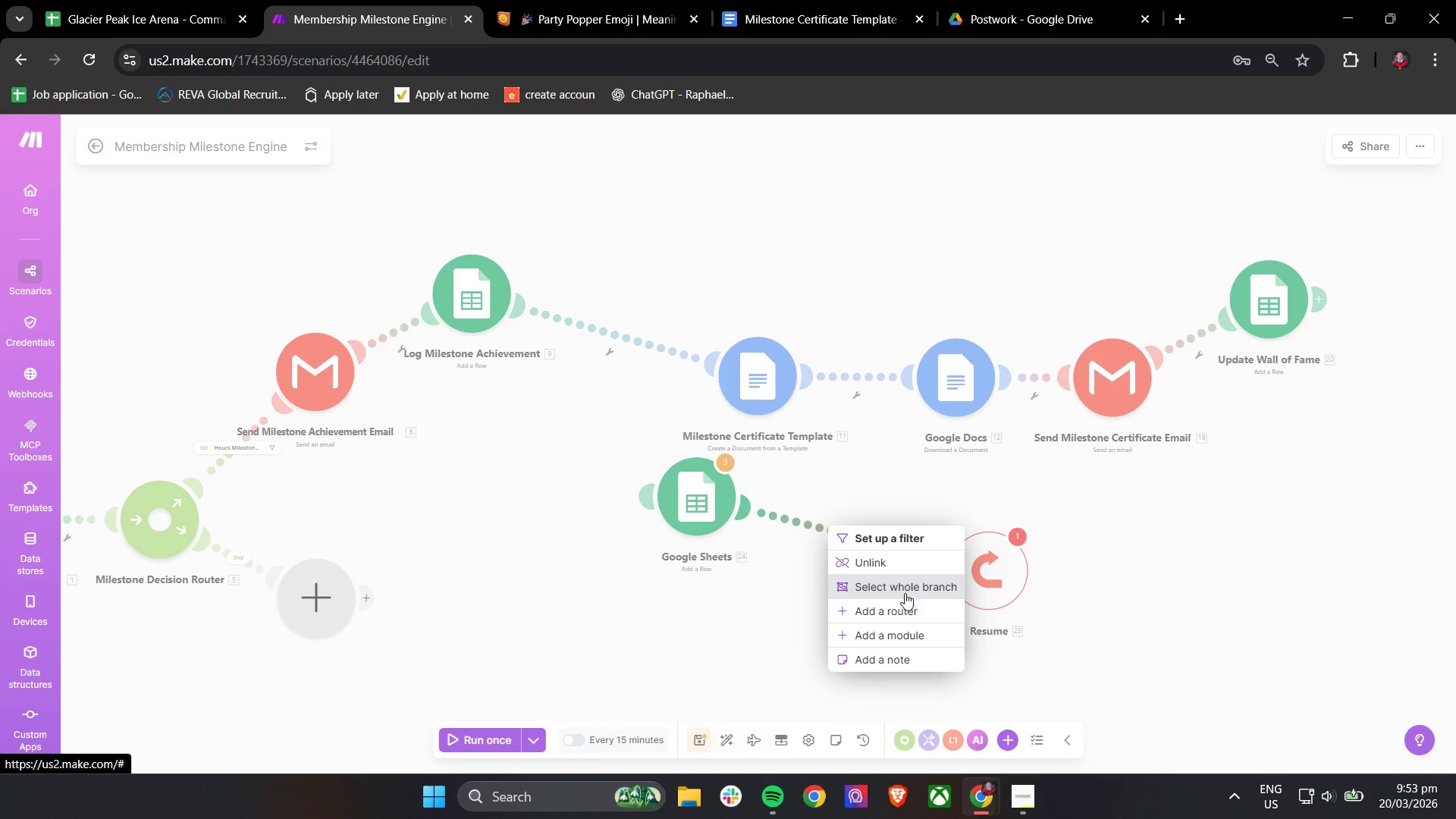 
left_click([902, 570])
 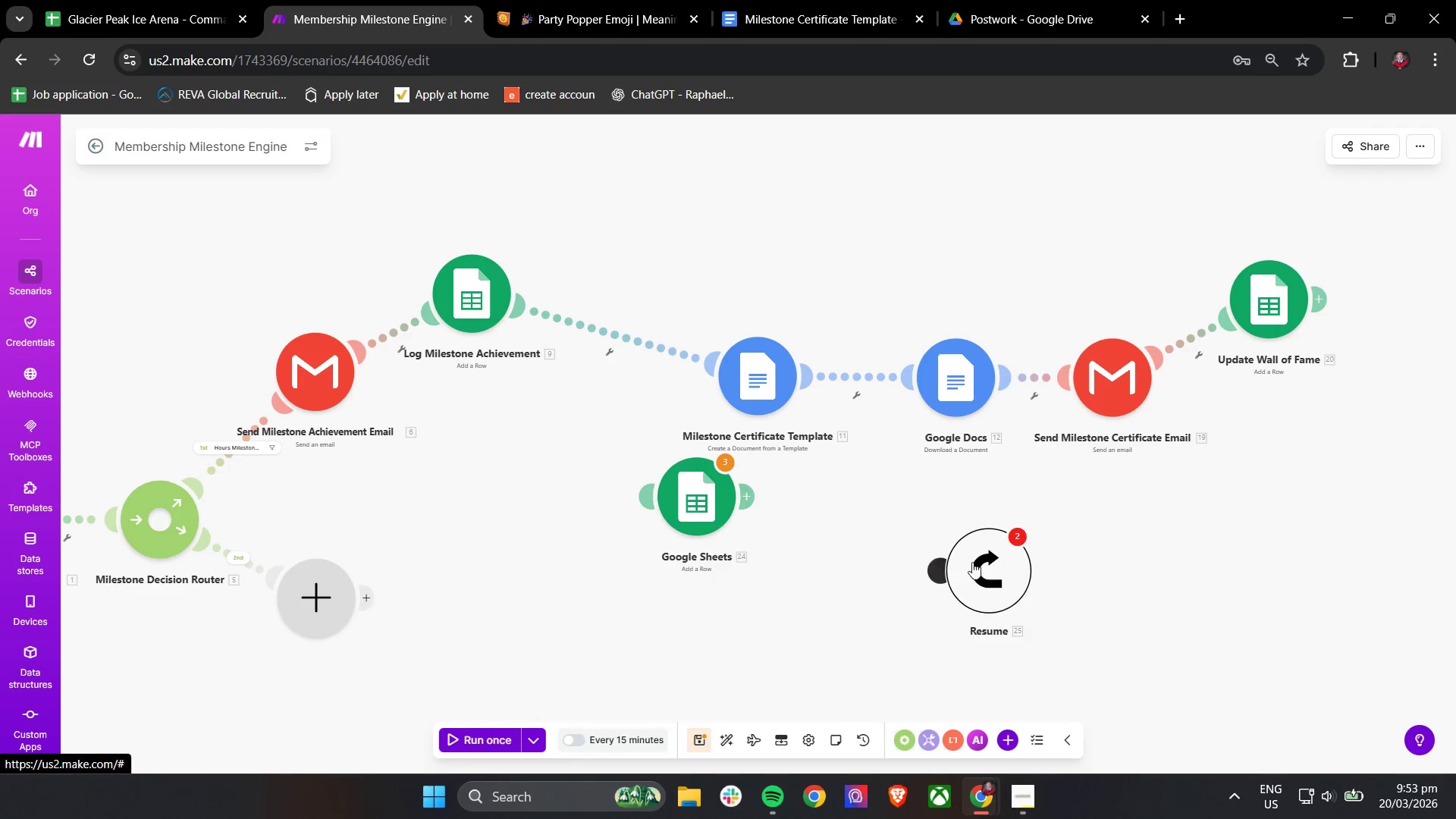 
right_click([983, 556])
 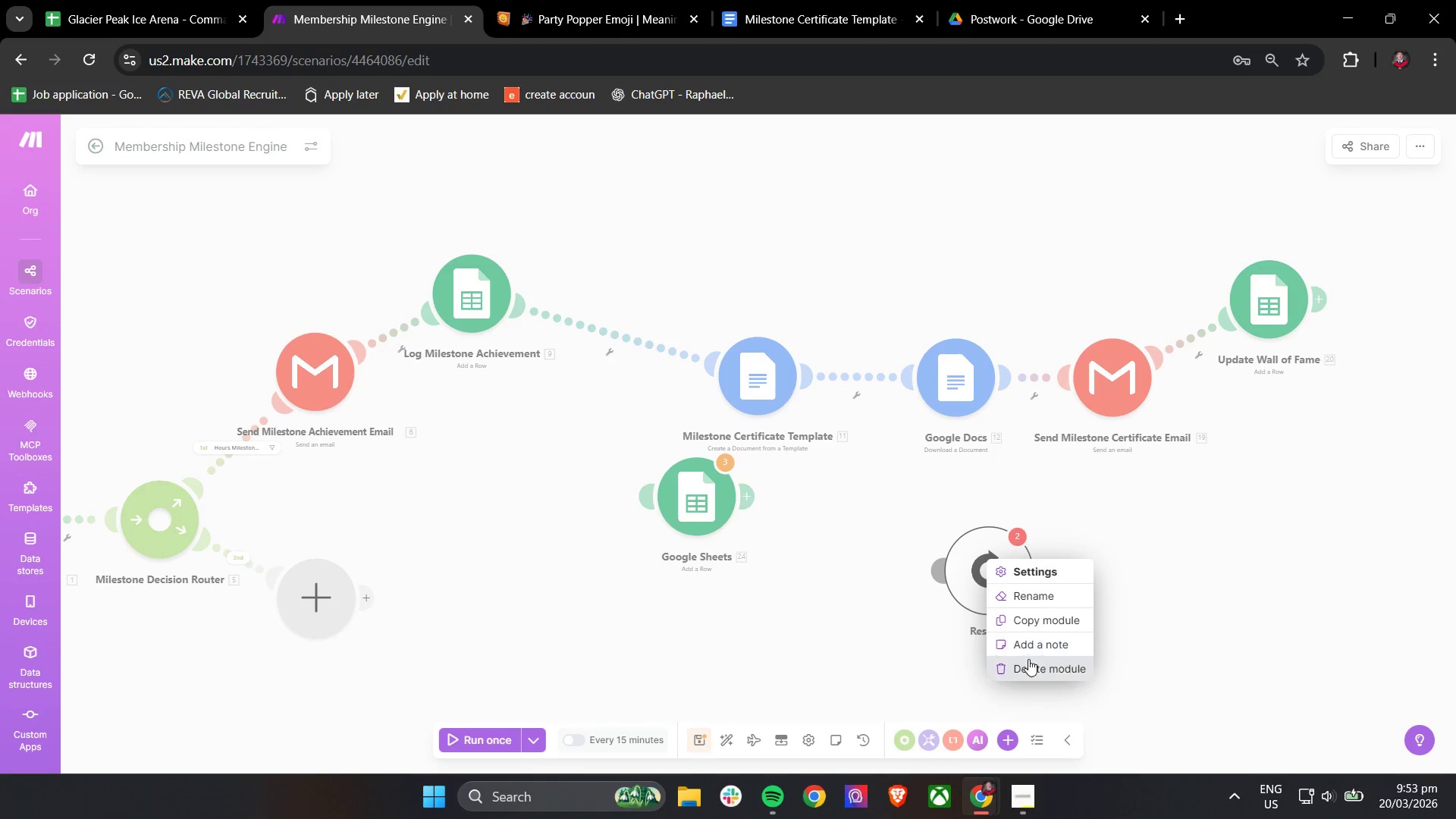 
left_click([1028, 663])
 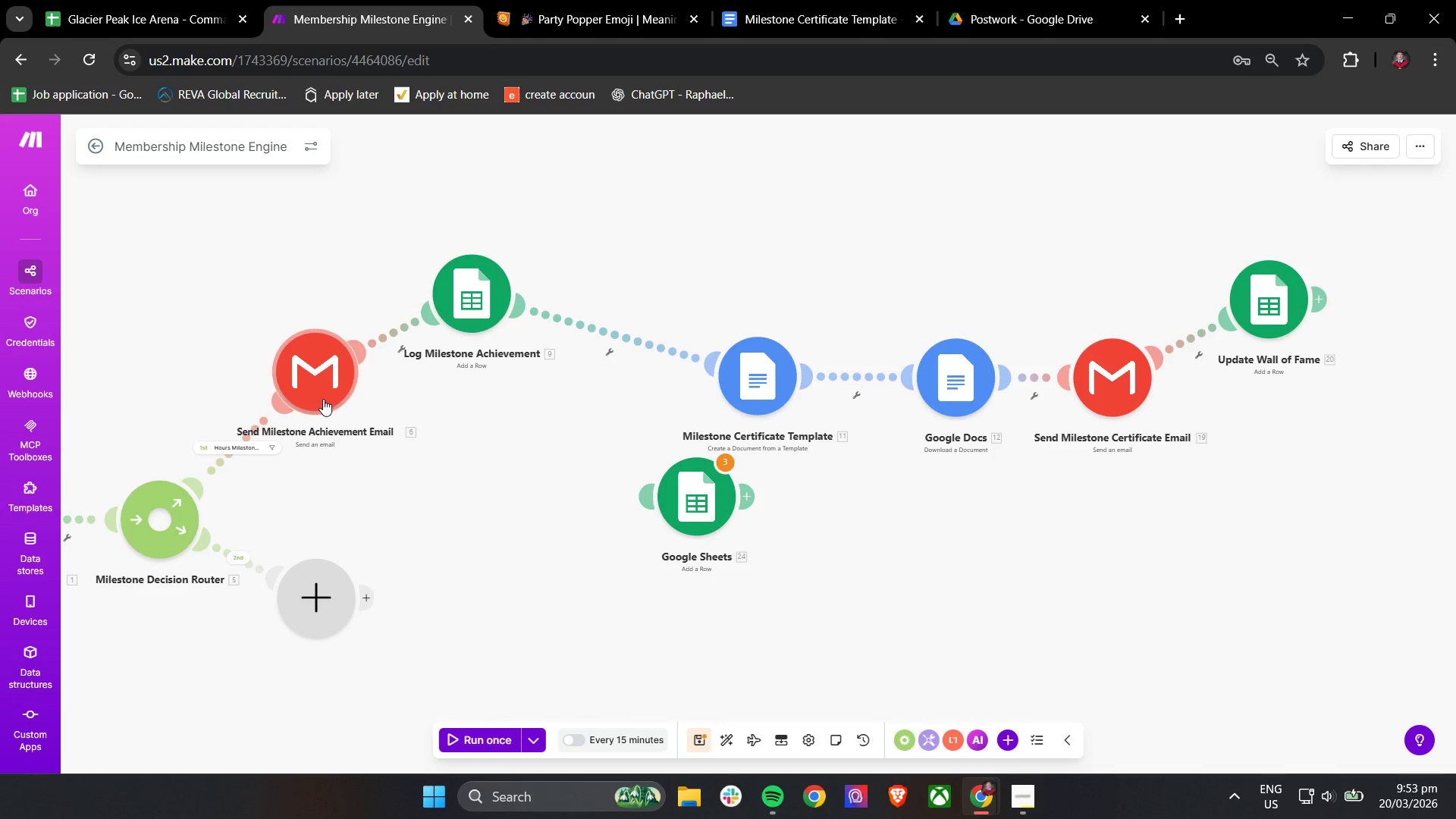 
right_click([316, 379])
 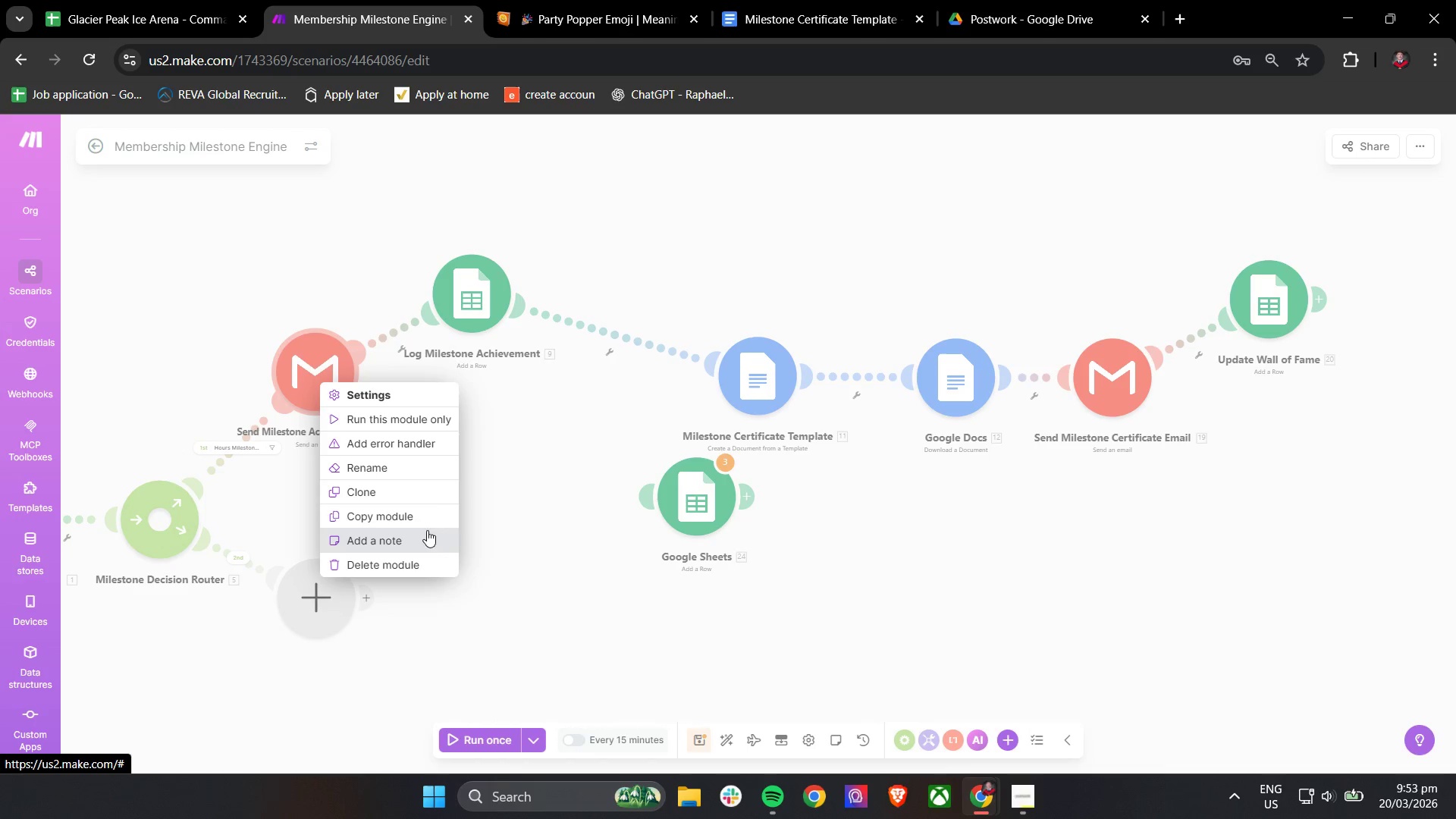 
left_click([421, 447])
 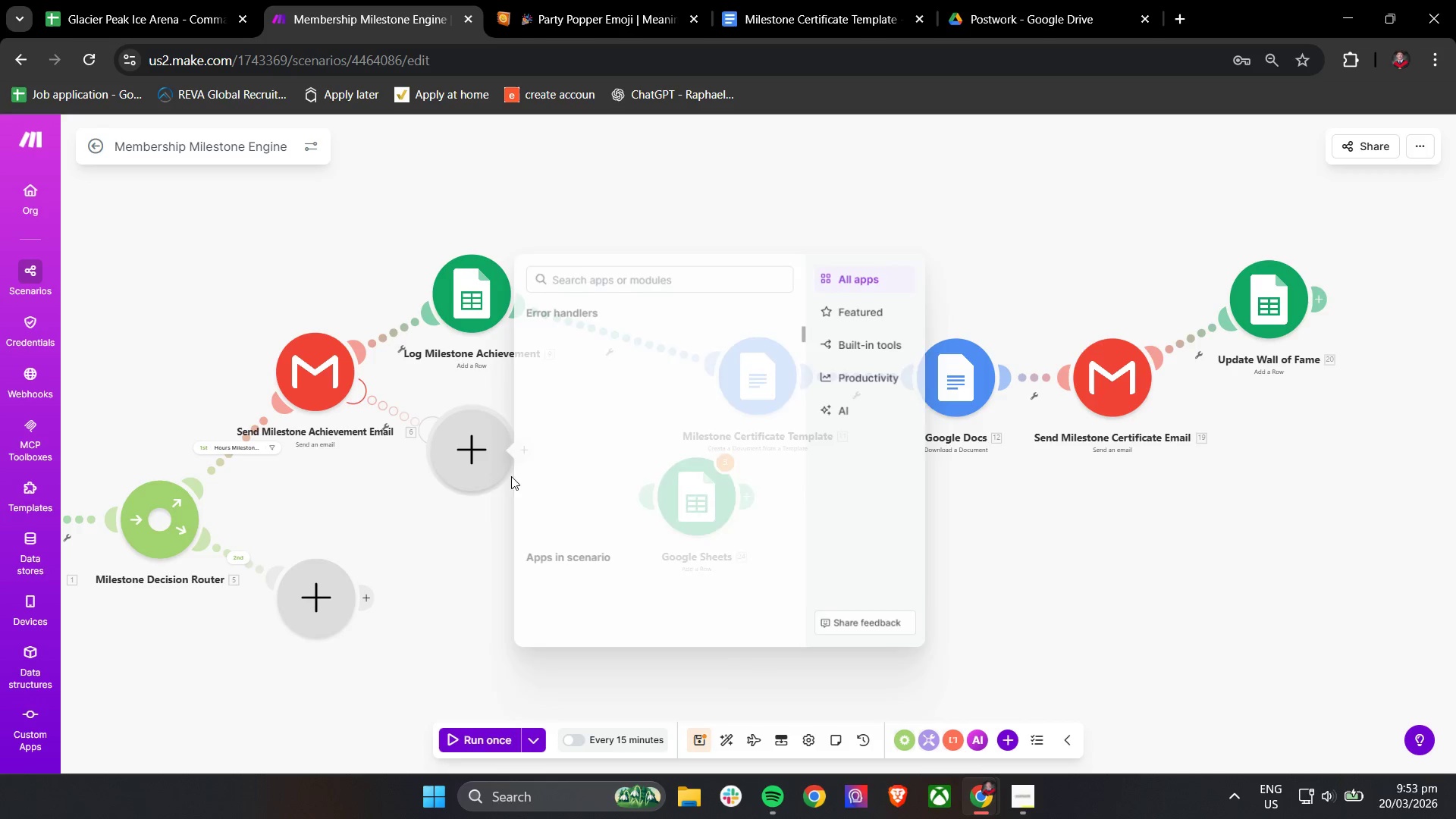 
mouse_move([577, 491])
 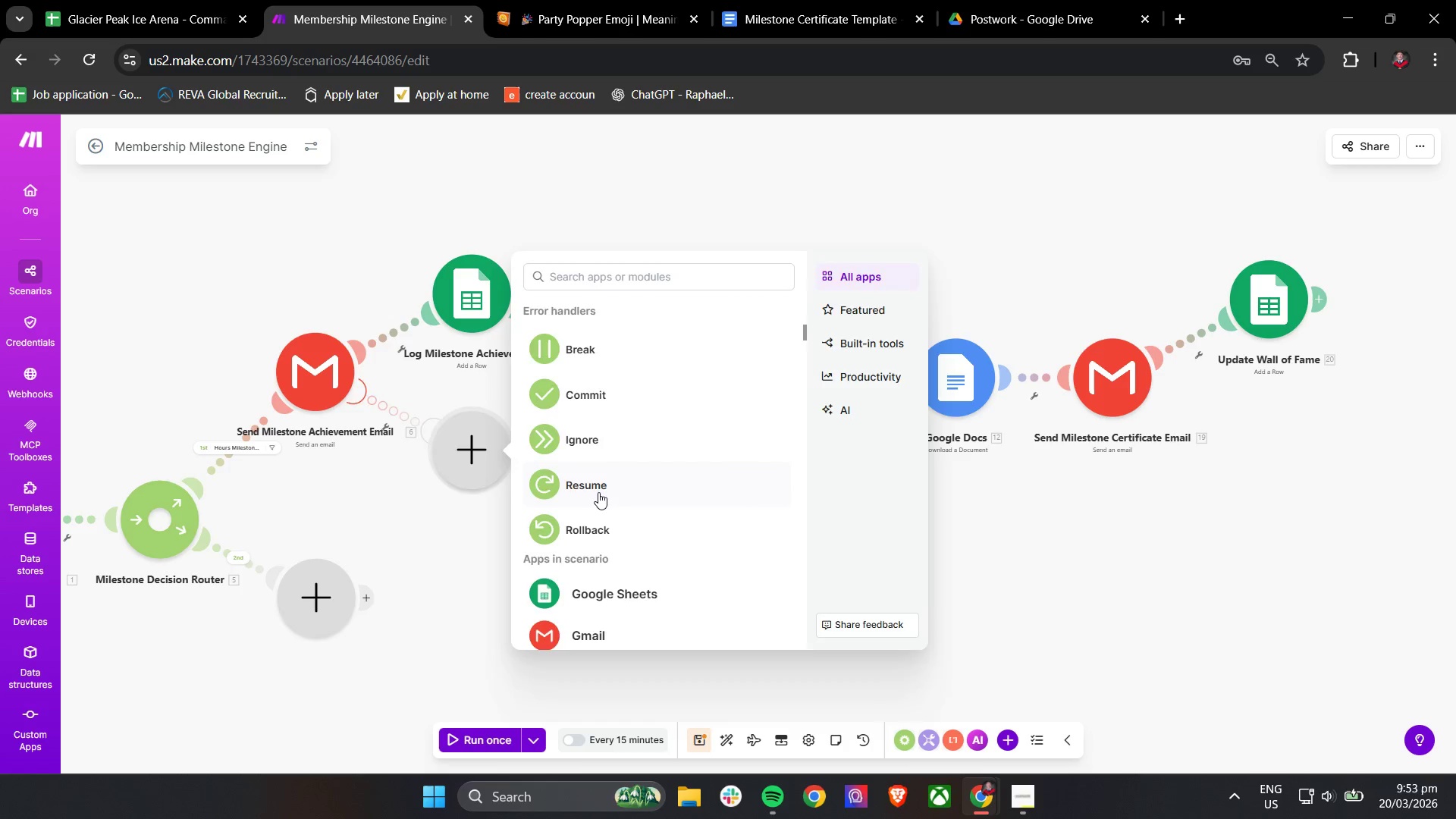 
left_click([598, 493])
 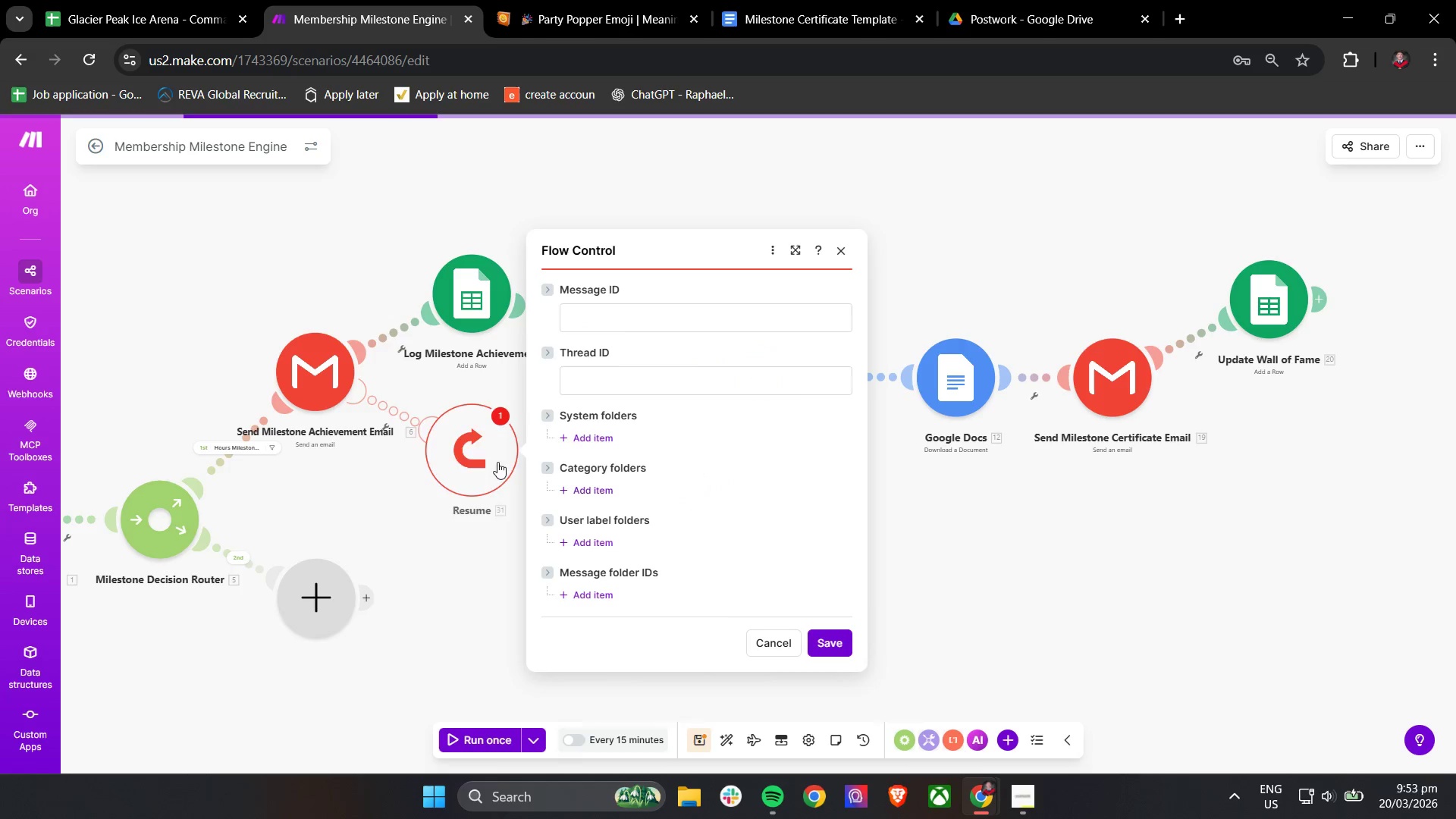 
left_click_drag(start_coordinate=[493, 451], to_coordinate=[706, 567])
 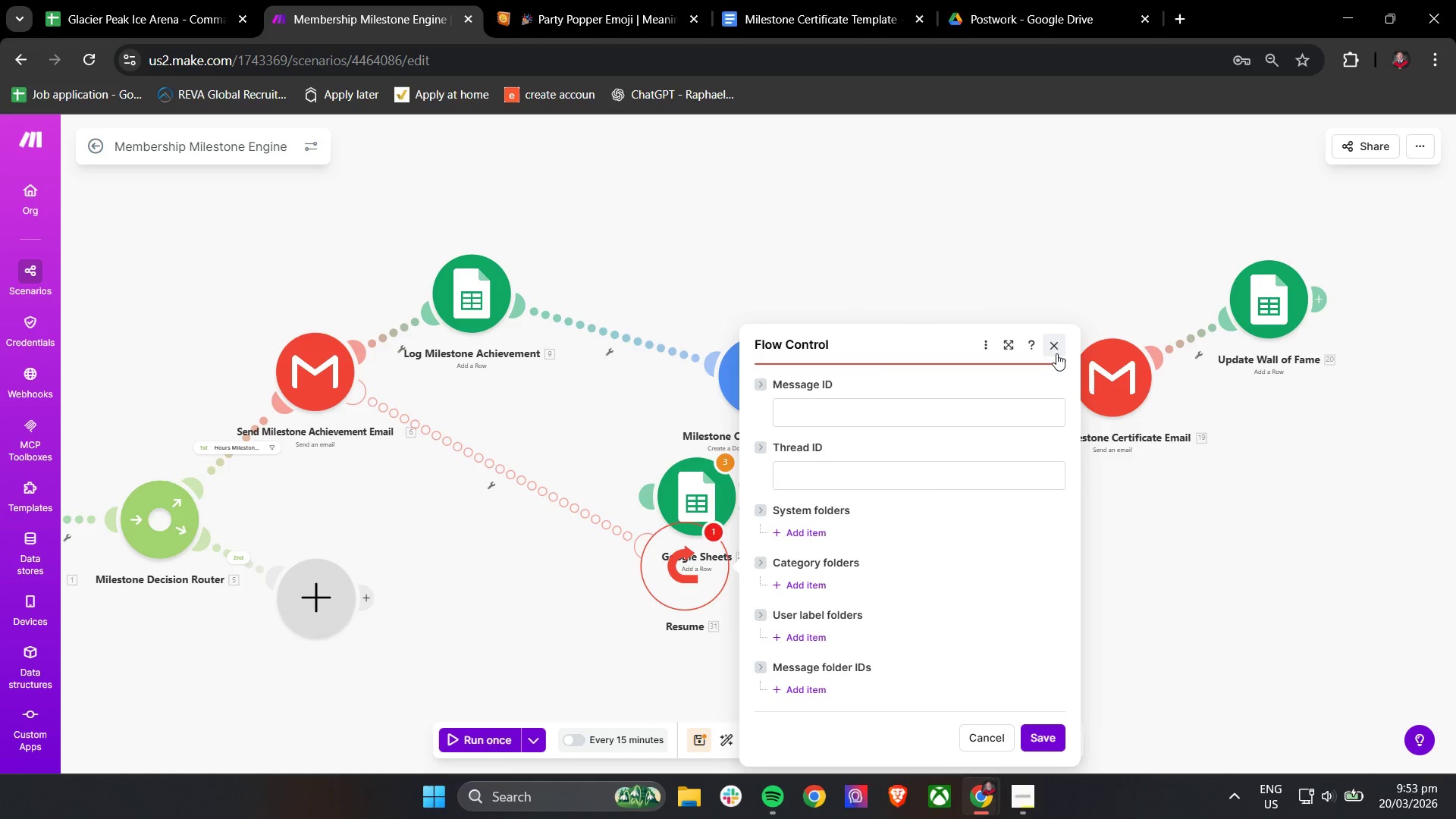 
left_click([1057, 345])
 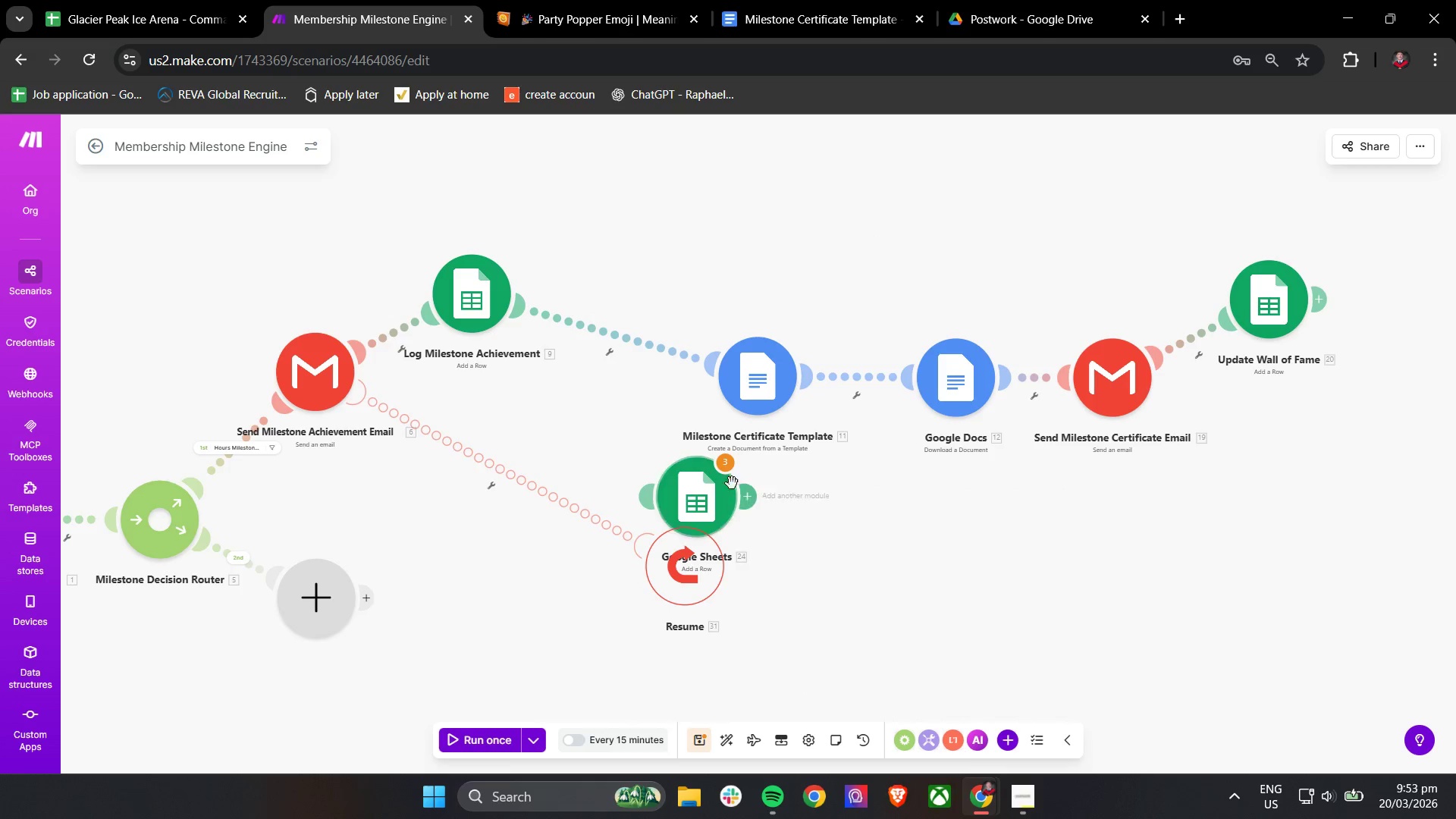 
left_click_drag(start_coordinate=[705, 489], to_coordinate=[487, 460])
 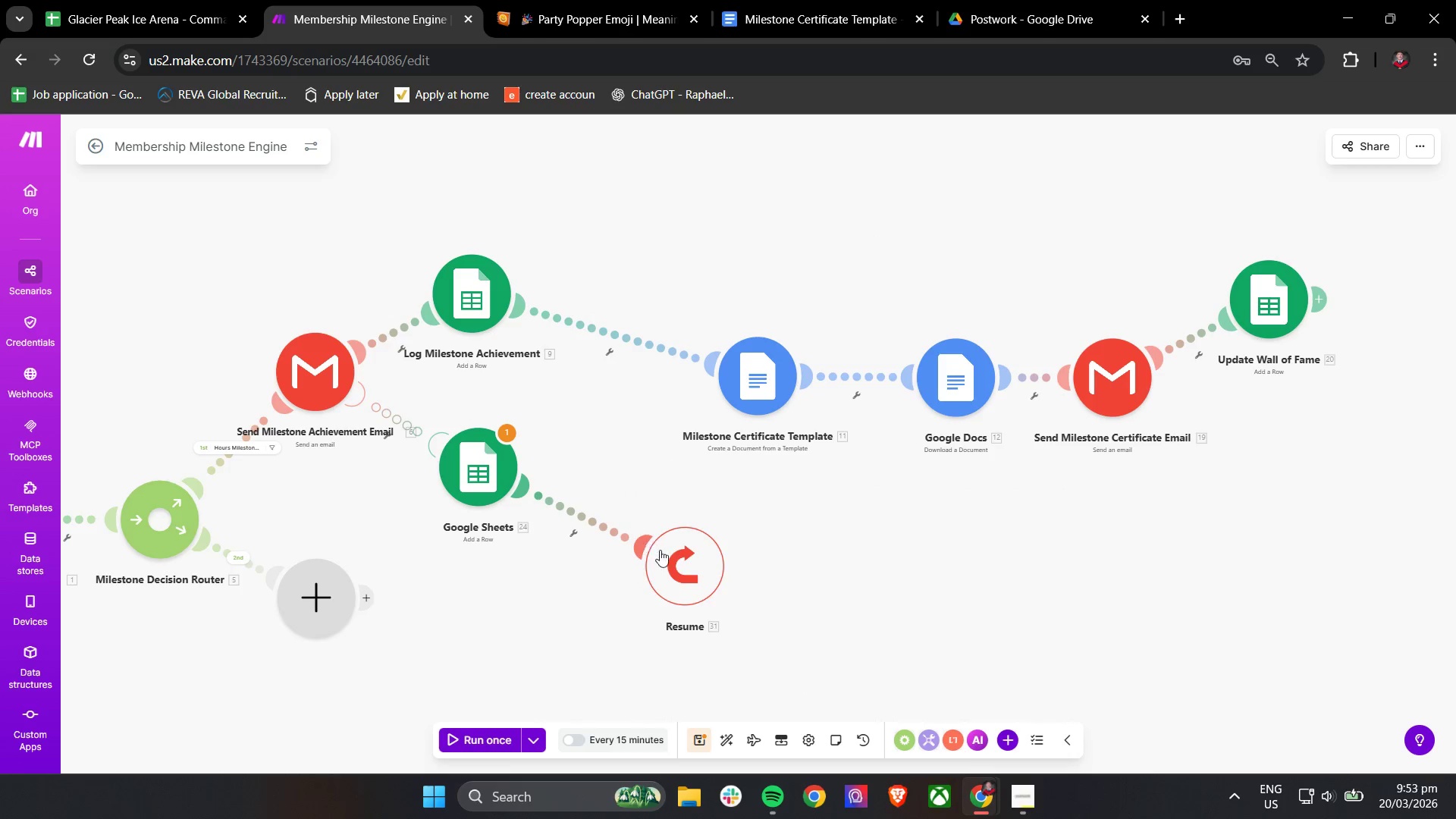 
left_click_drag(start_coordinate=[690, 570], to_coordinate=[590, 507])
 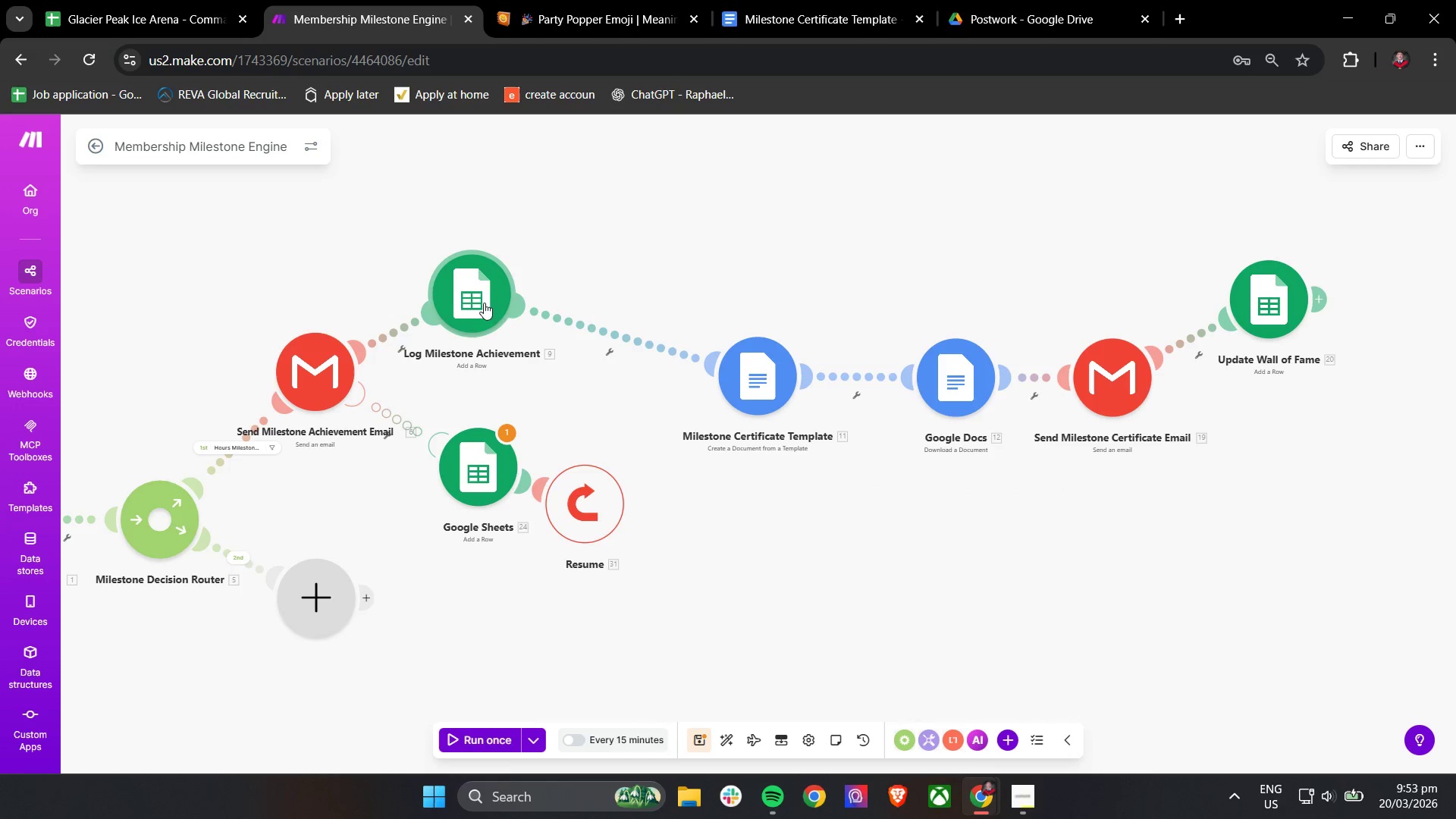 
left_click_drag(start_coordinate=[484, 301], to_coordinate=[487, 326])
 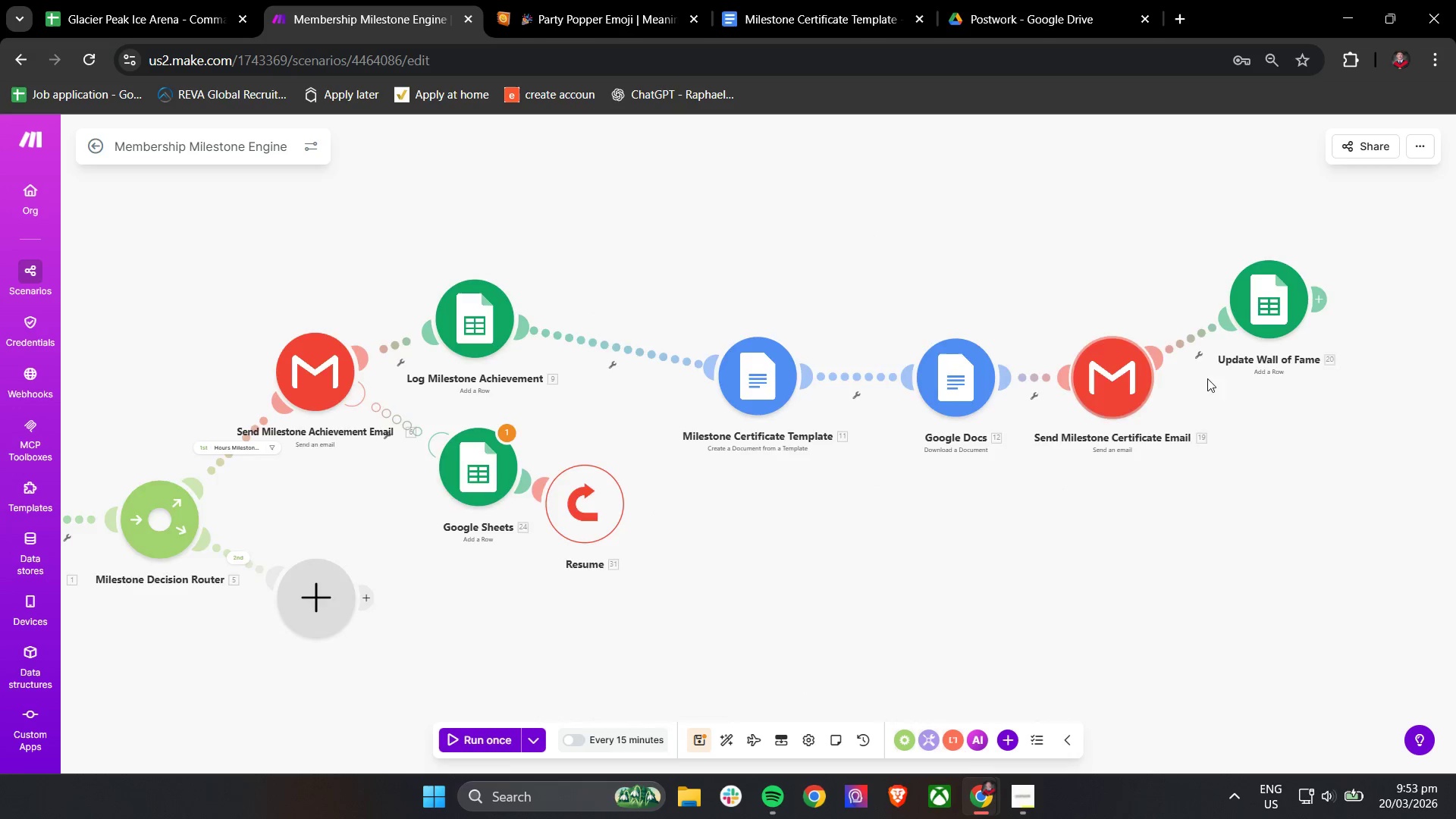 
scroll: coordinate [1240, 366], scroll_direction: down, amount: 3.0
 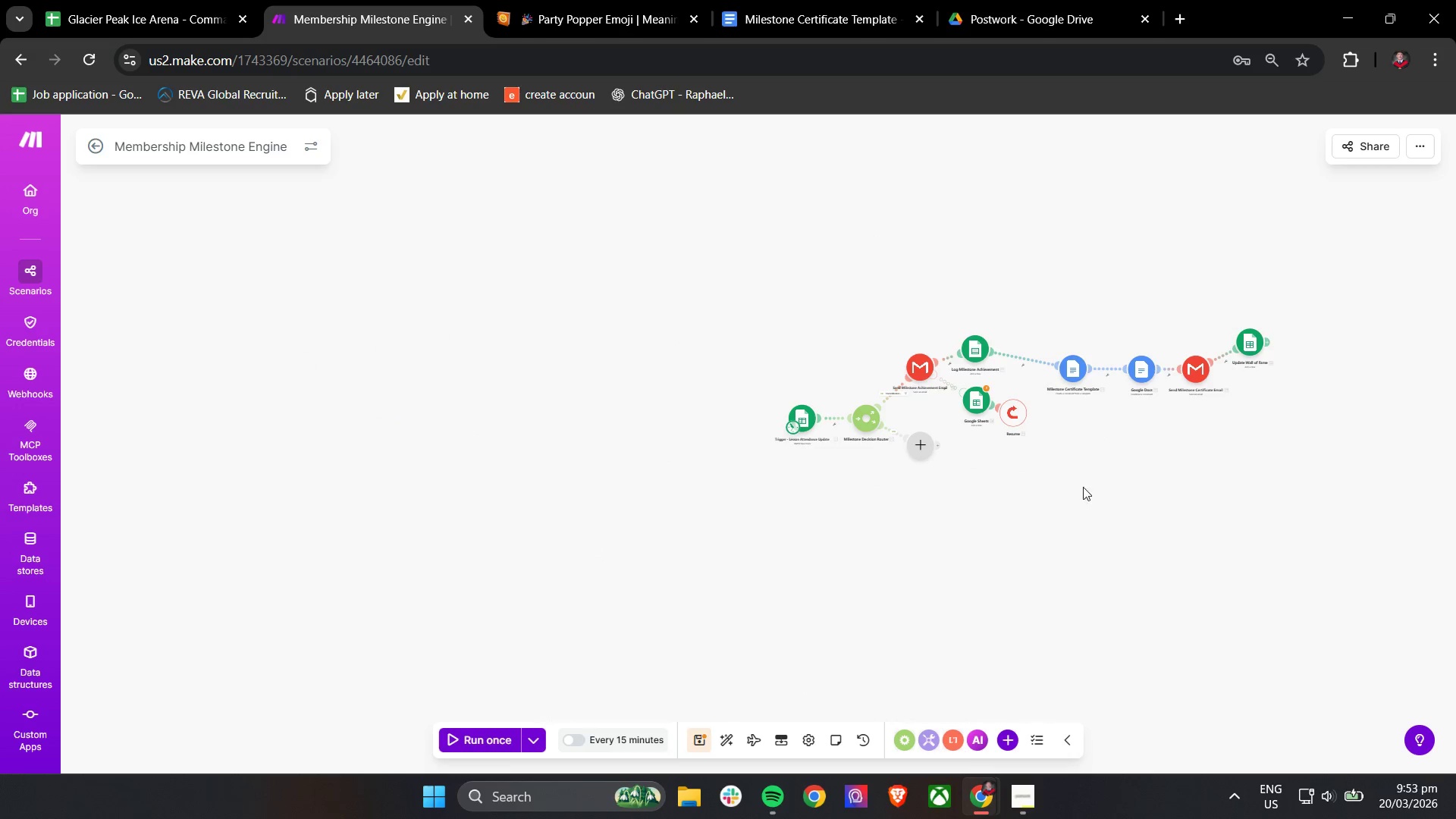 
scroll: coordinate [1097, 483], scroll_direction: up, amount: 2.0
 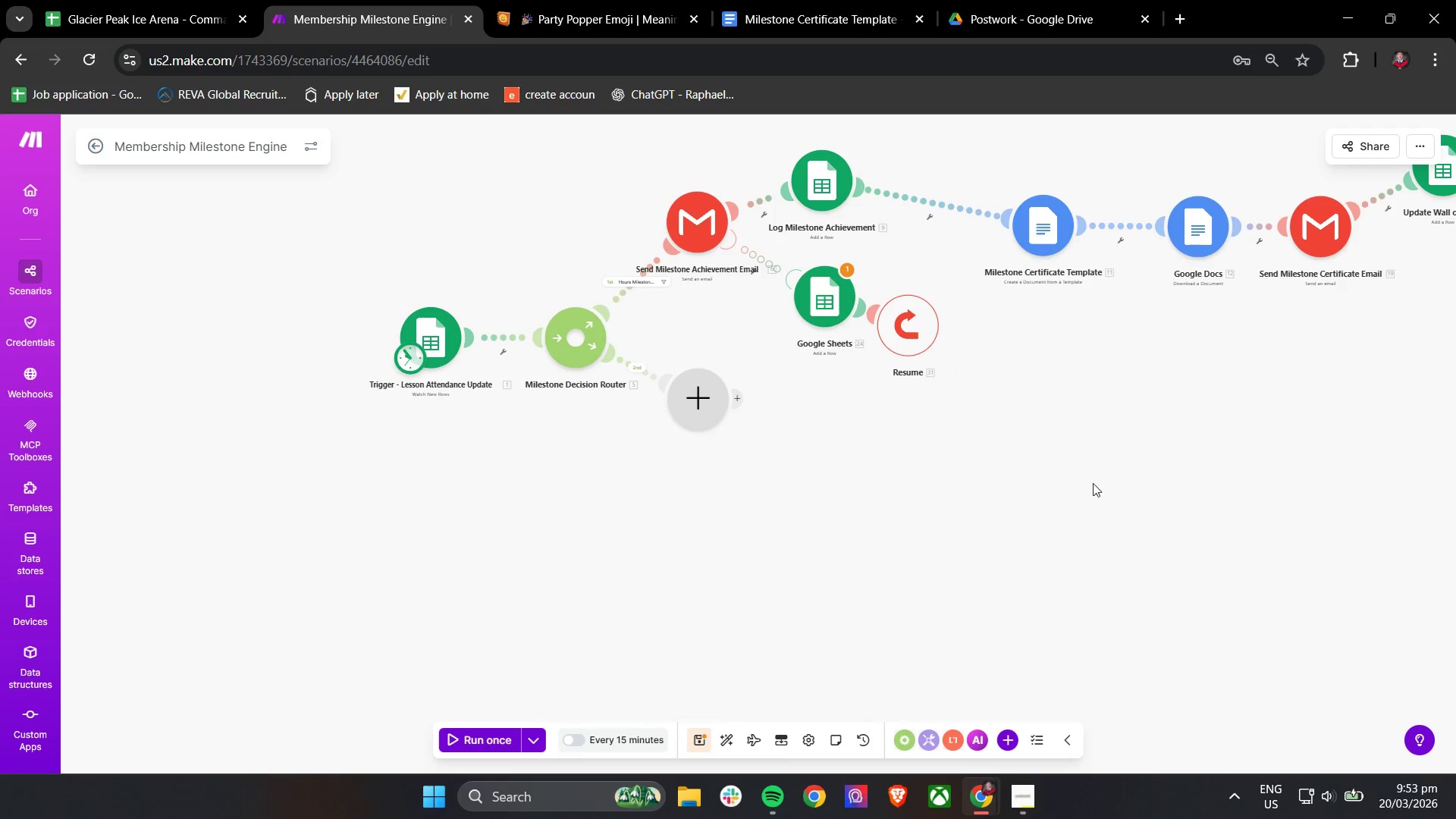 
left_click_drag(start_coordinate=[1080, 486], to_coordinate=[837, 559])
 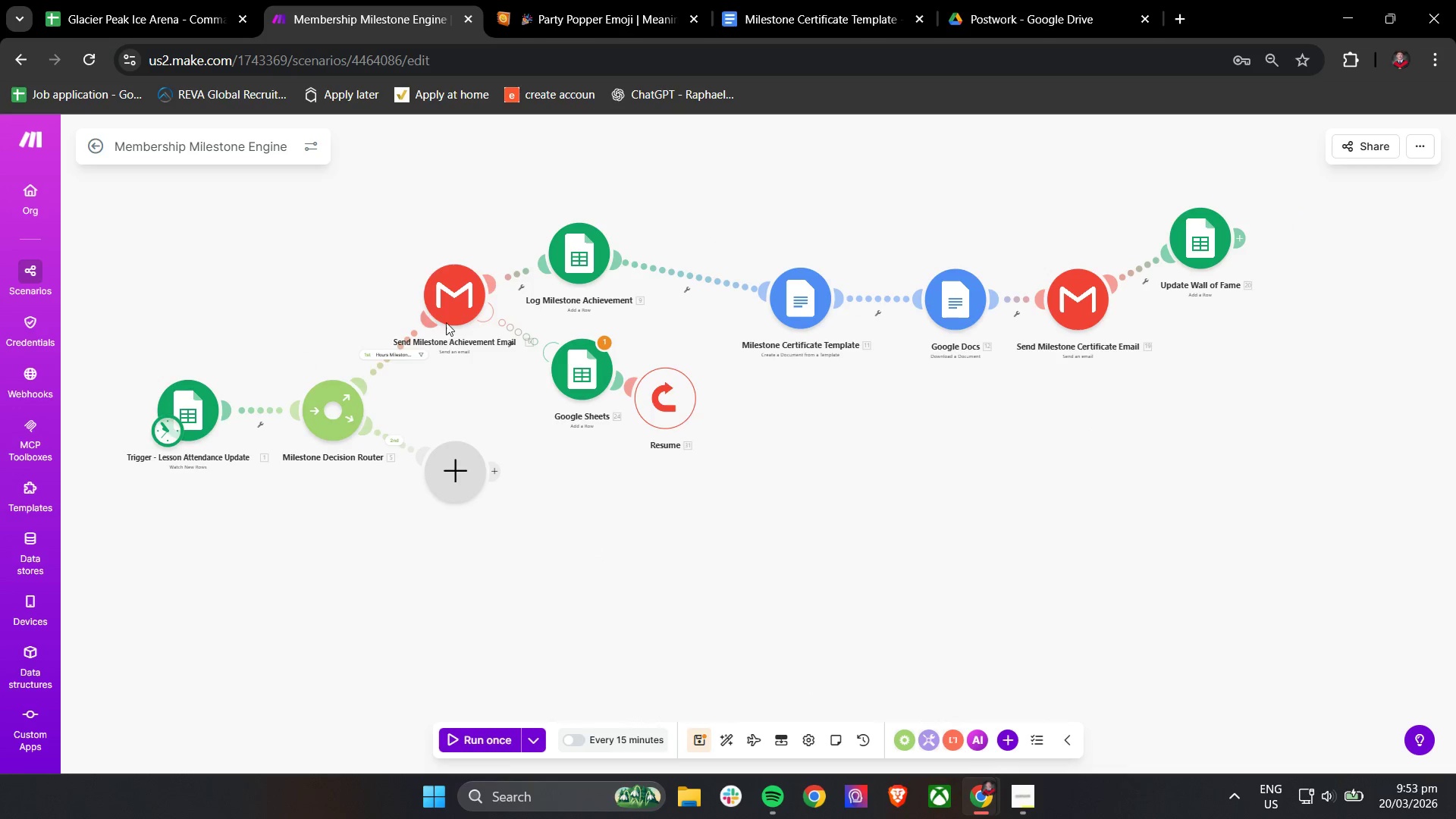 
left_click_drag(start_coordinate=[450, 306], to_coordinate=[433, 345])
 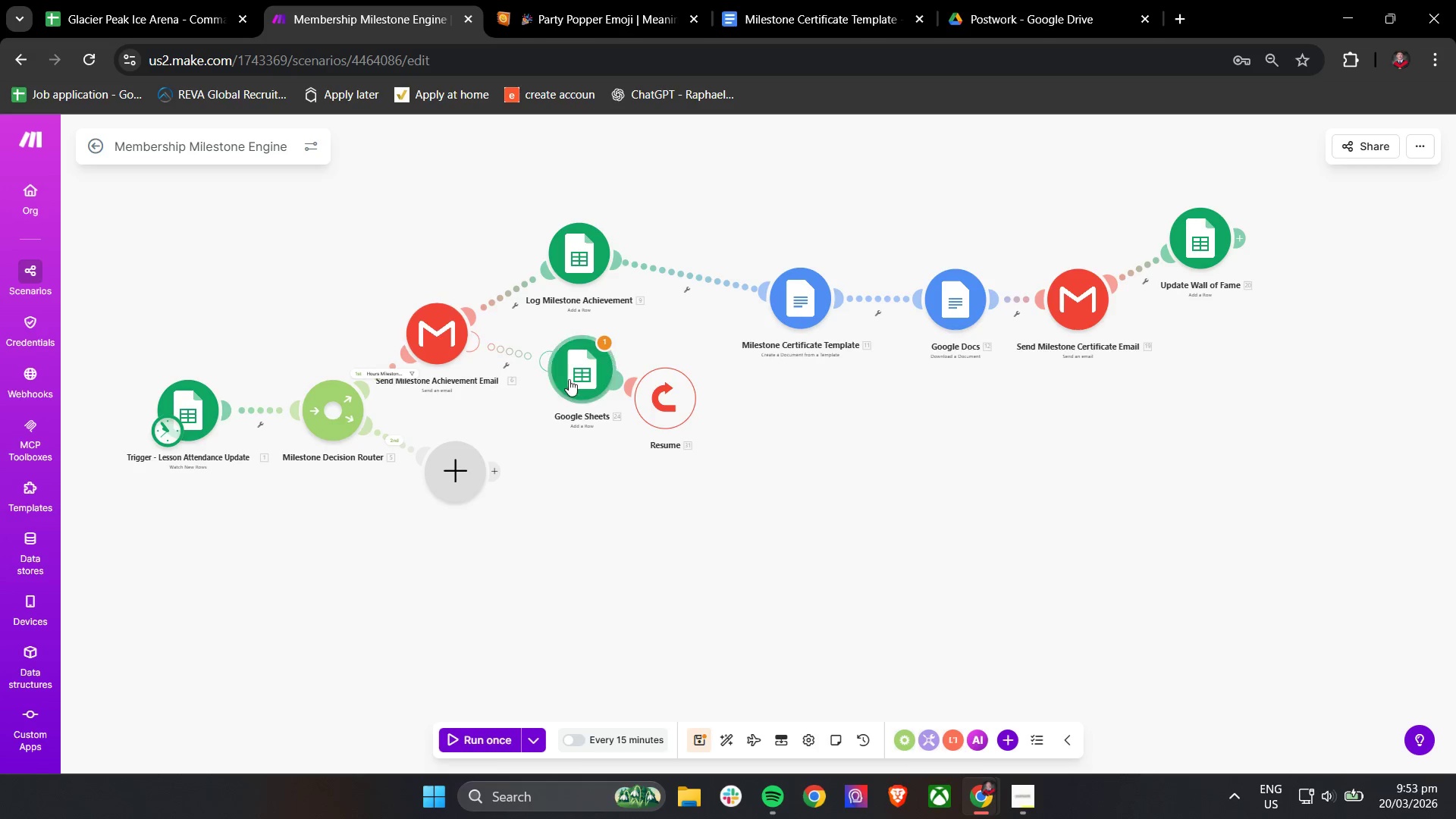 
left_click_drag(start_coordinate=[572, 380], to_coordinate=[561, 449])
 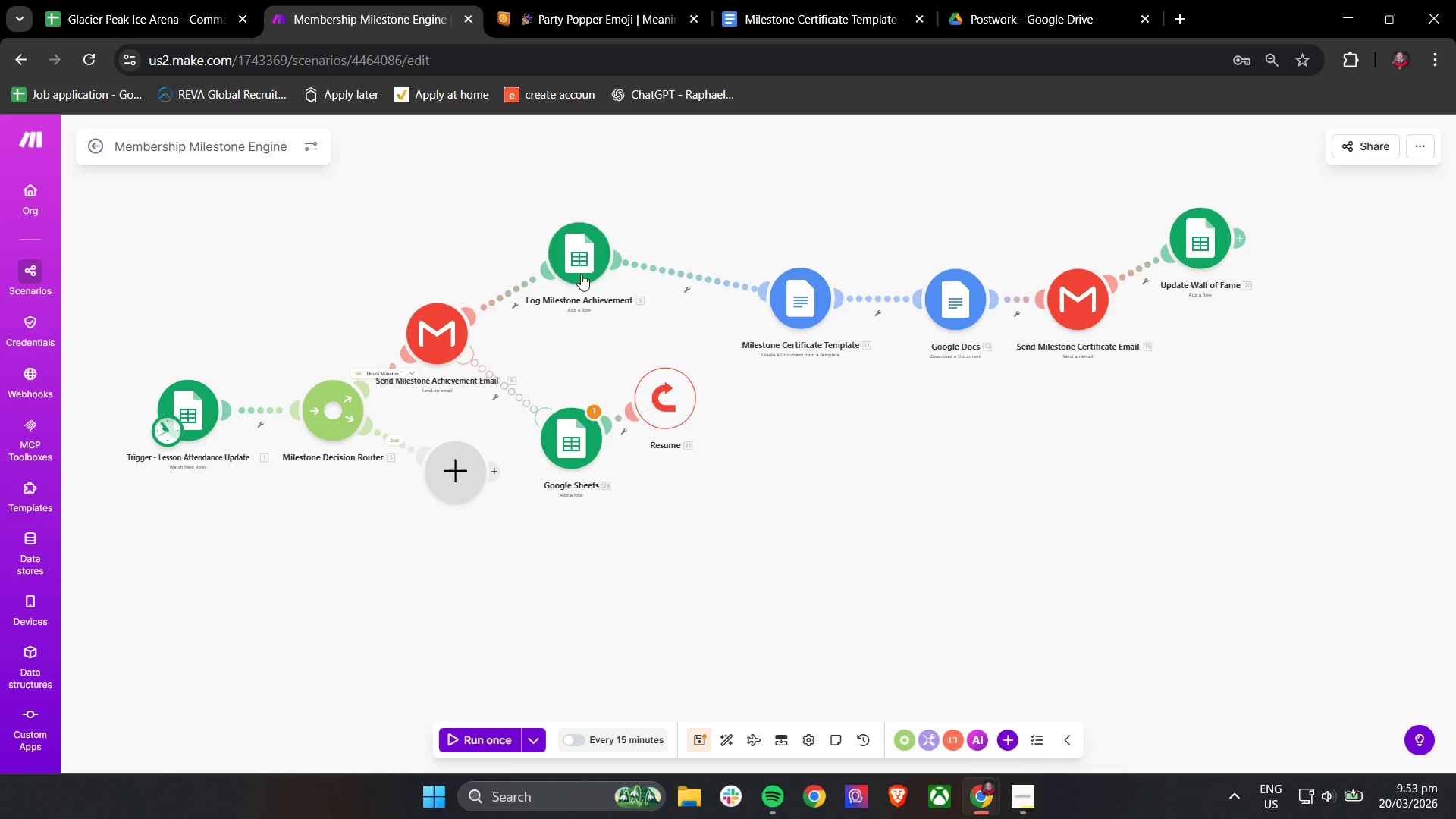 
left_click_drag(start_coordinate=[582, 263], to_coordinate=[579, 339])
 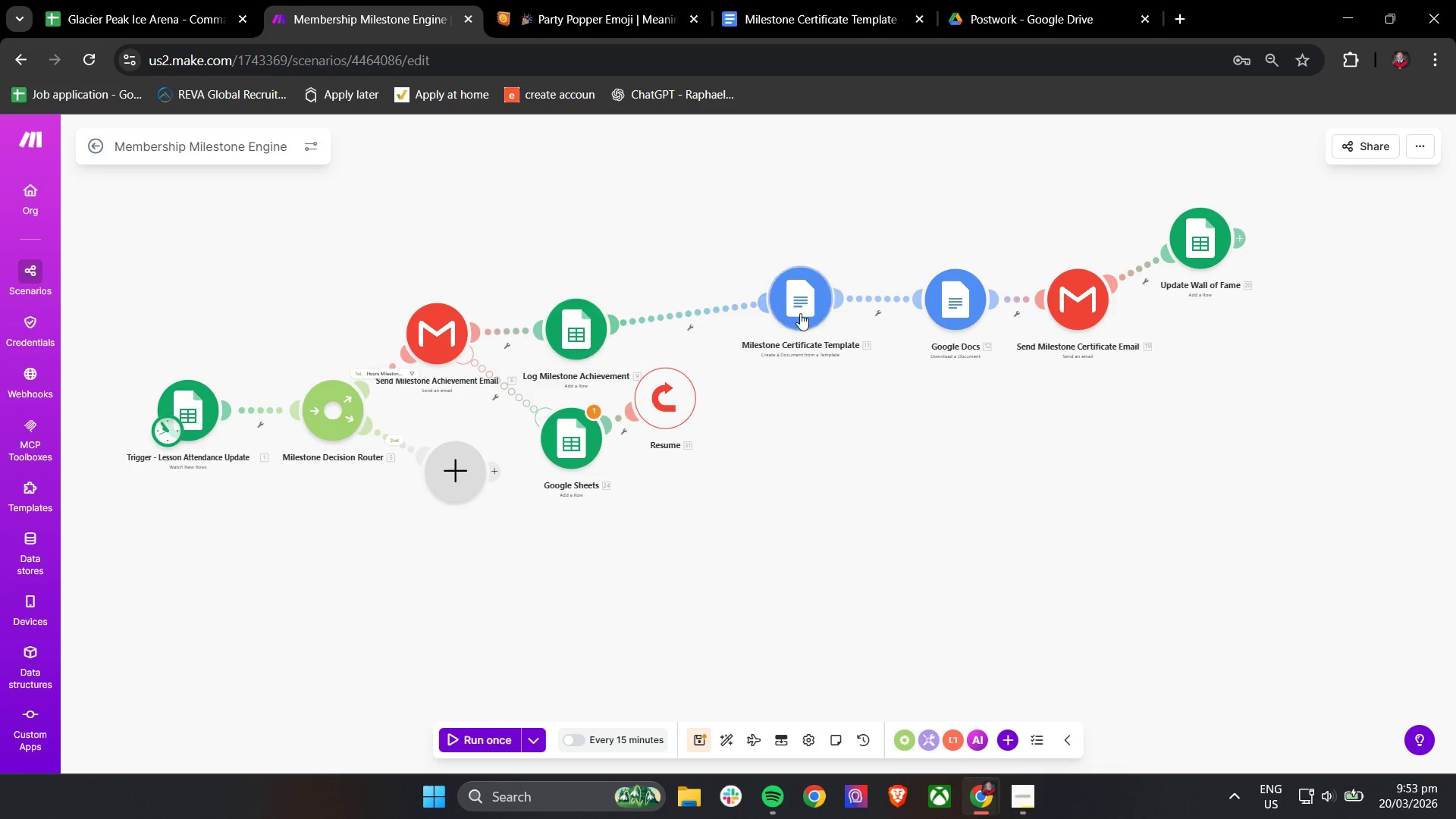 
left_click_drag(start_coordinate=[811, 312], to_coordinate=[813, 343])
 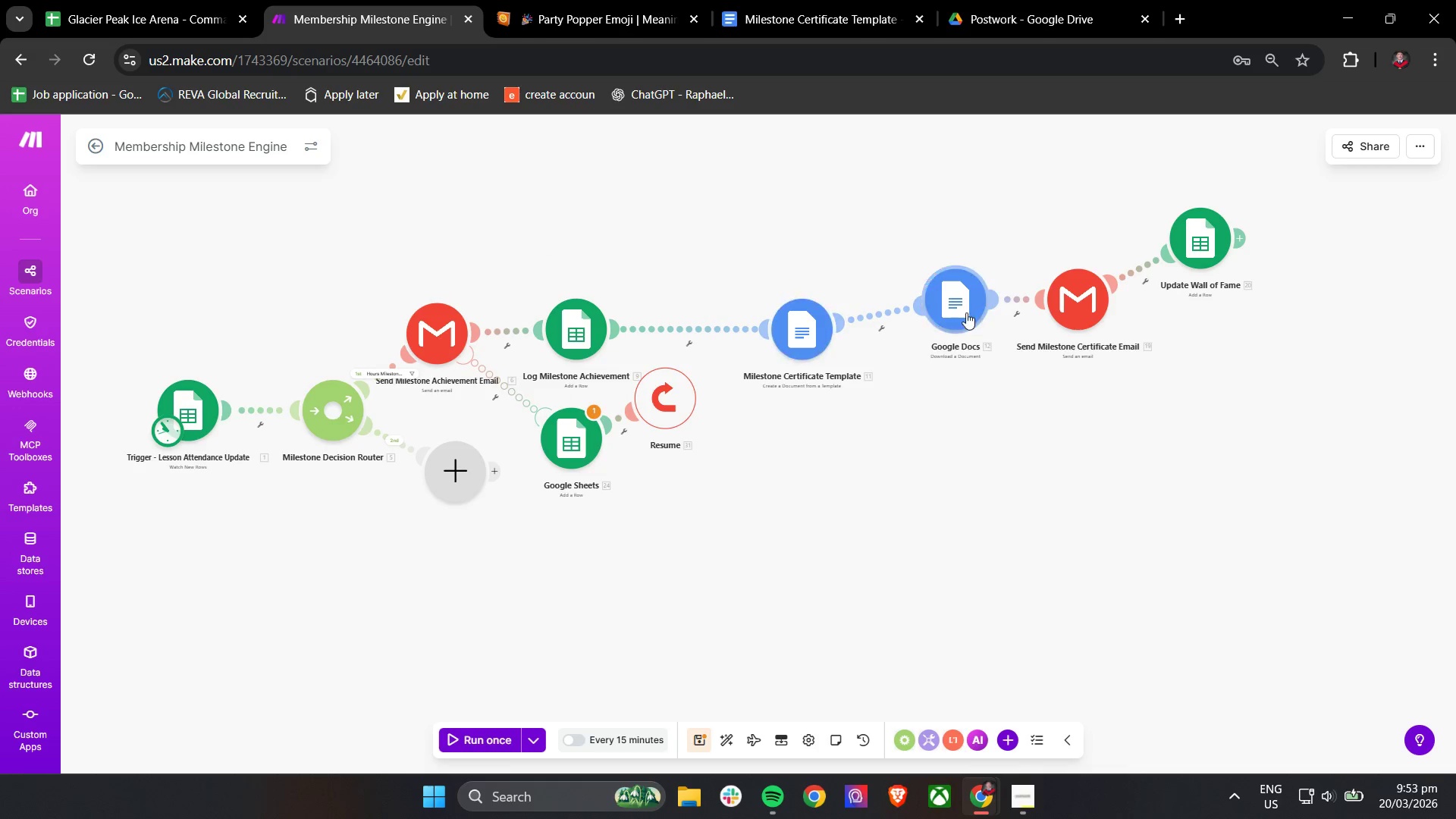 
left_click_drag(start_coordinate=[968, 309], to_coordinate=[977, 339])
 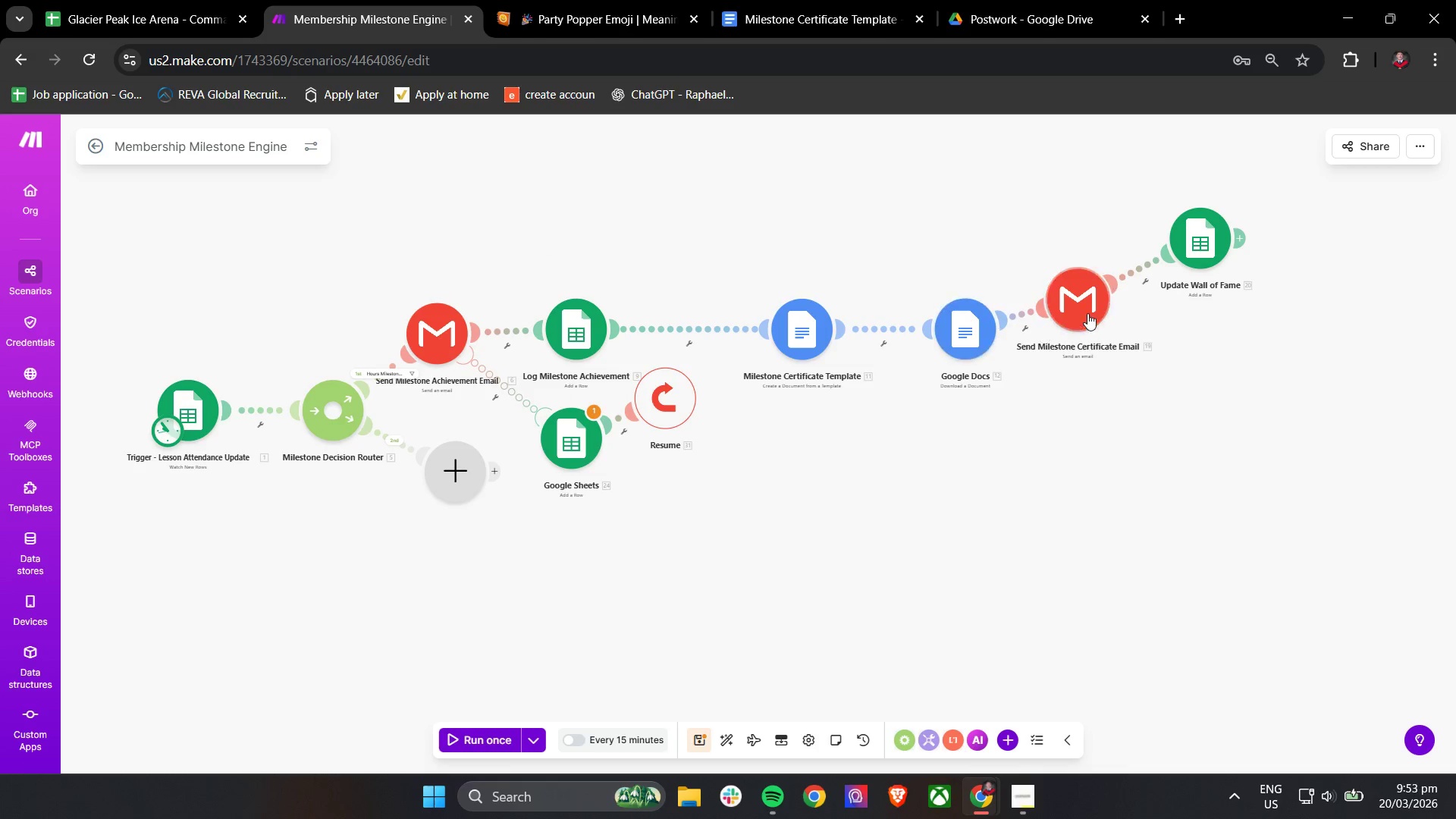 
left_click_drag(start_coordinate=[1090, 312], to_coordinate=[1116, 339])
 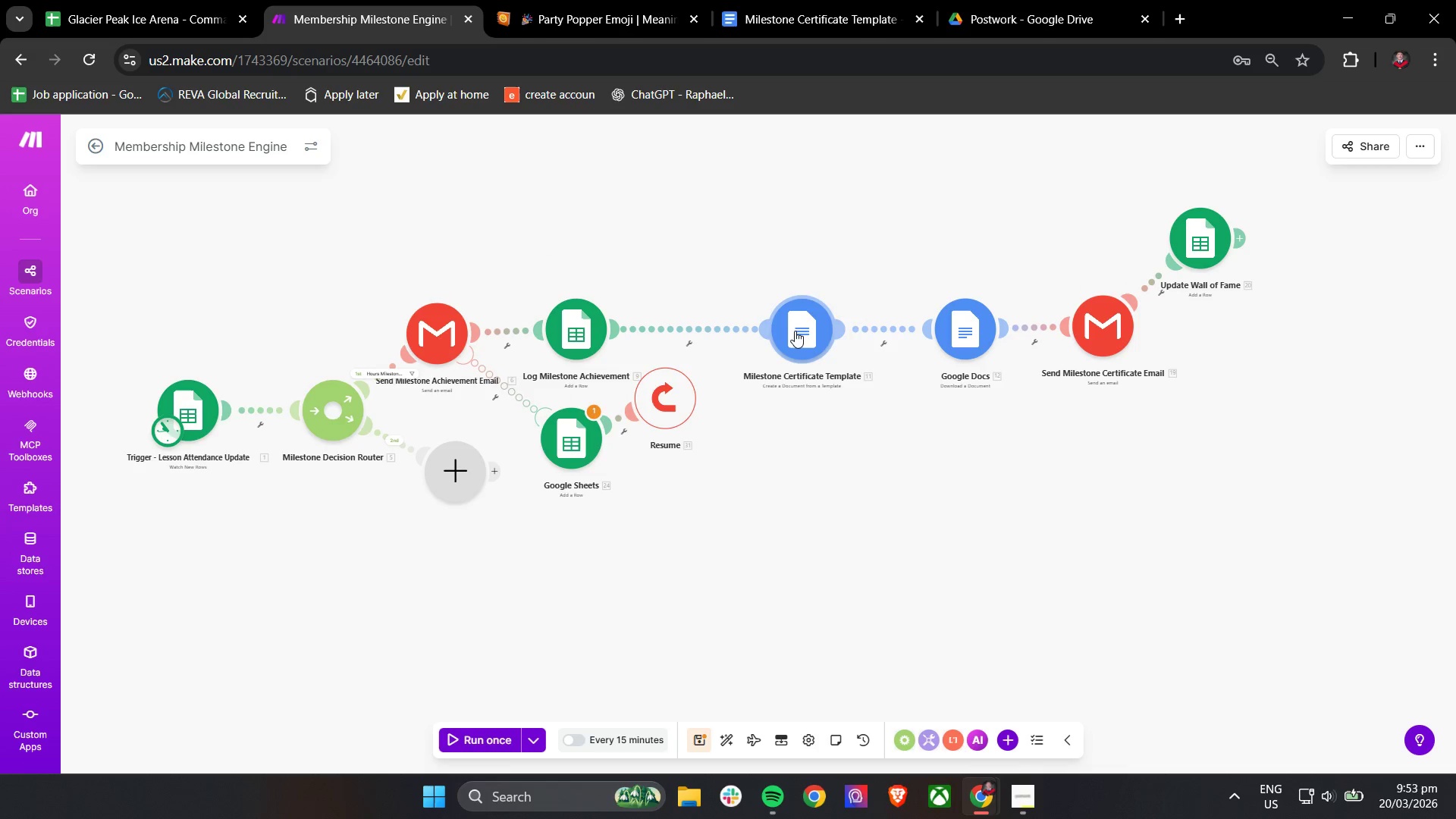 
left_click_drag(start_coordinate=[795, 331], to_coordinate=[730, 331])
 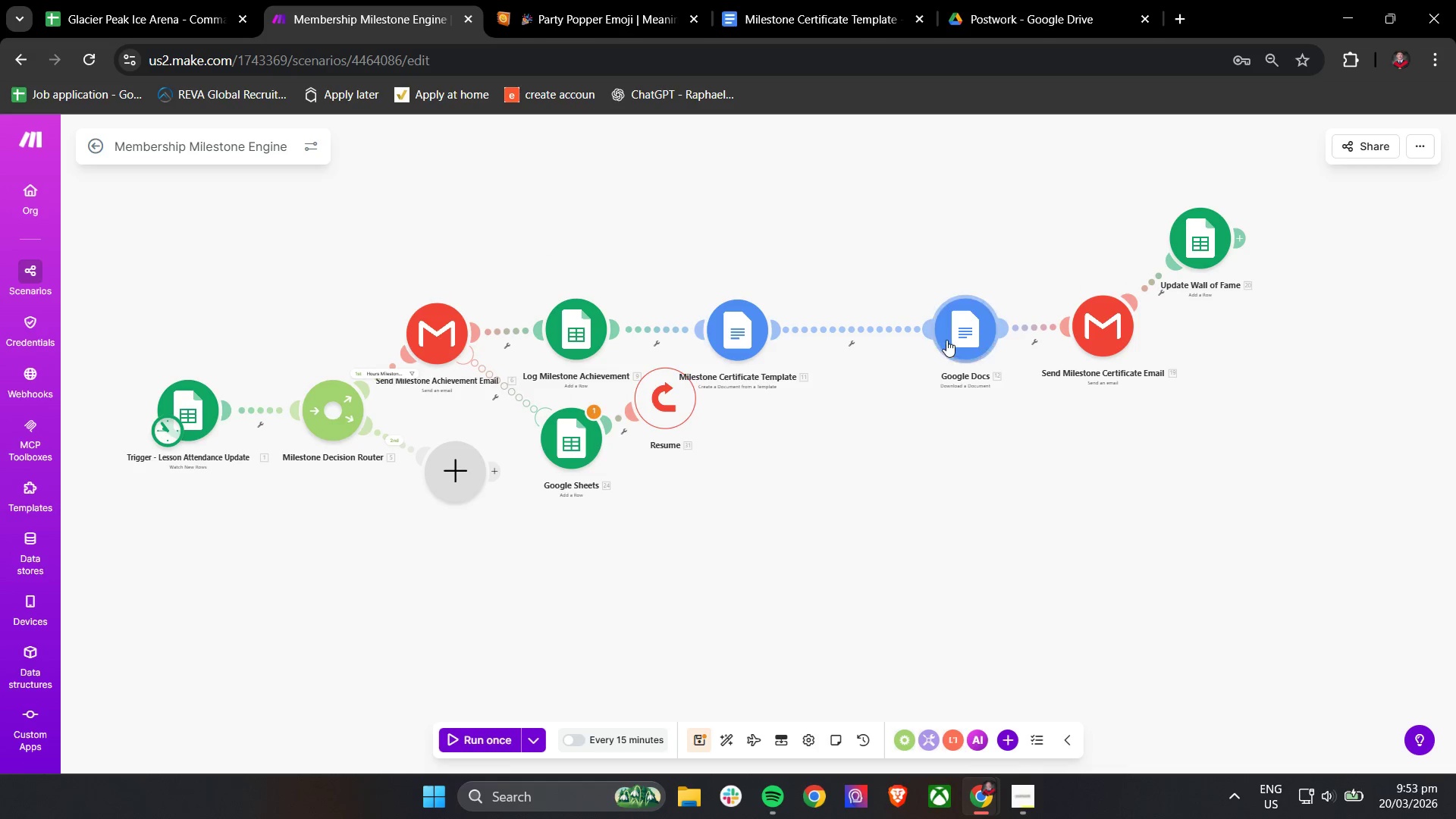 
left_click_drag(start_coordinate=[949, 337], to_coordinate=[876, 337])
 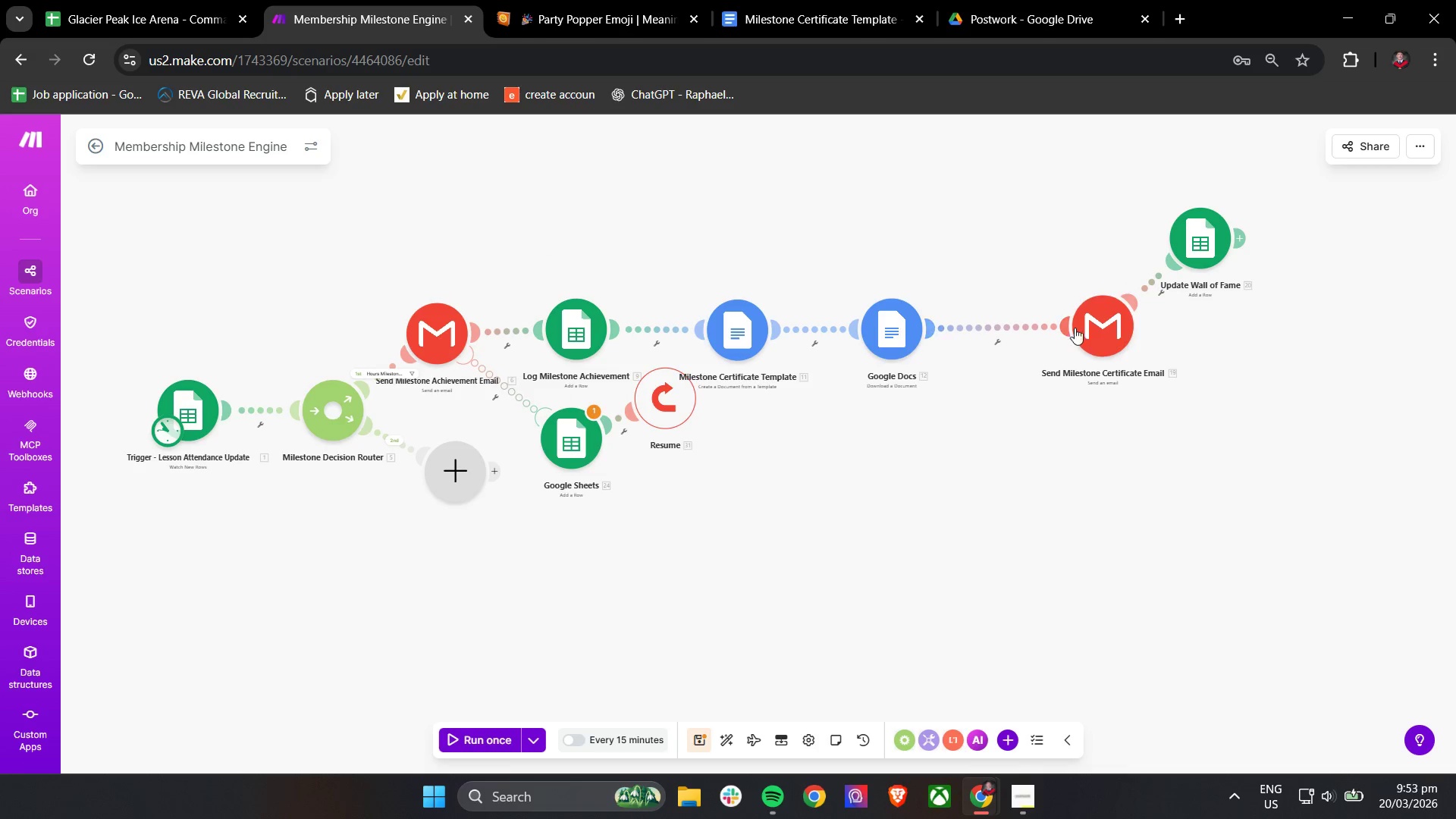 
left_click_drag(start_coordinate=[1076, 328], to_coordinate=[1017, 333])
 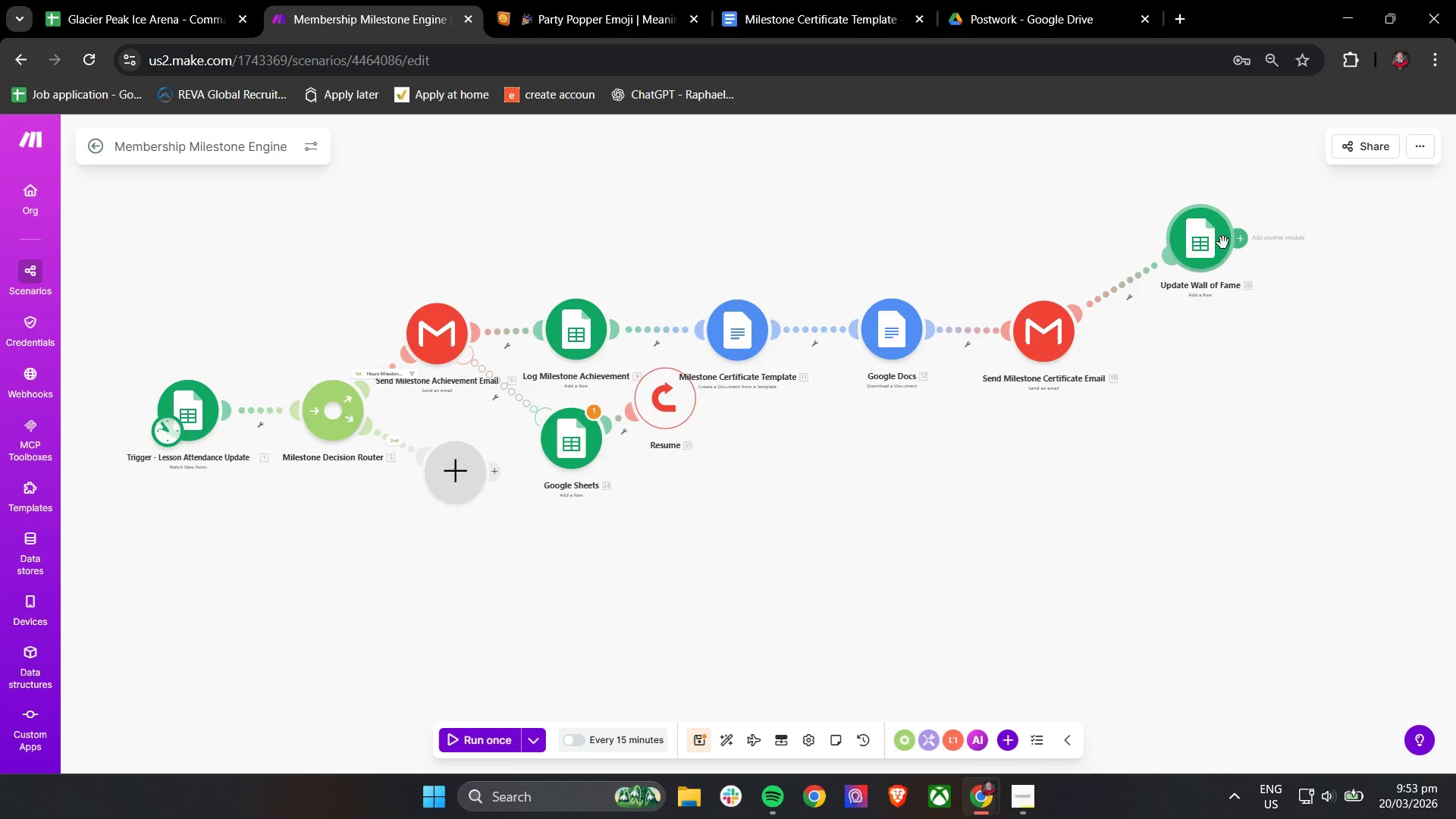 
left_click_drag(start_coordinate=[1223, 243], to_coordinate=[1196, 296])
 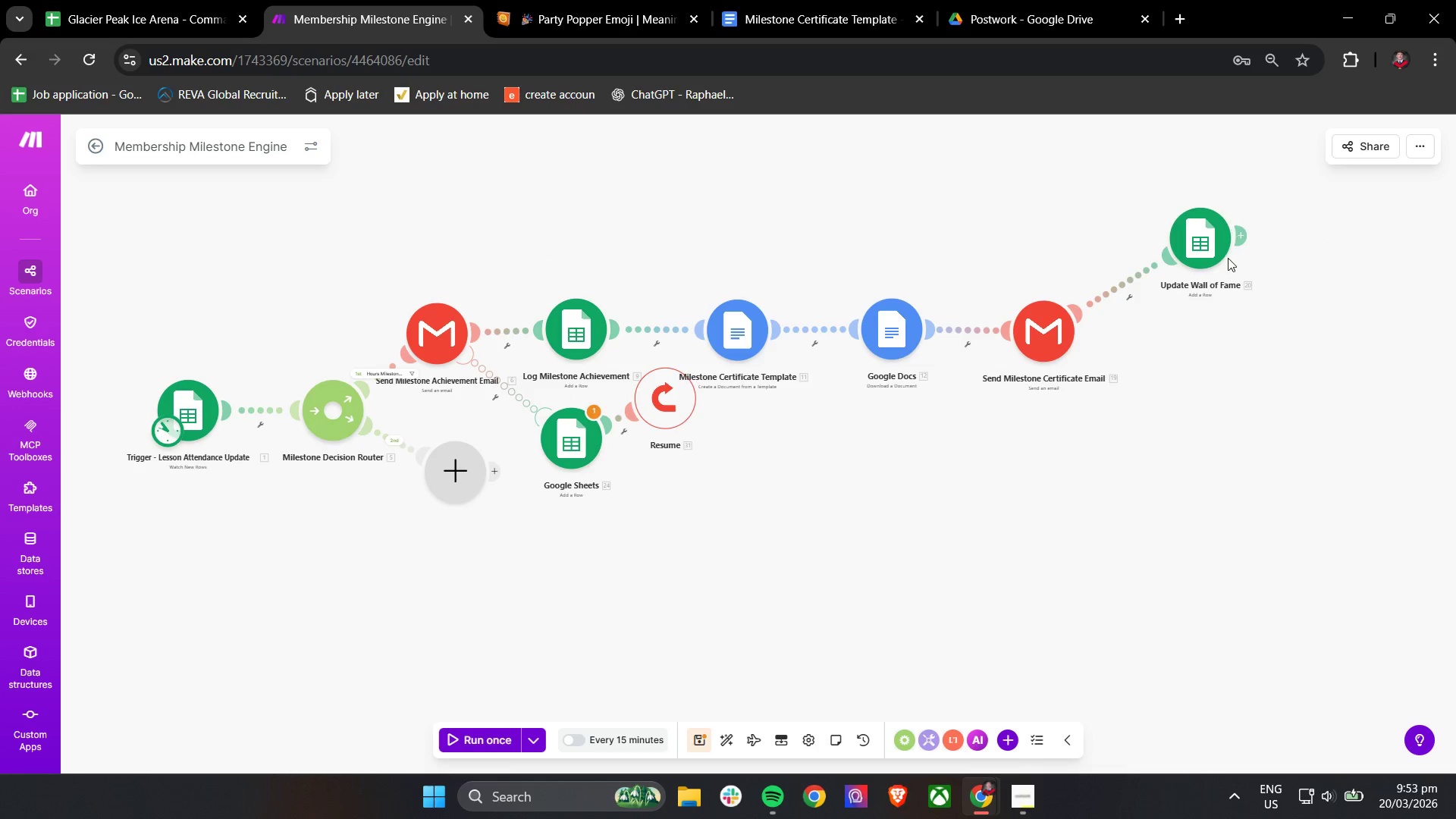 
left_click_drag(start_coordinate=[1185, 240], to_coordinate=[1174, 325])
 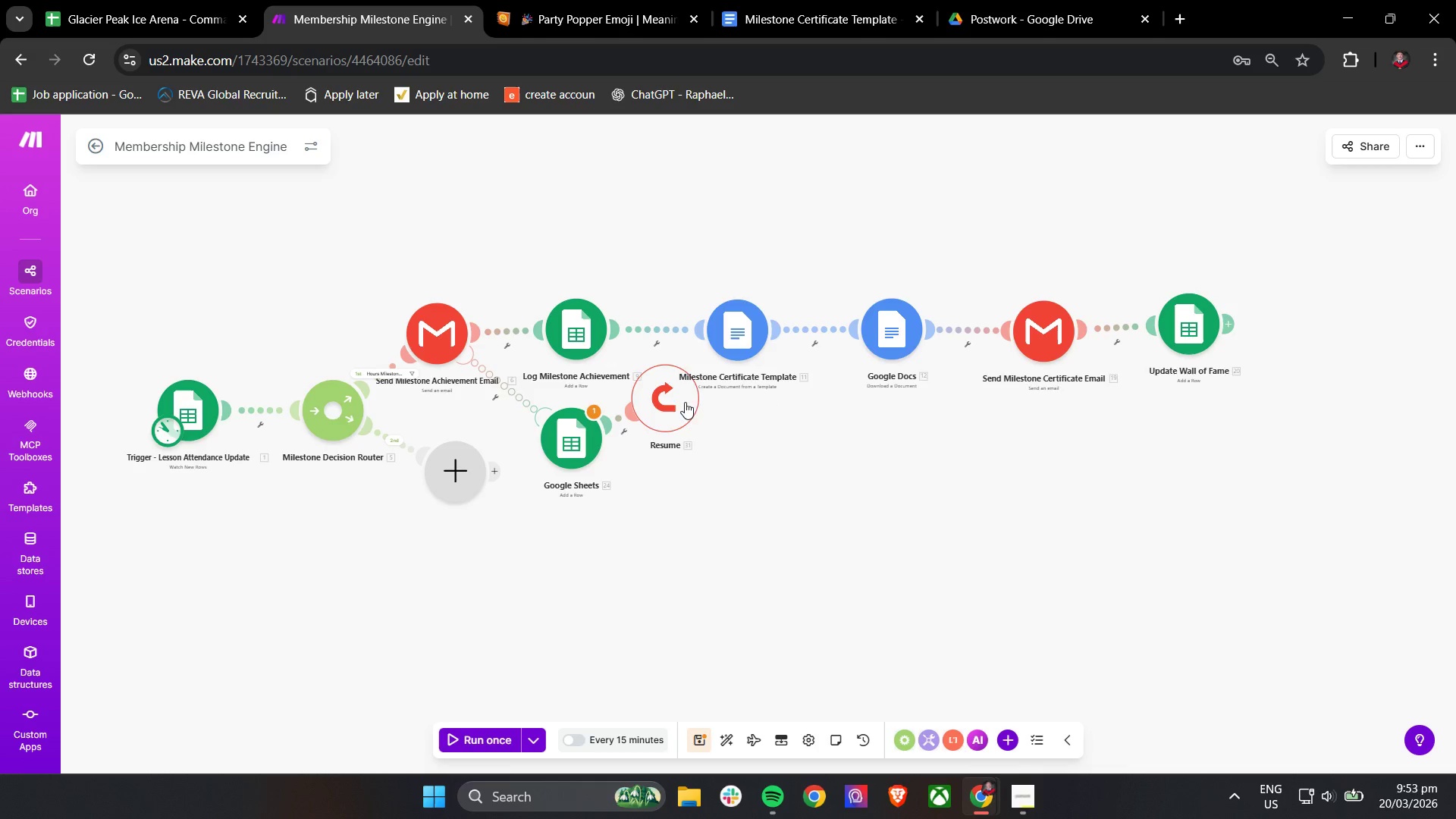 
left_click_drag(start_coordinate=[664, 401], to_coordinate=[748, 444])
 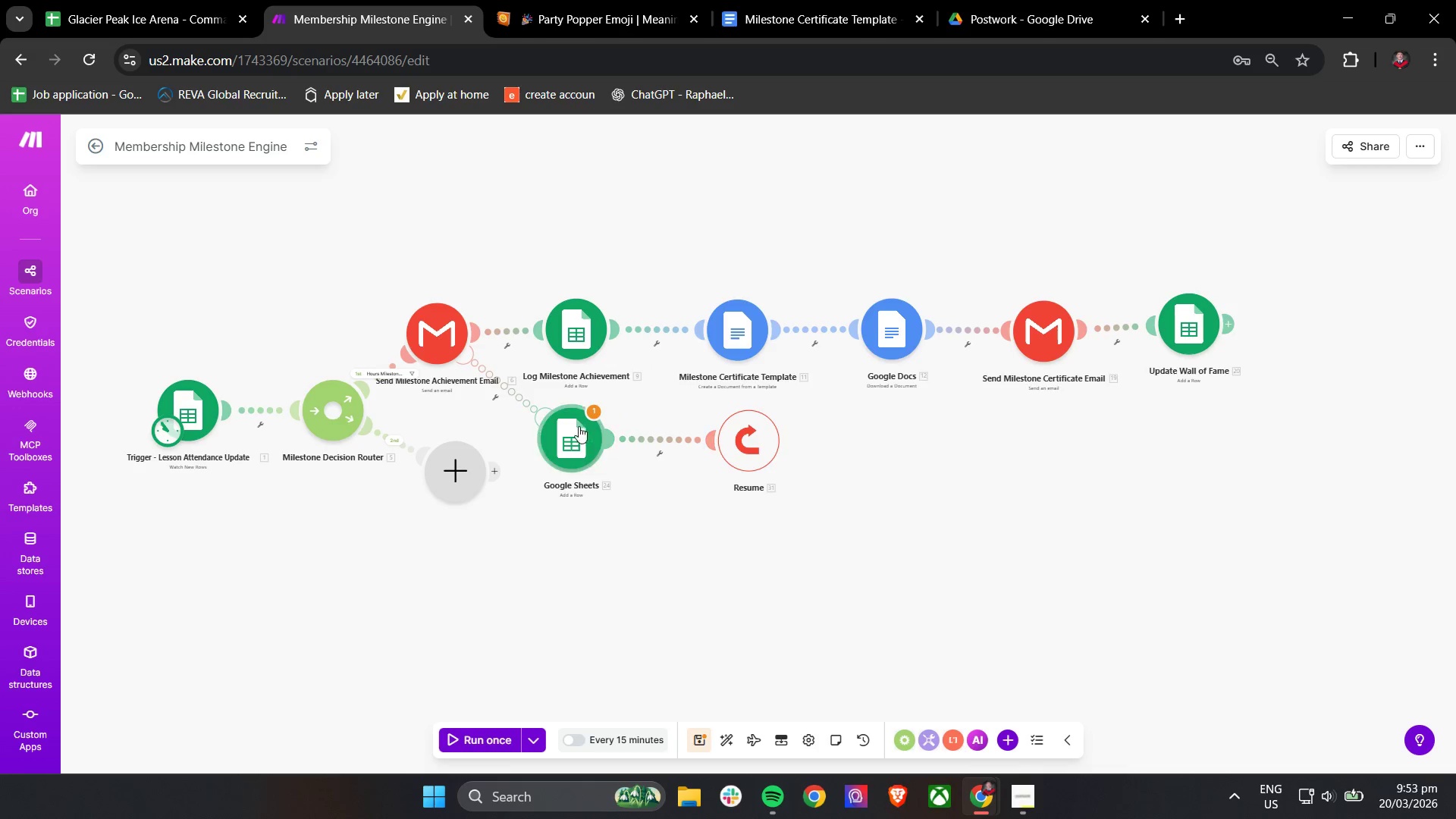 
left_click_drag(start_coordinate=[577, 430], to_coordinate=[576, 461])
 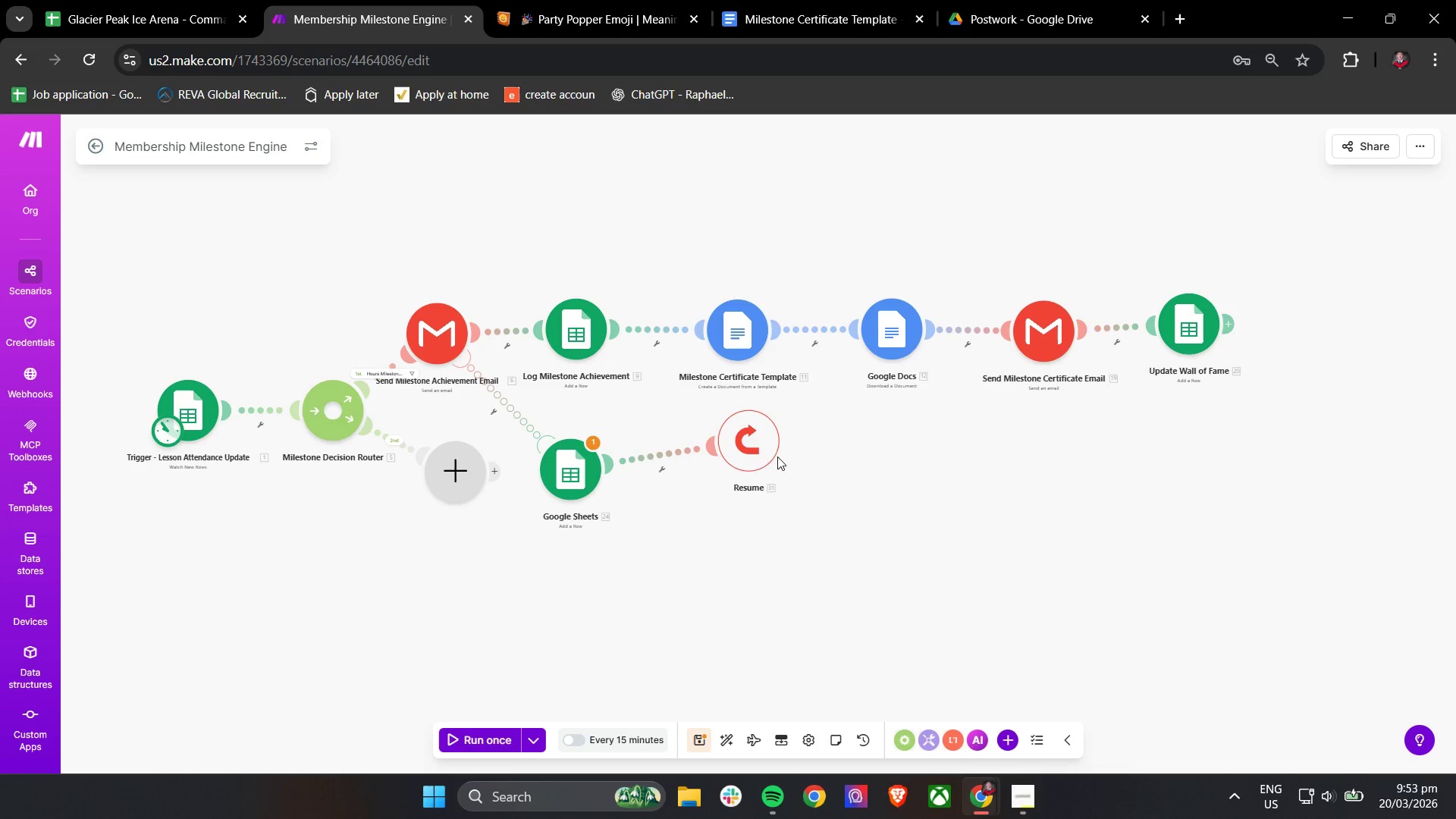 
left_click_drag(start_coordinate=[758, 450], to_coordinate=[752, 465])
 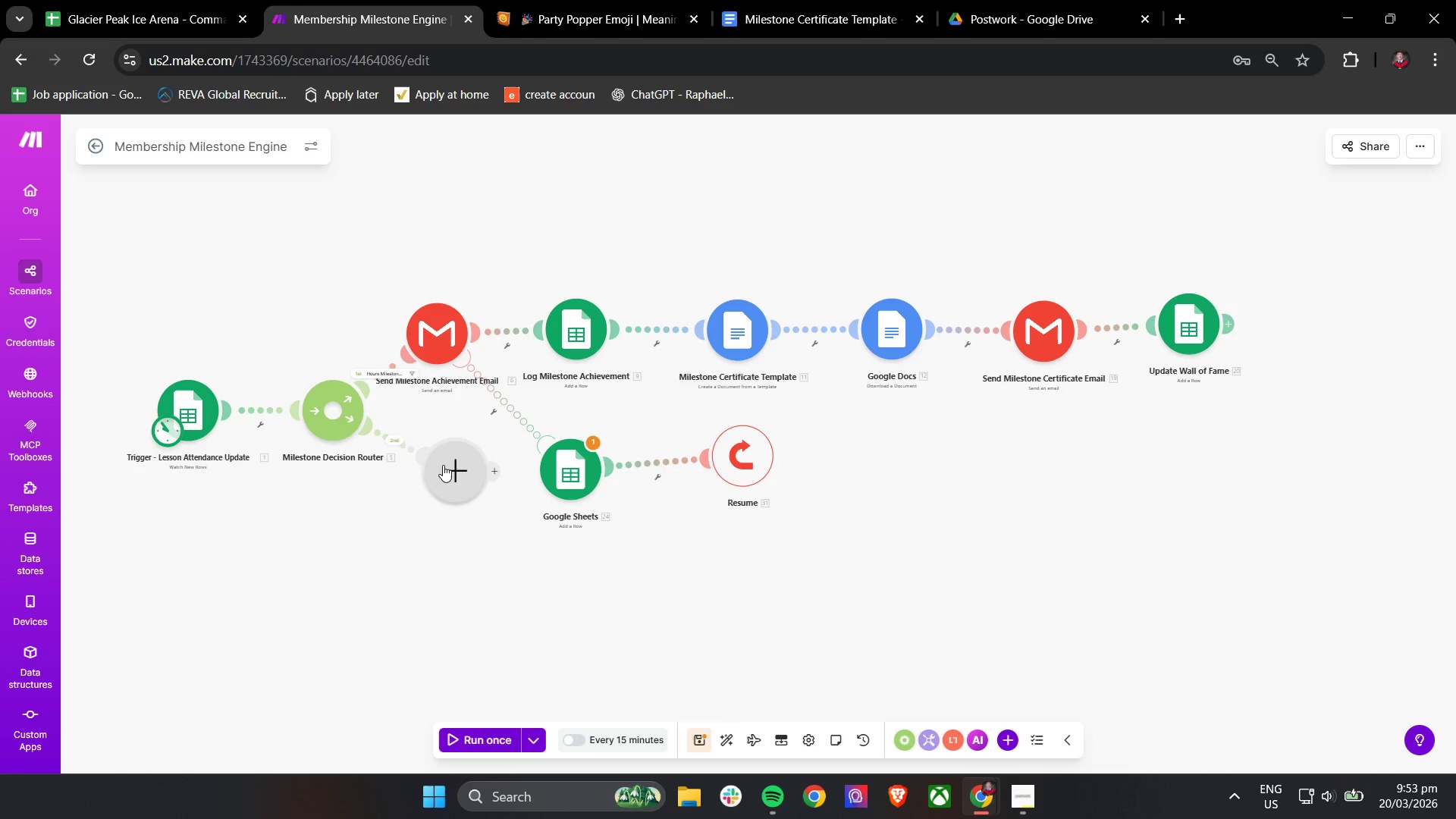 
left_click_drag(start_coordinate=[448, 472], to_coordinate=[327, 531])
 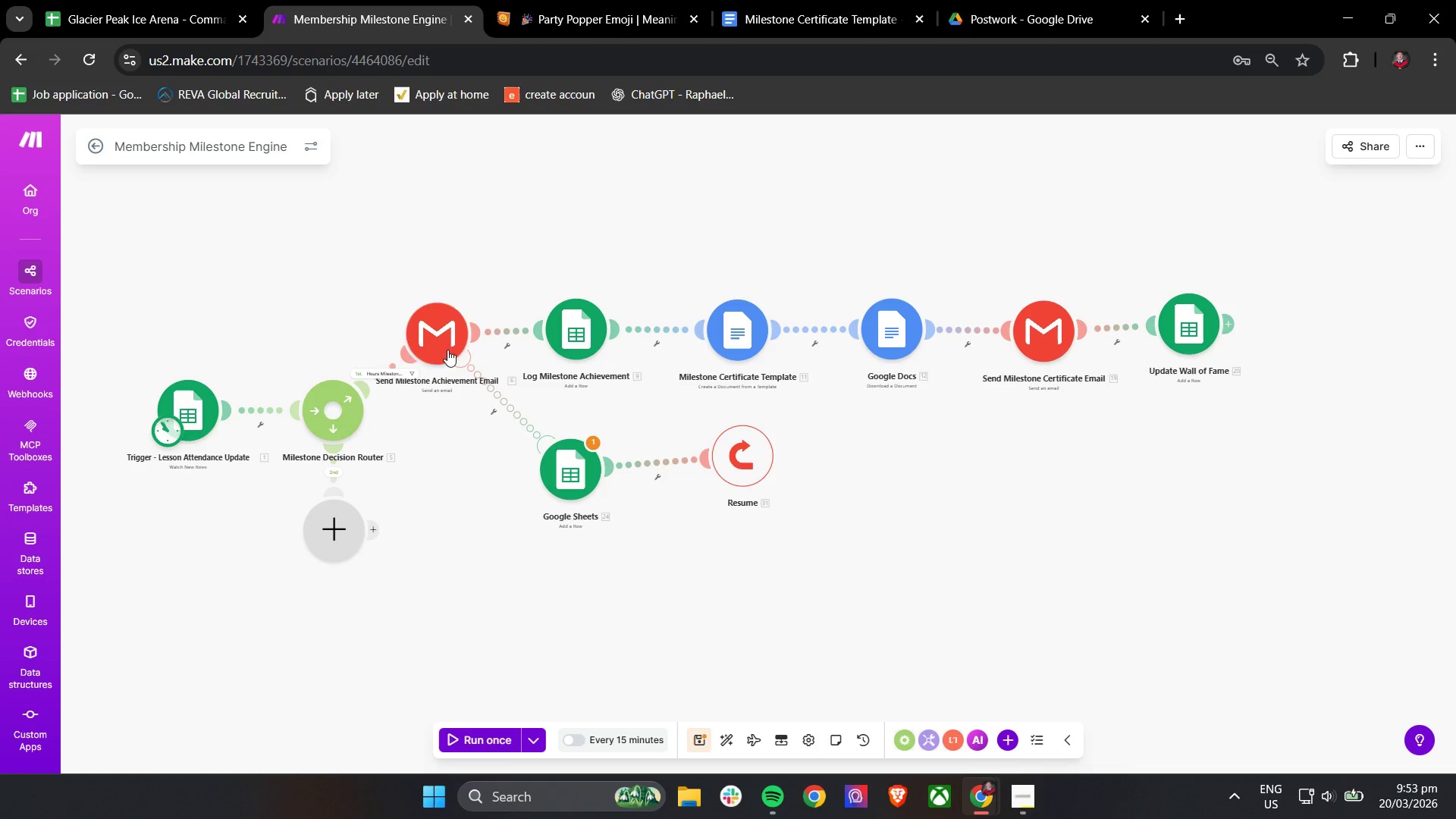 
left_click_drag(start_coordinate=[442, 340], to_coordinate=[469, 419])
 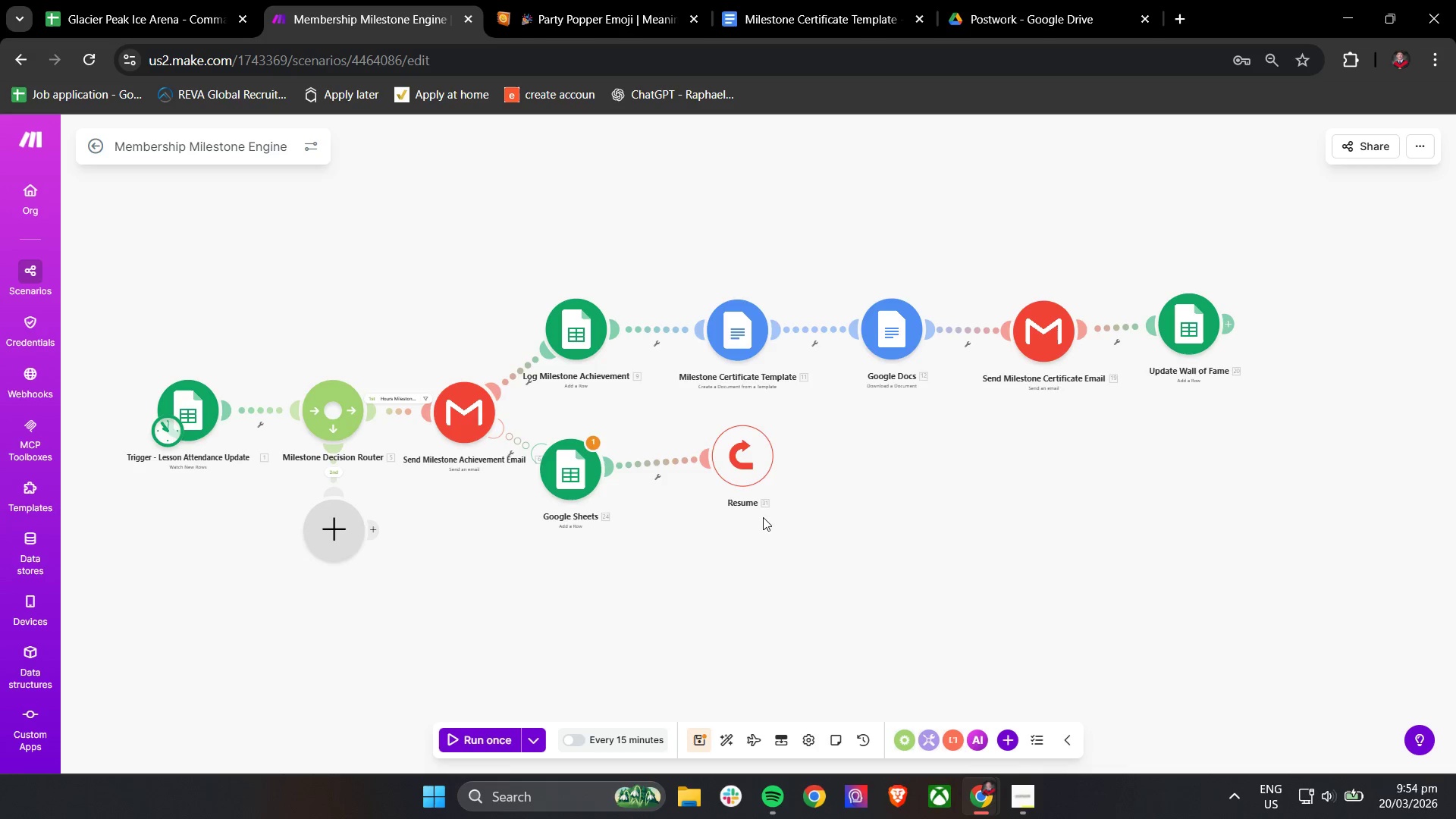 
left_click_drag(start_coordinate=[579, 472], to_coordinate=[590, 463])
 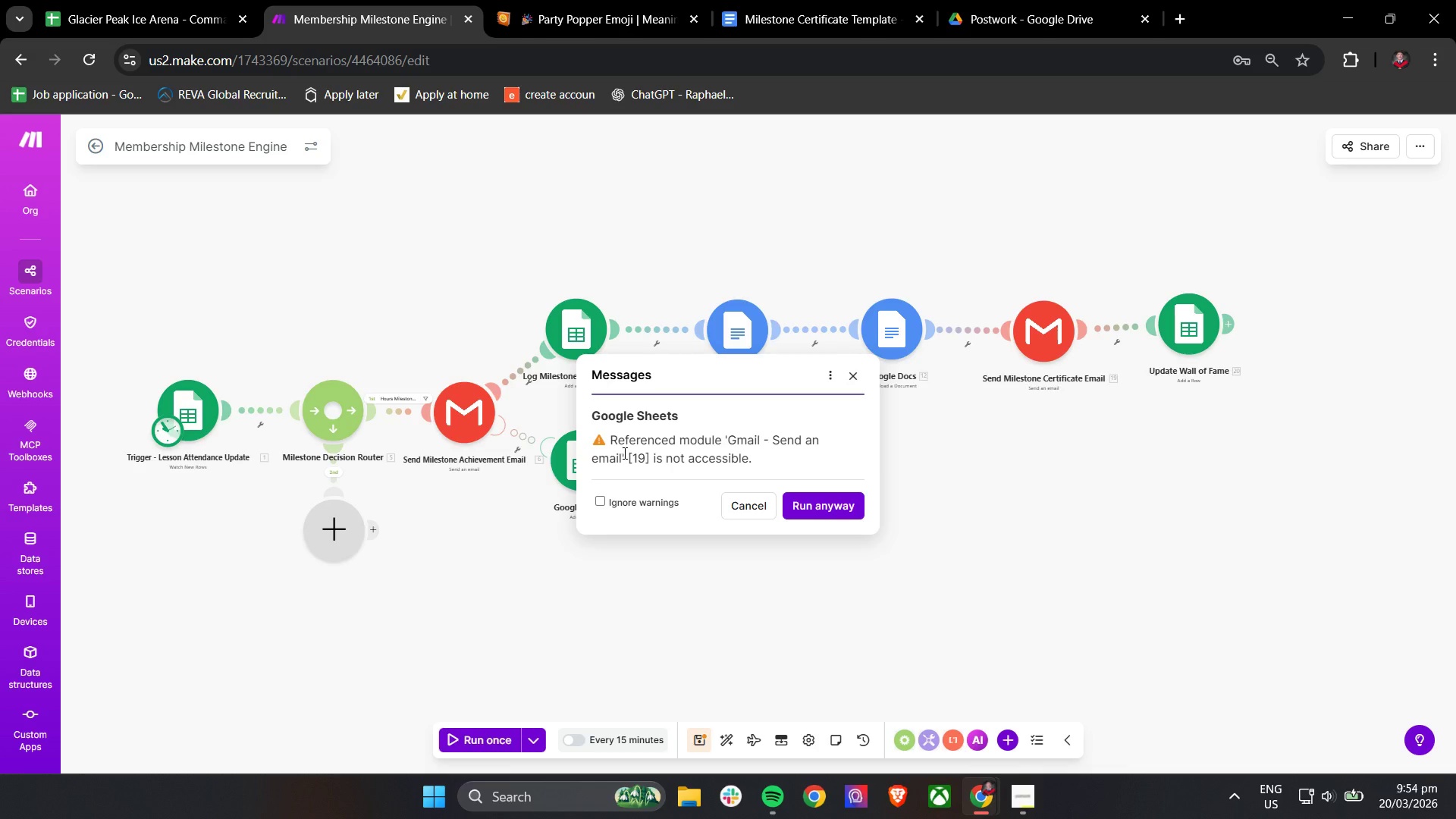 
wait(12.31)
 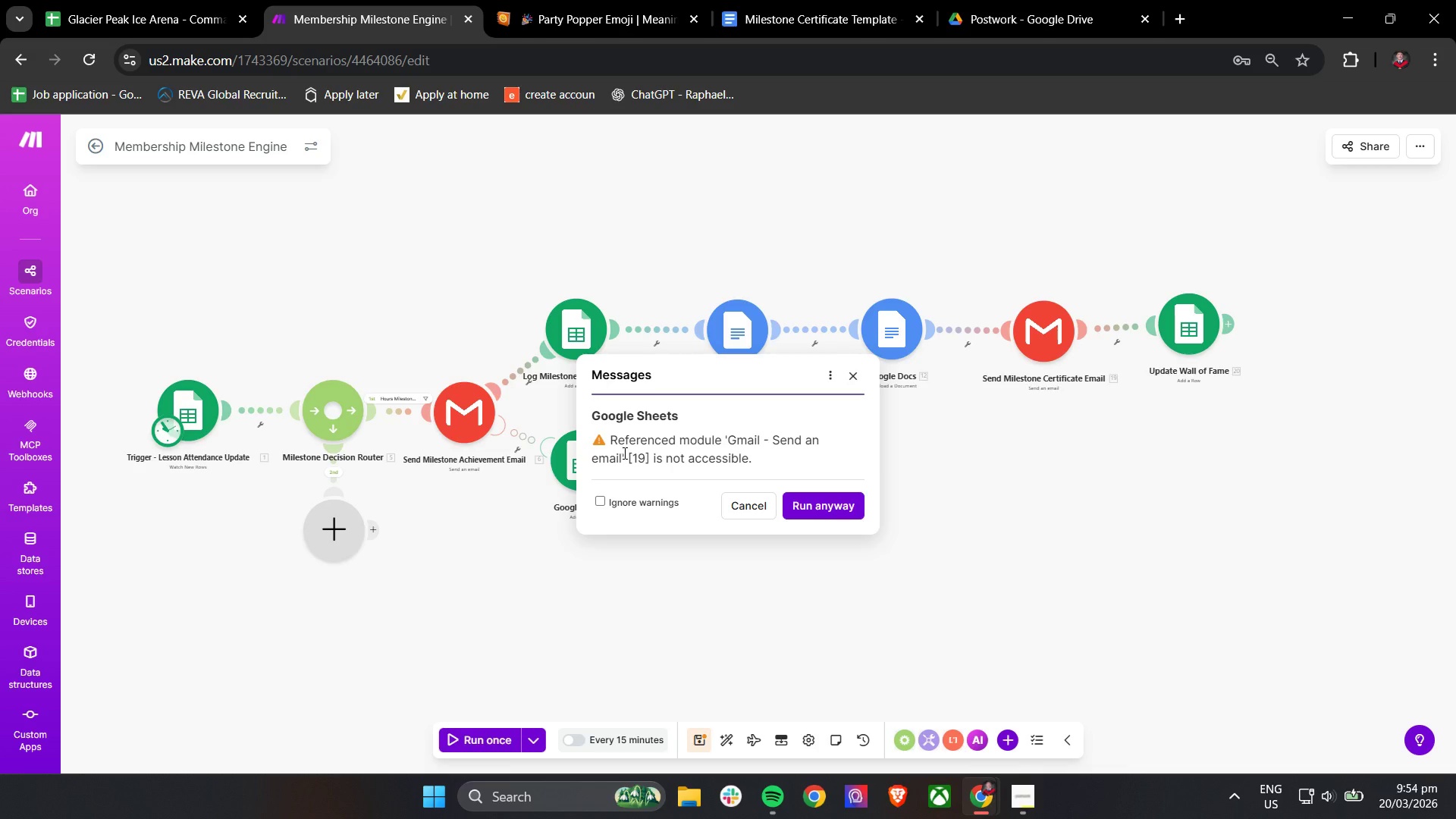 
left_click([861, 378])
 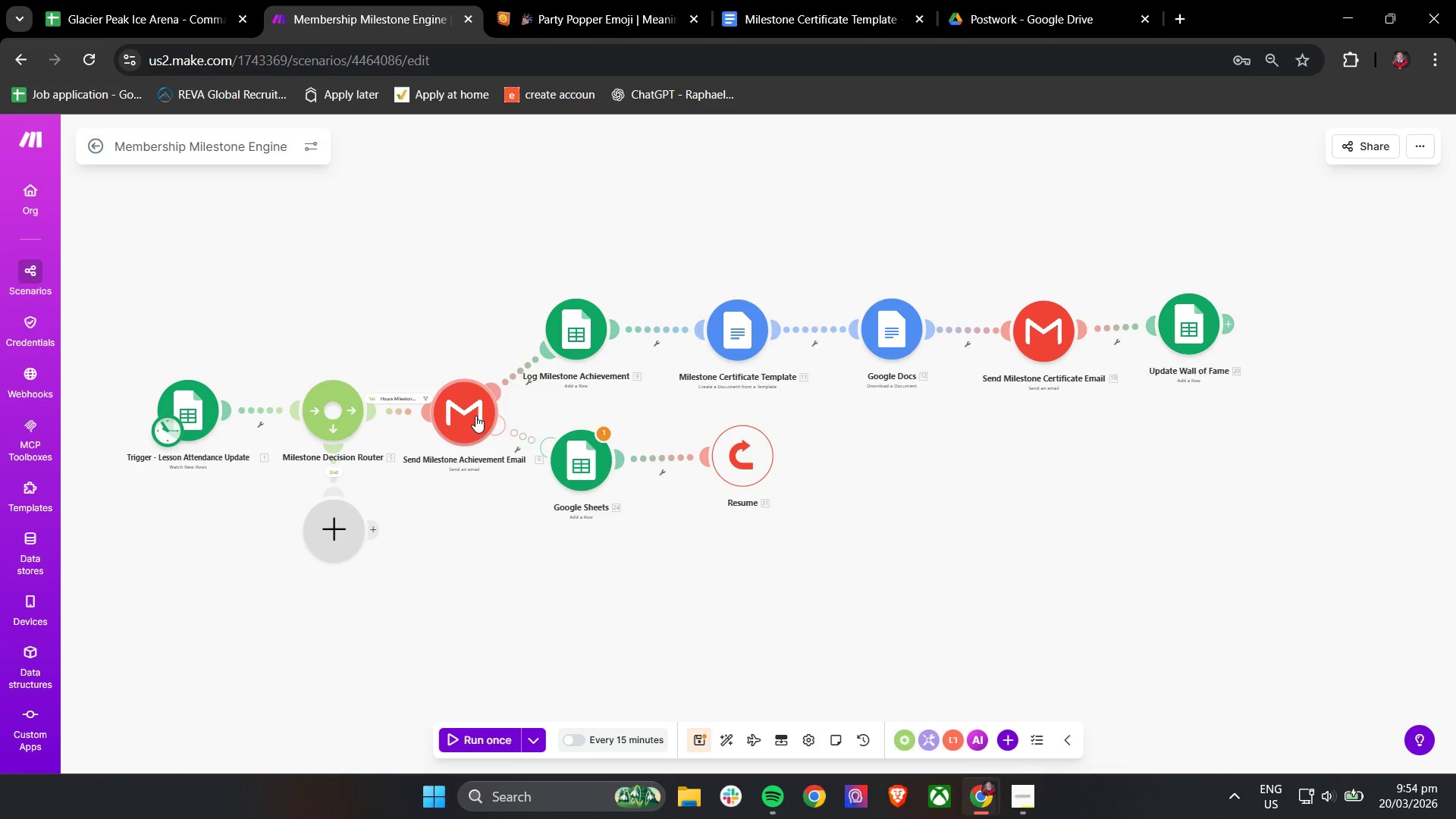 
left_click([473, 410])
 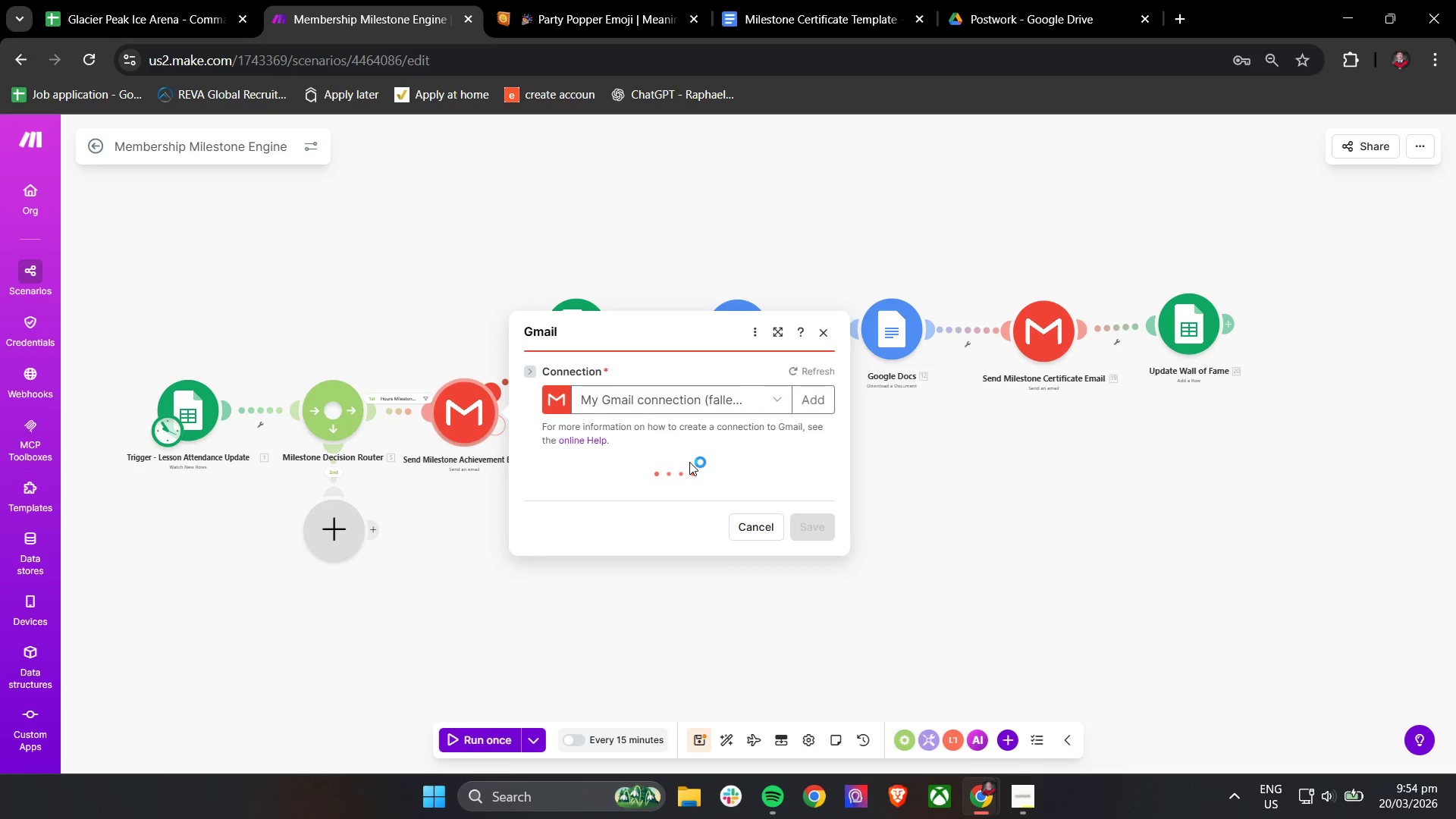 
left_click([821, 332])
 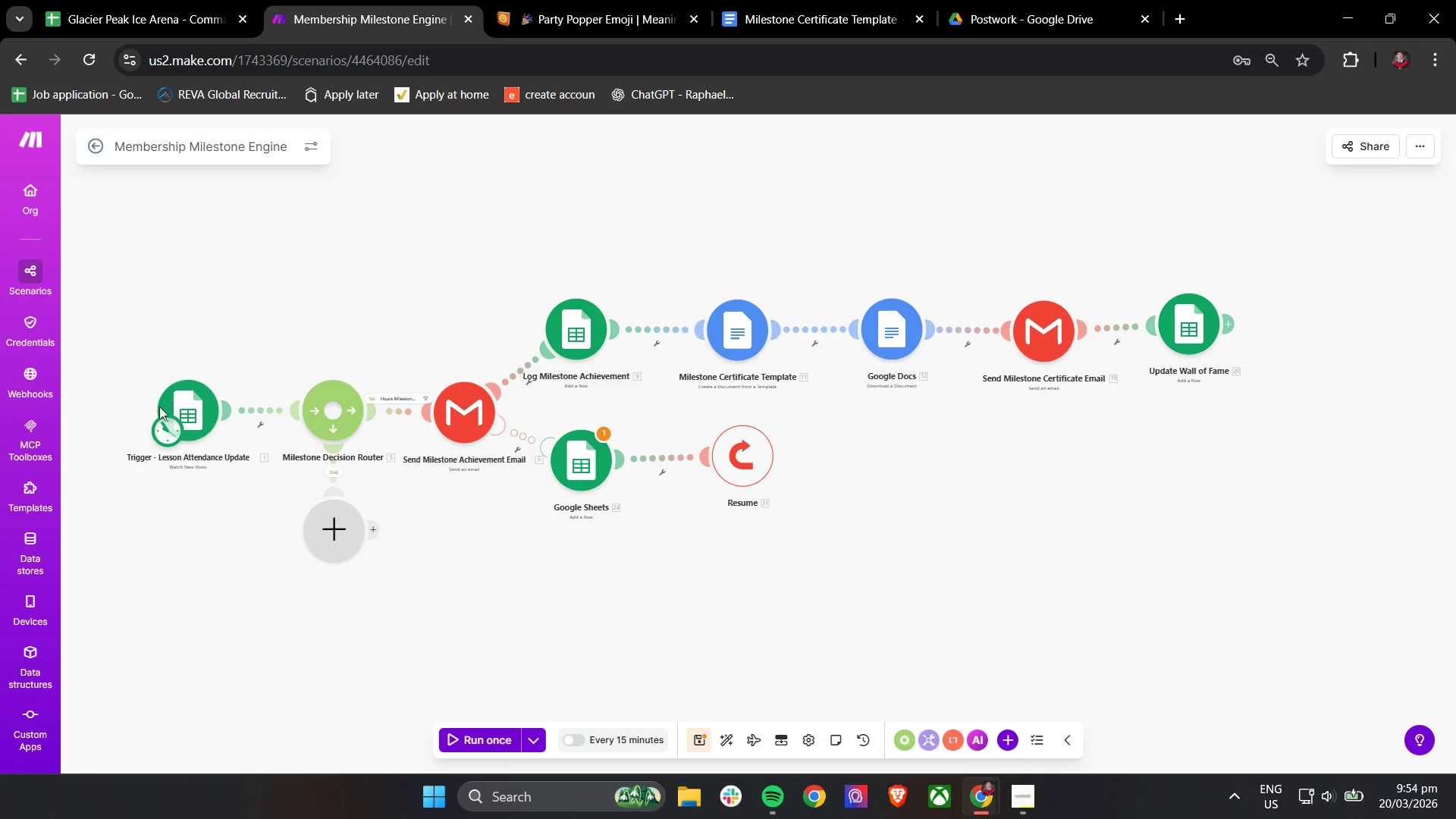 
right_click([170, 404])
 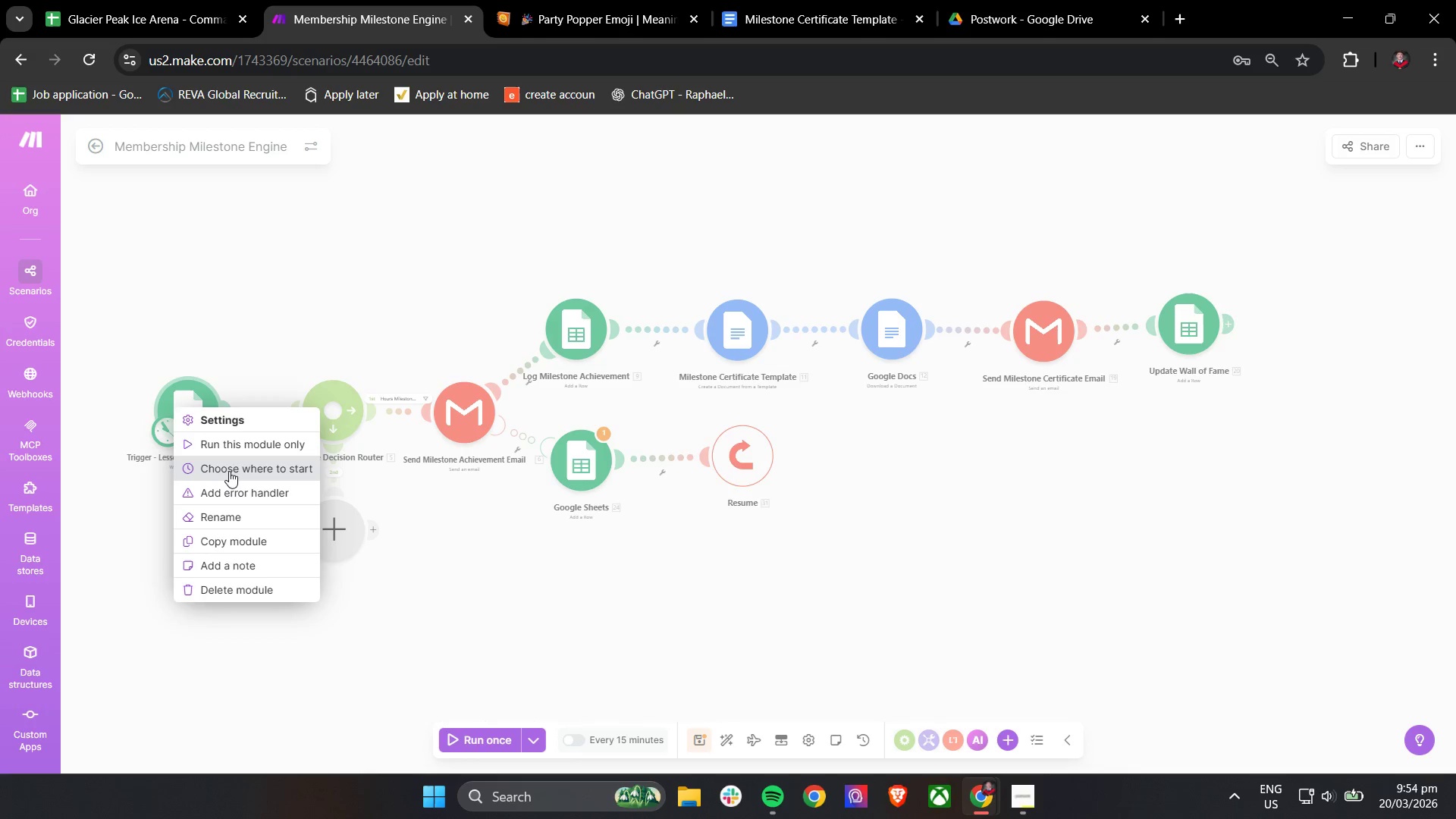 
left_click([232, 466])
 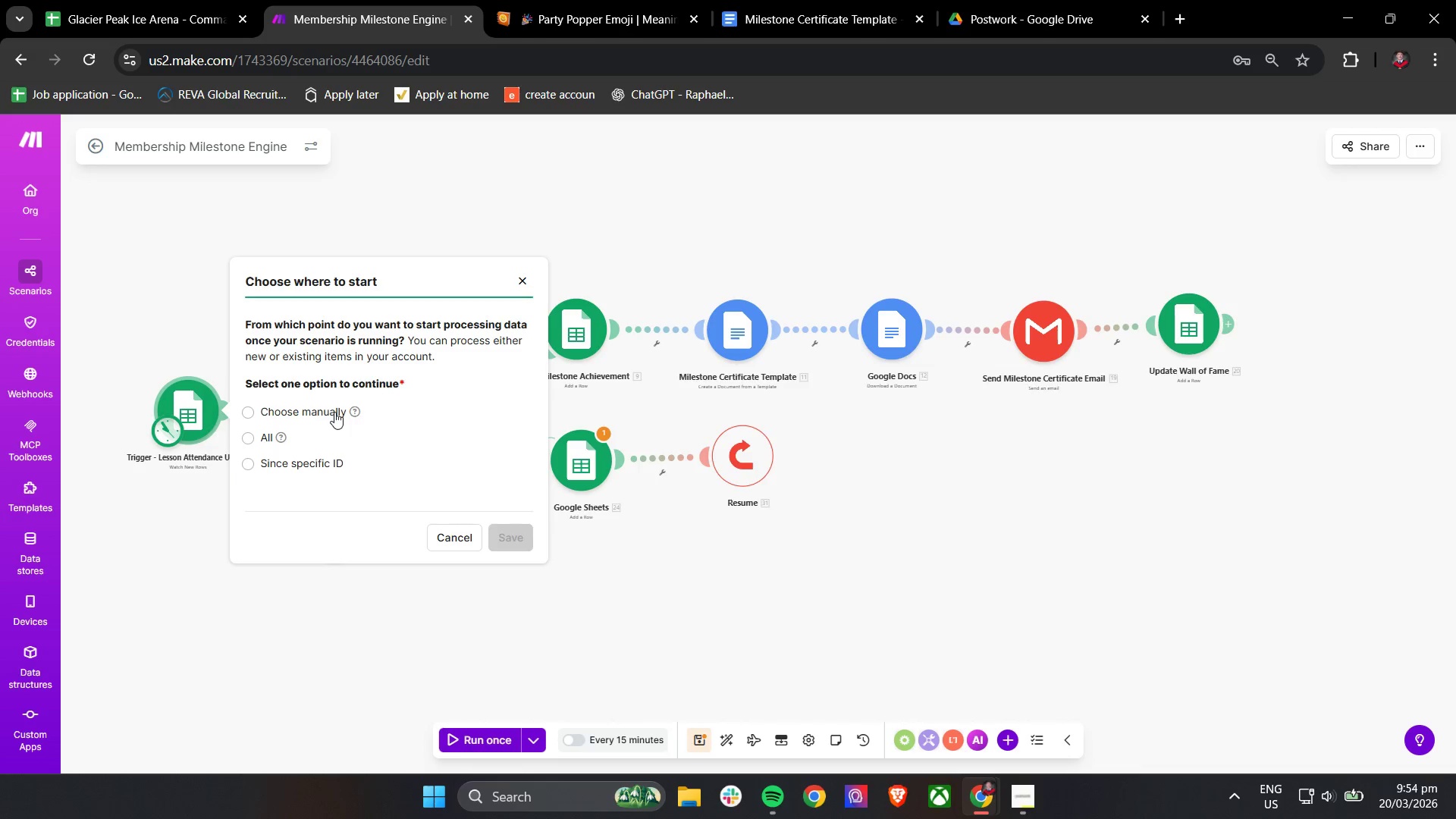 
left_click([334, 411])
 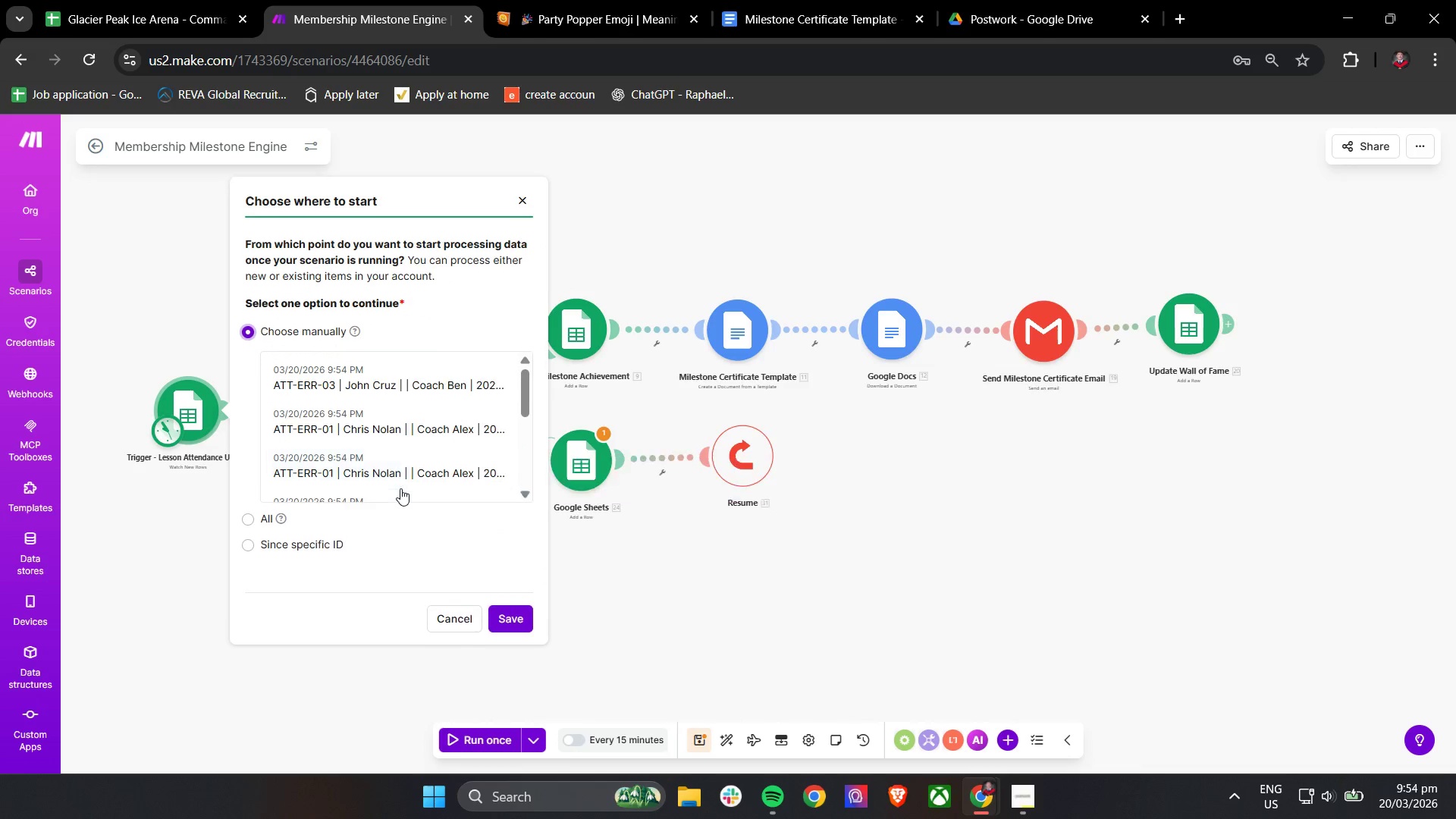 
left_click([391, 385])
 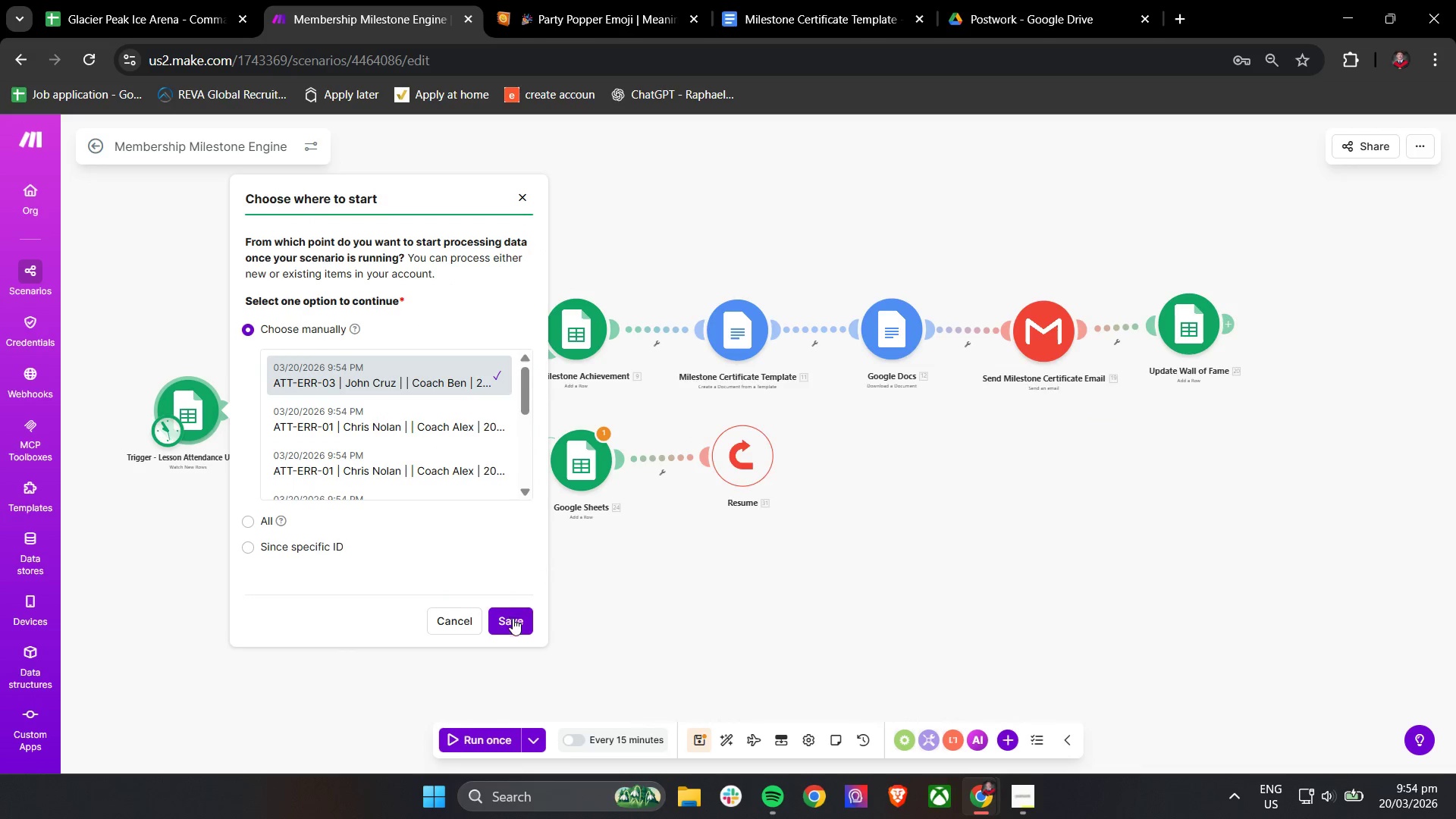 
left_click([514, 623])
 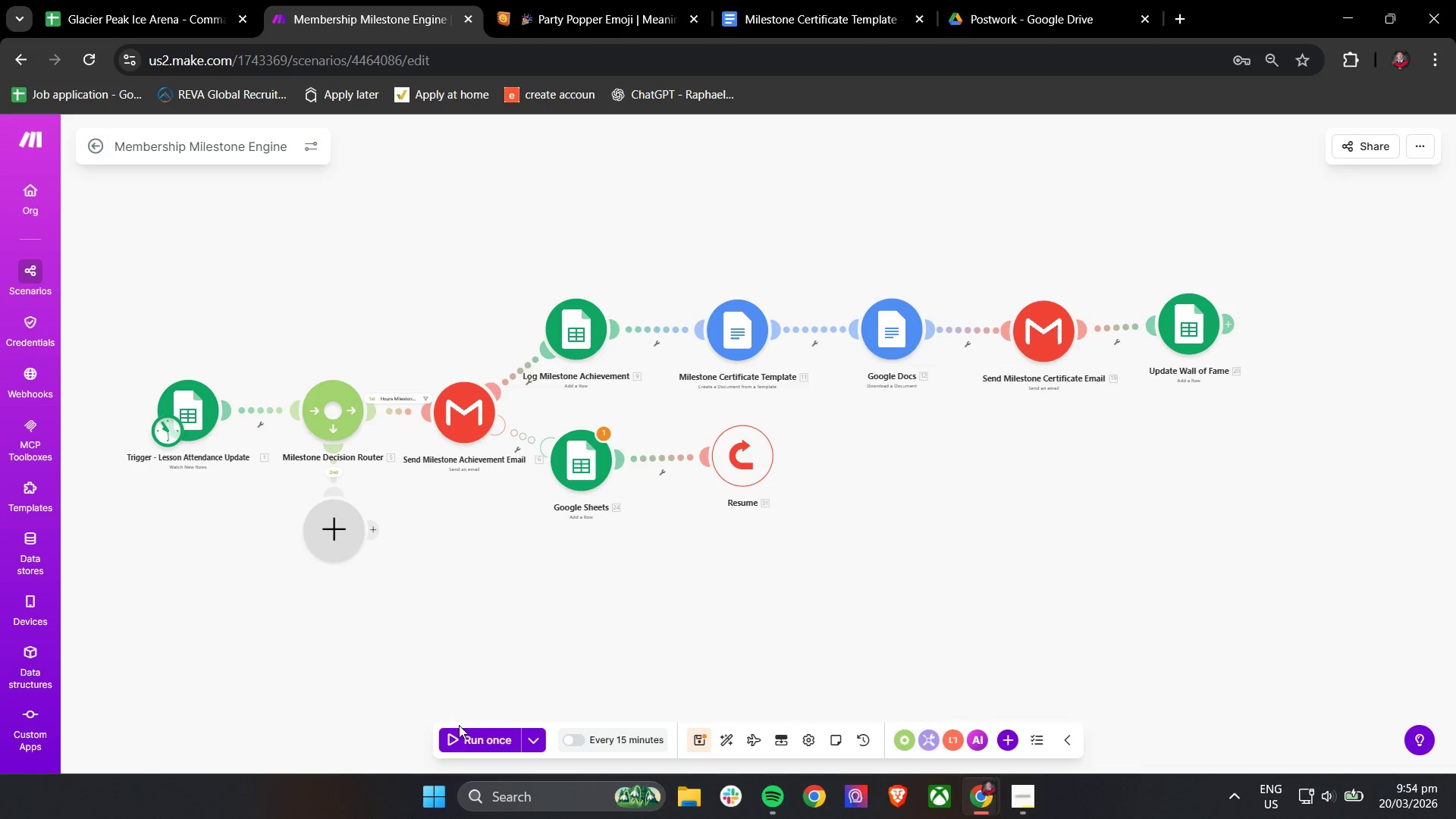 
left_click([463, 739])
 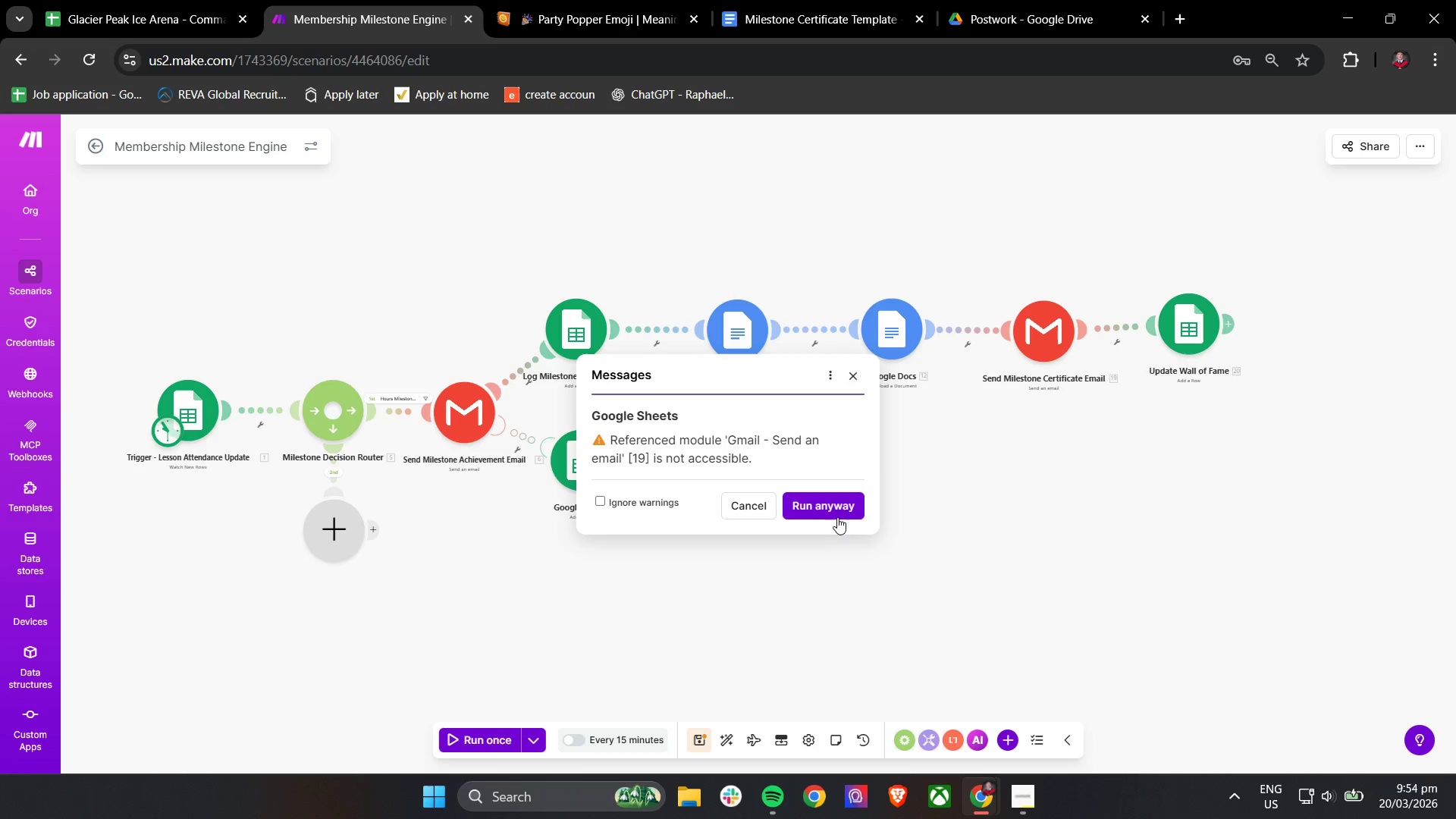 
left_click([833, 507])
 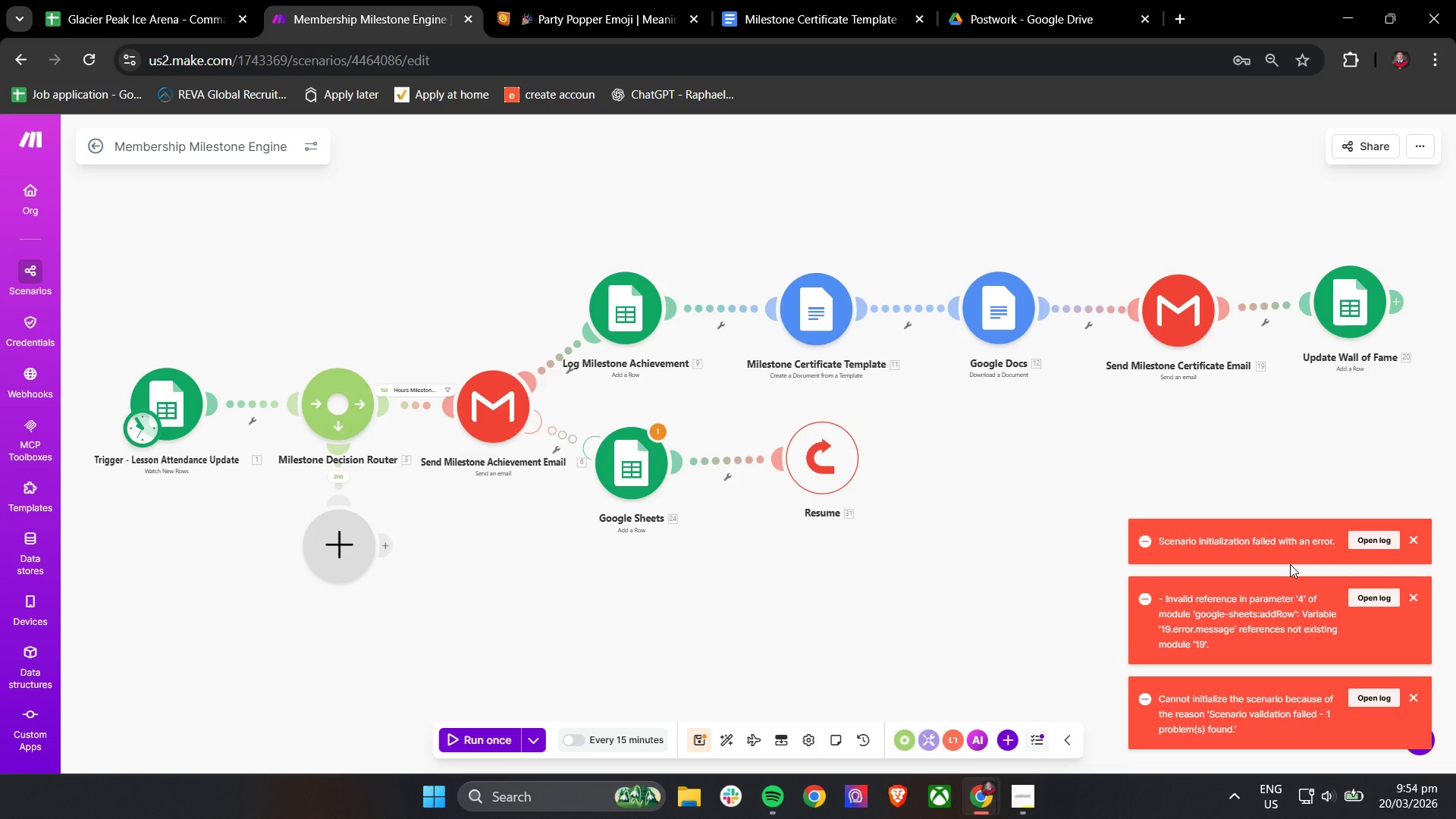 
wait(6.3)
 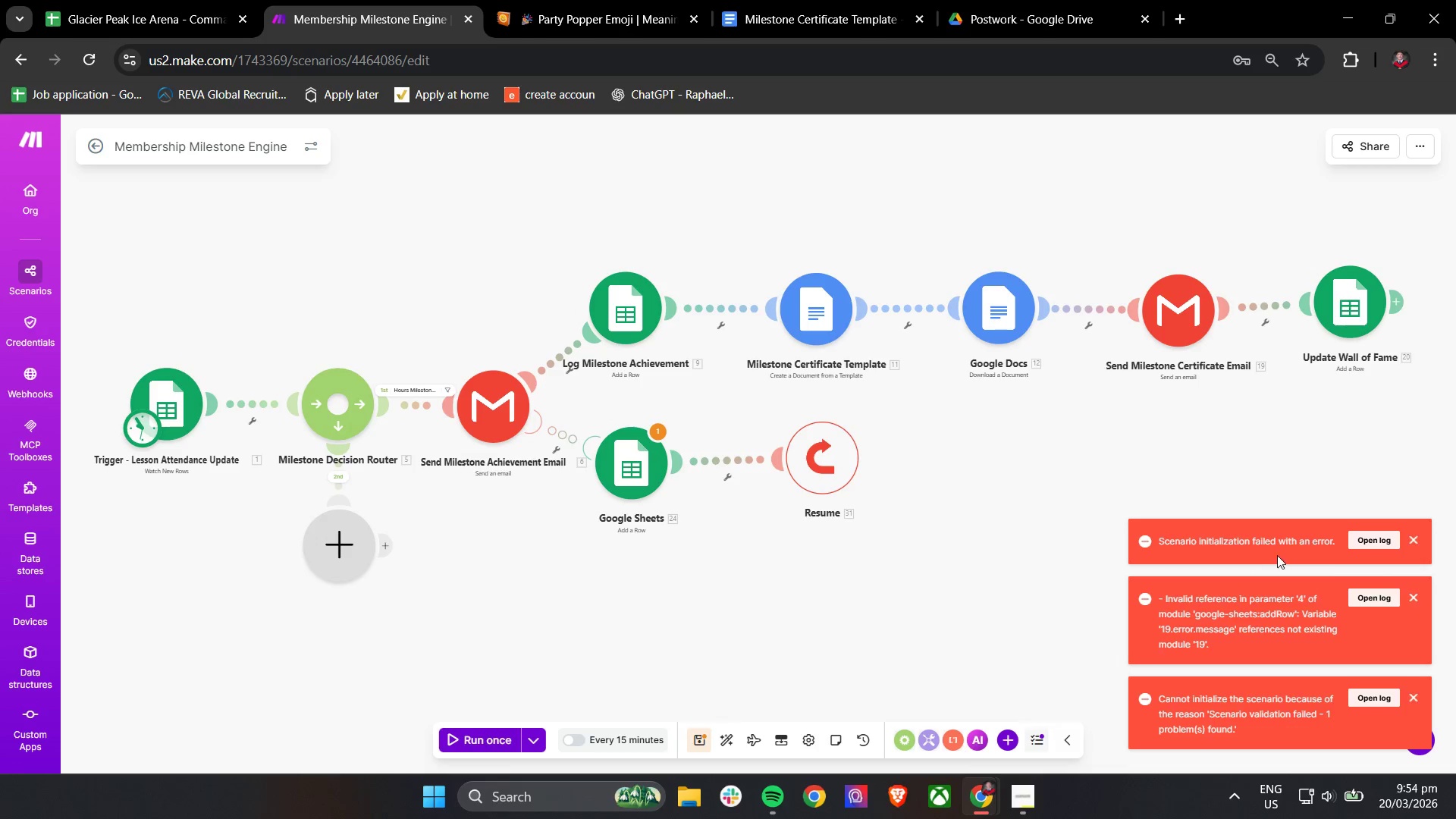 
left_click([654, 428])
 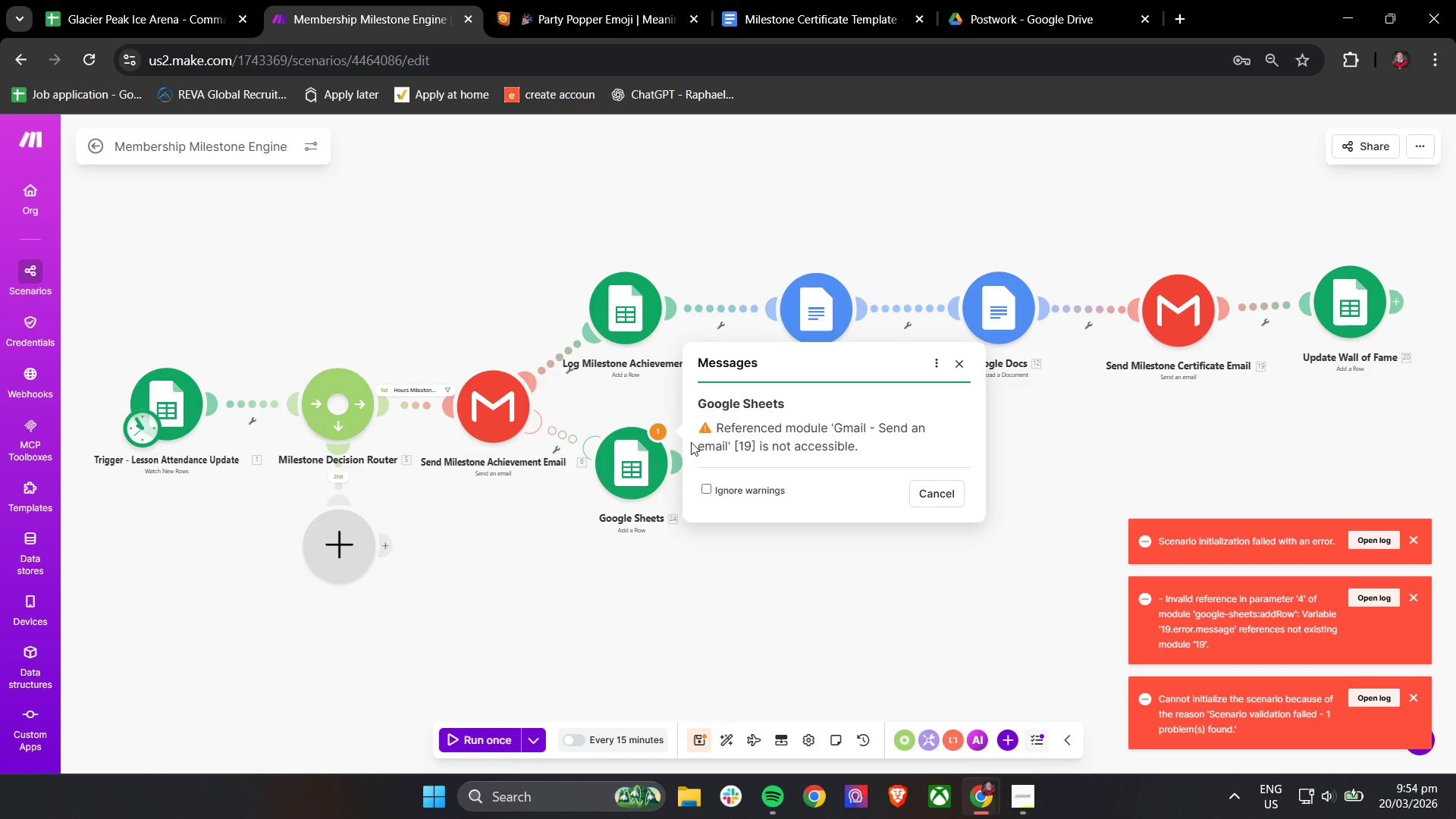 
left_click([635, 463])
 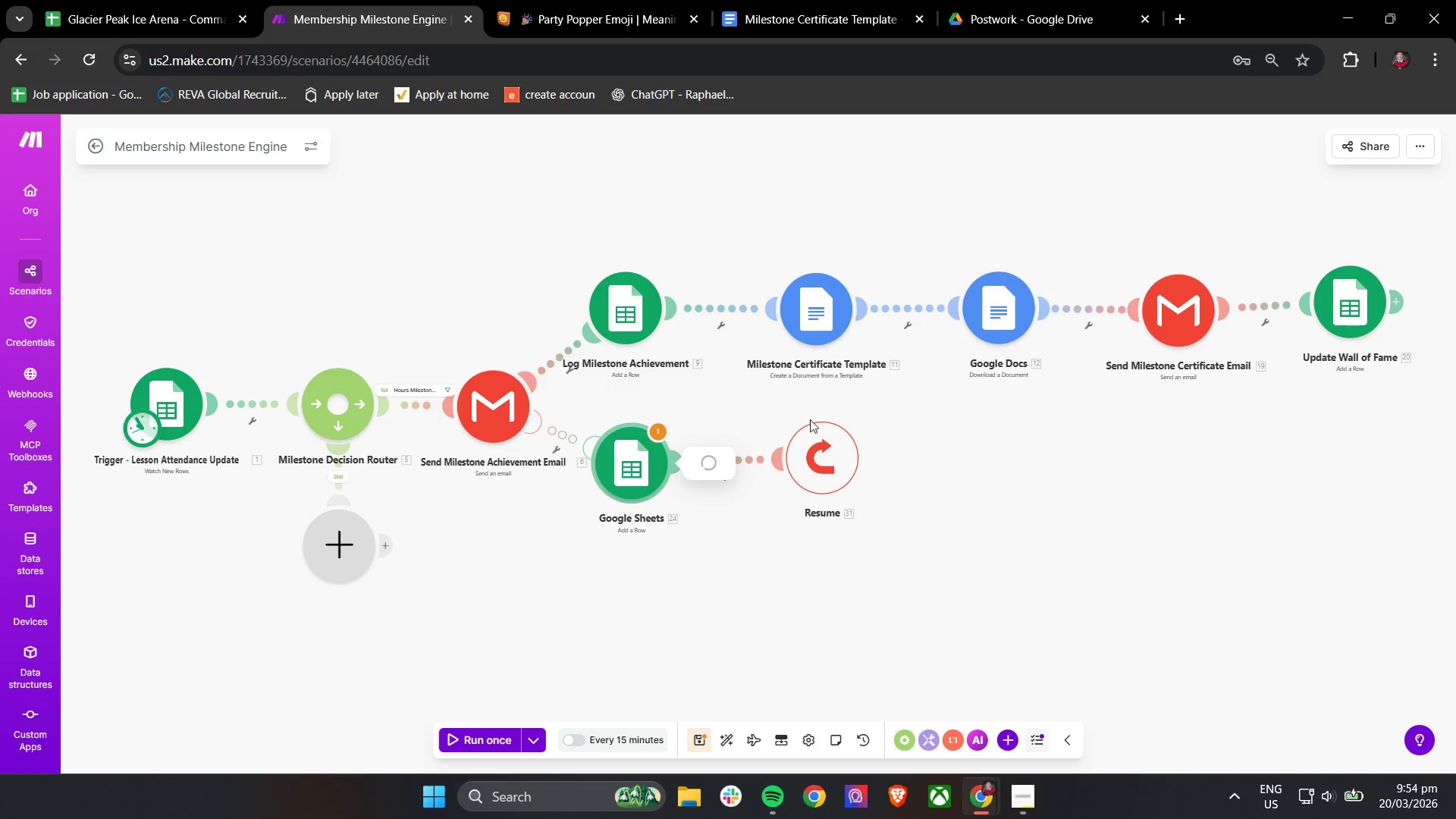 
double_click([639, 475])
 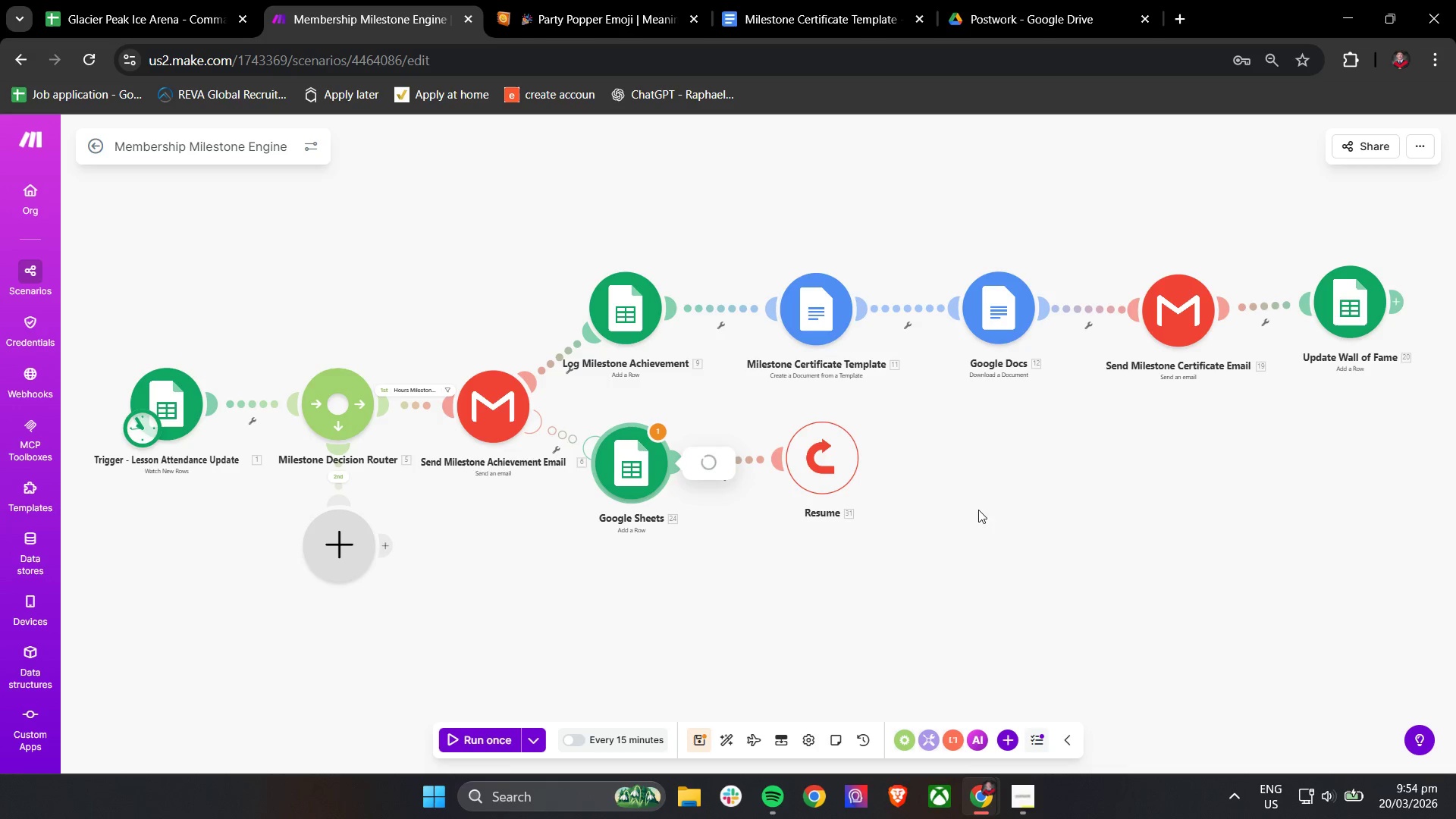 
scroll: coordinate [994, 505], scroll_direction: down, amount: 3.0
 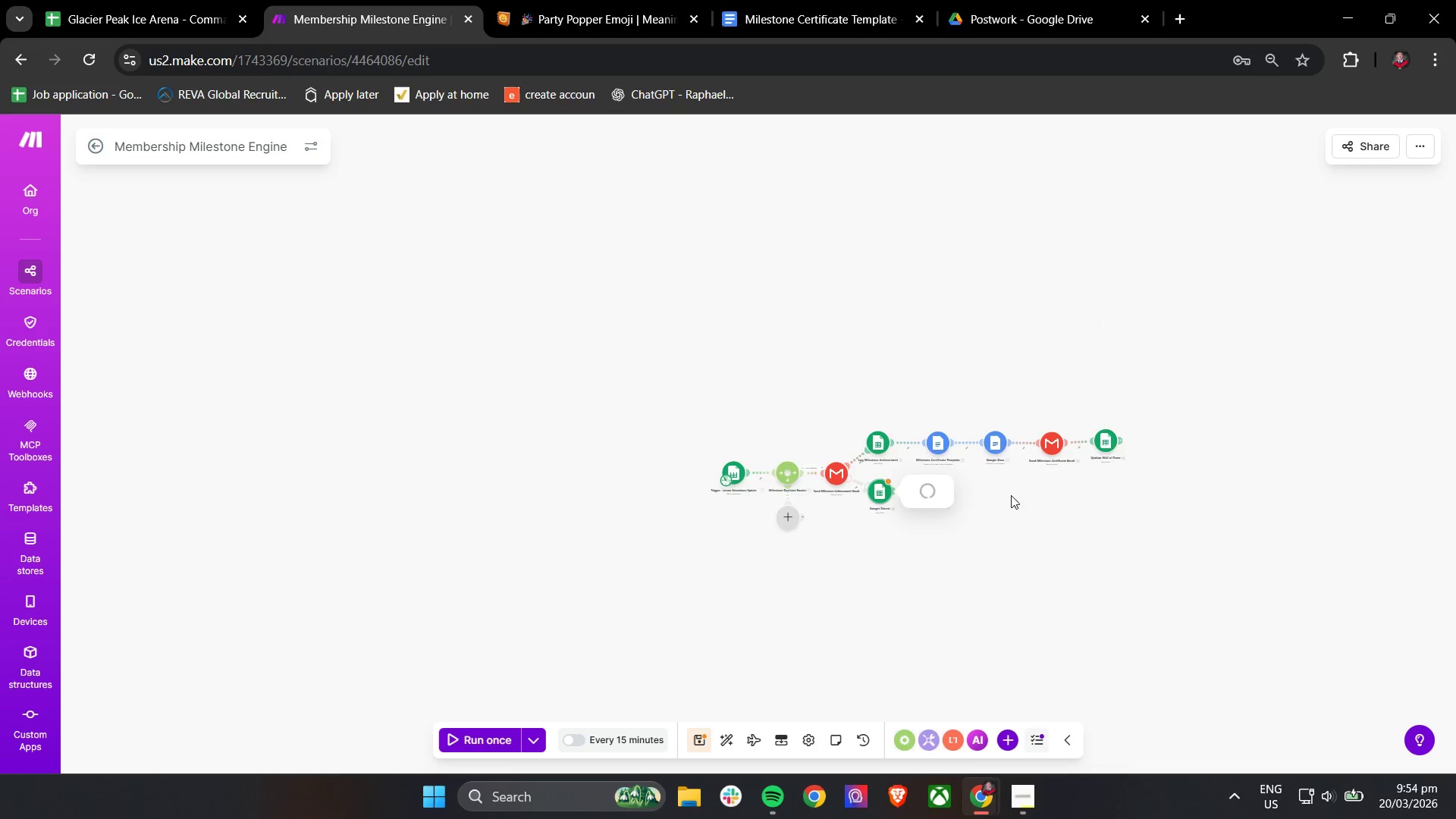 
scroll: coordinate [1028, 499], scroll_direction: up, amount: 3.0
 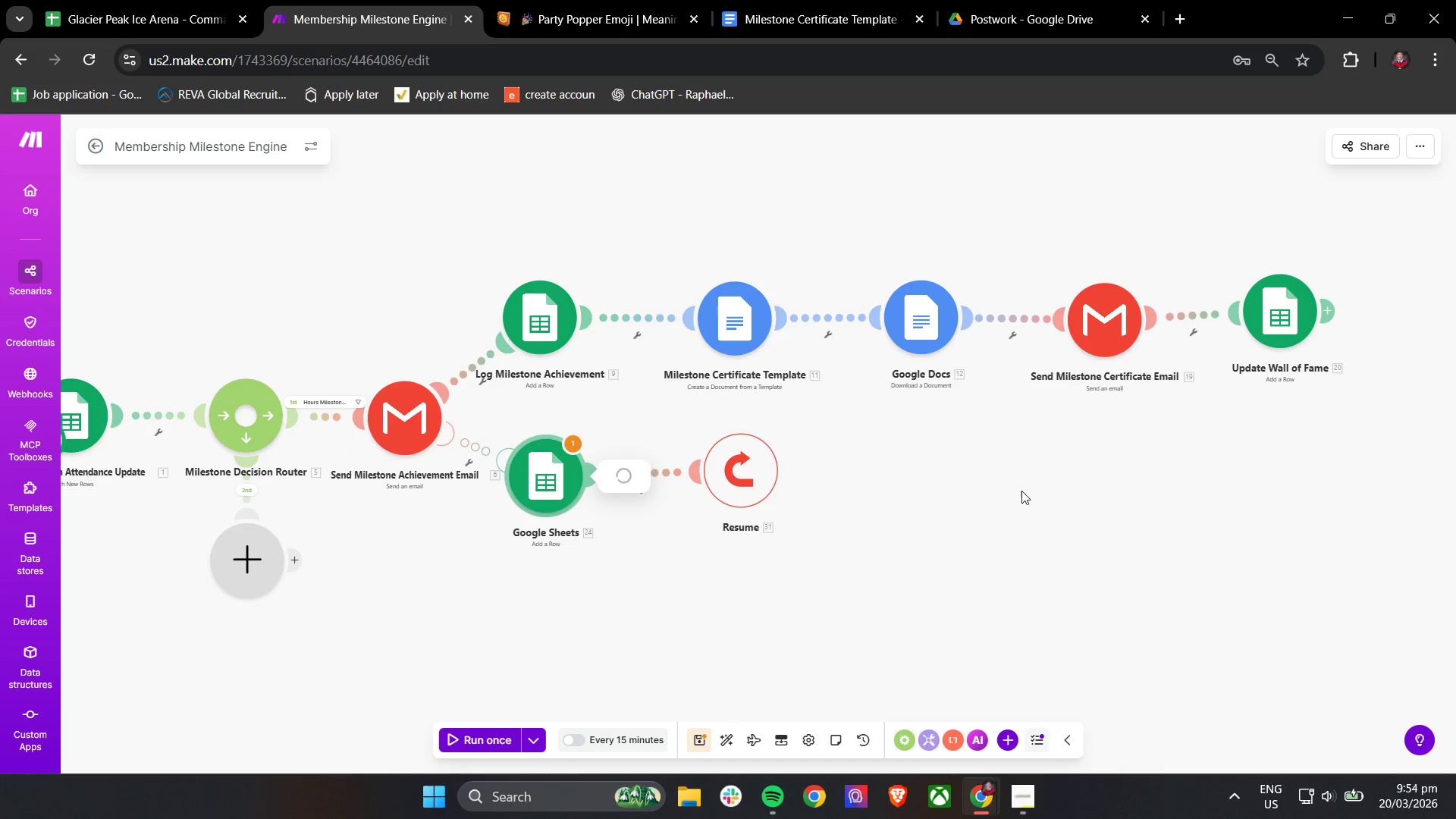 
left_click([1010, 484])
 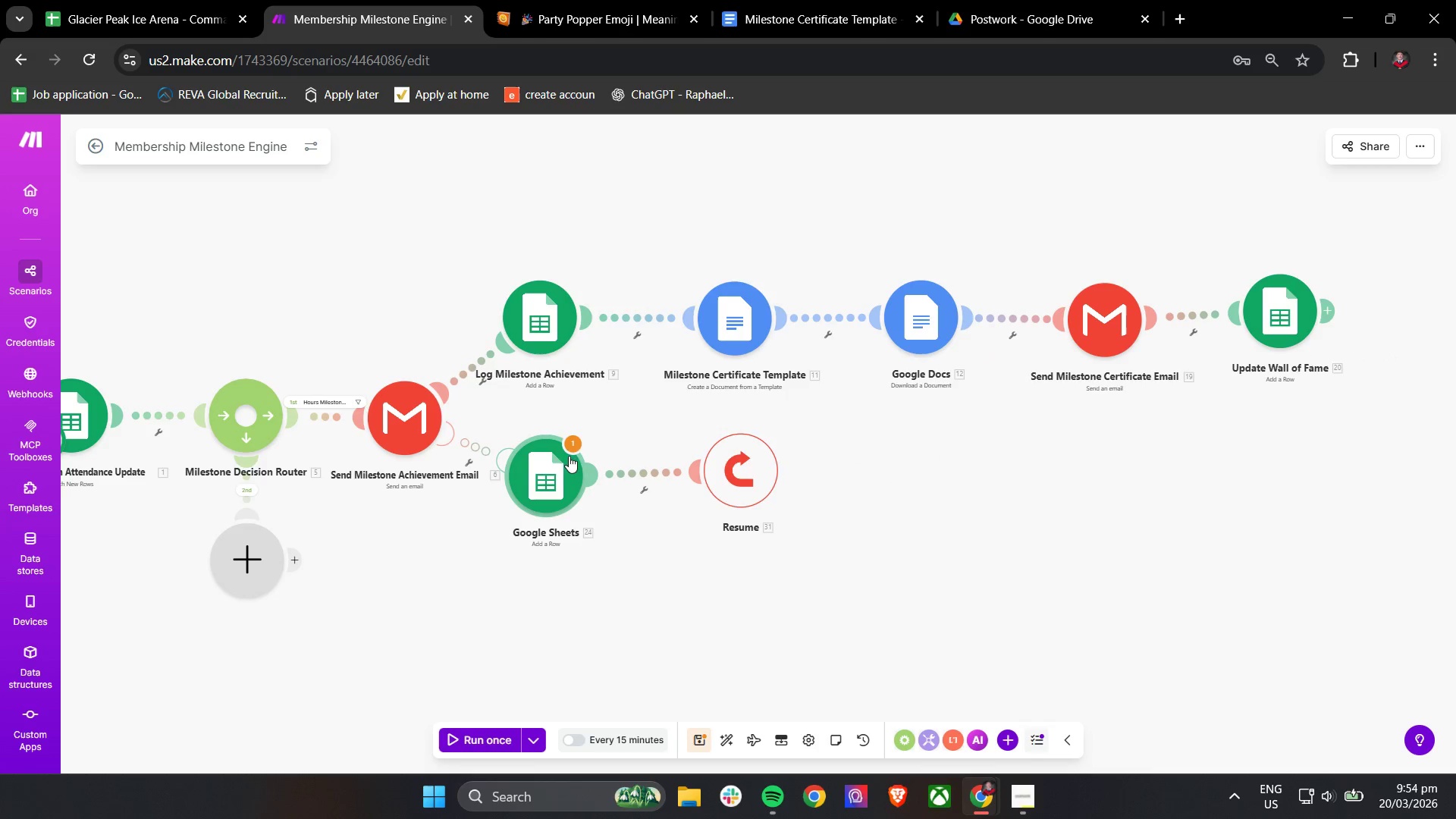 
left_click([574, 447])
 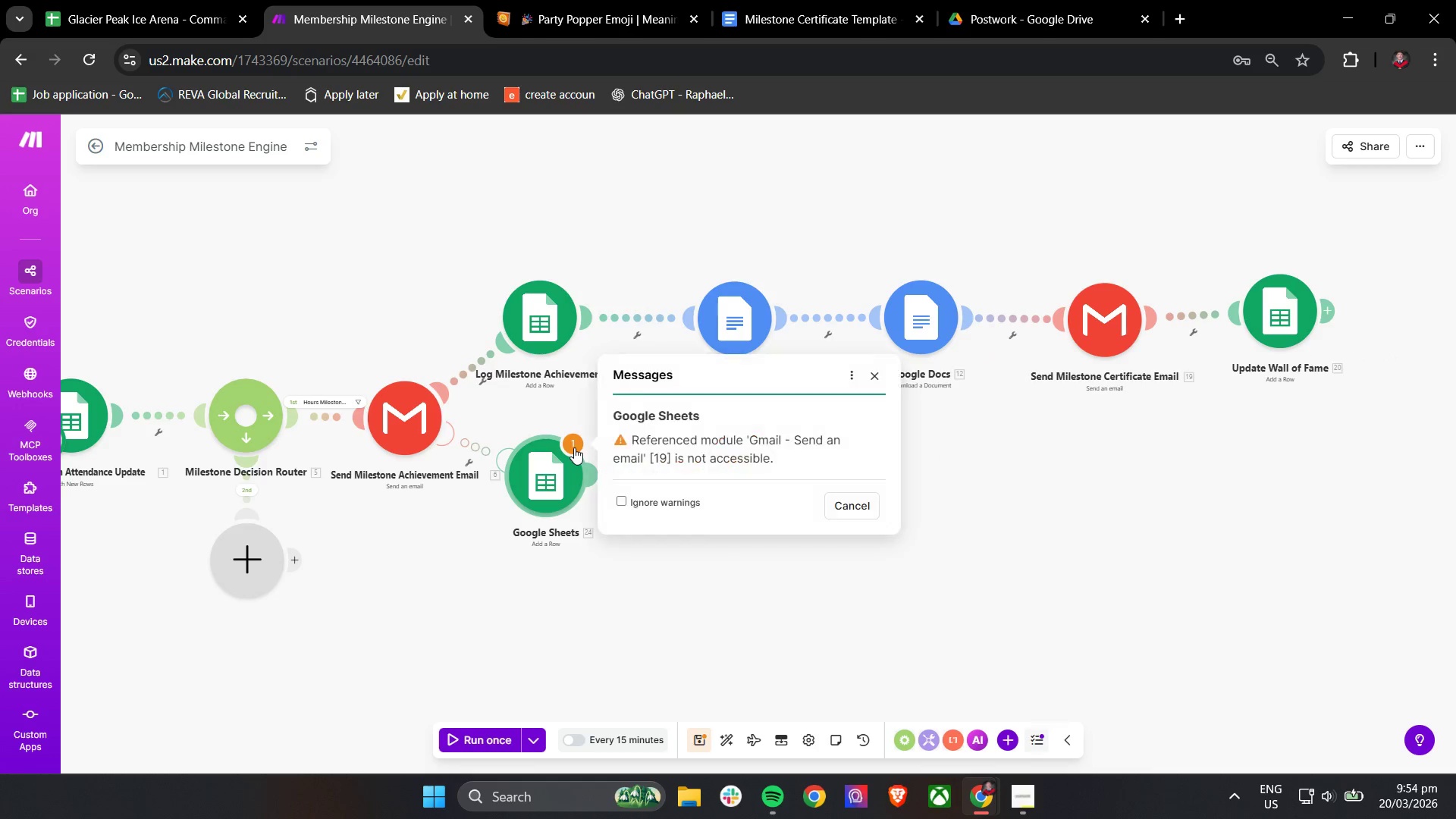 
mouse_move([546, 473])
 